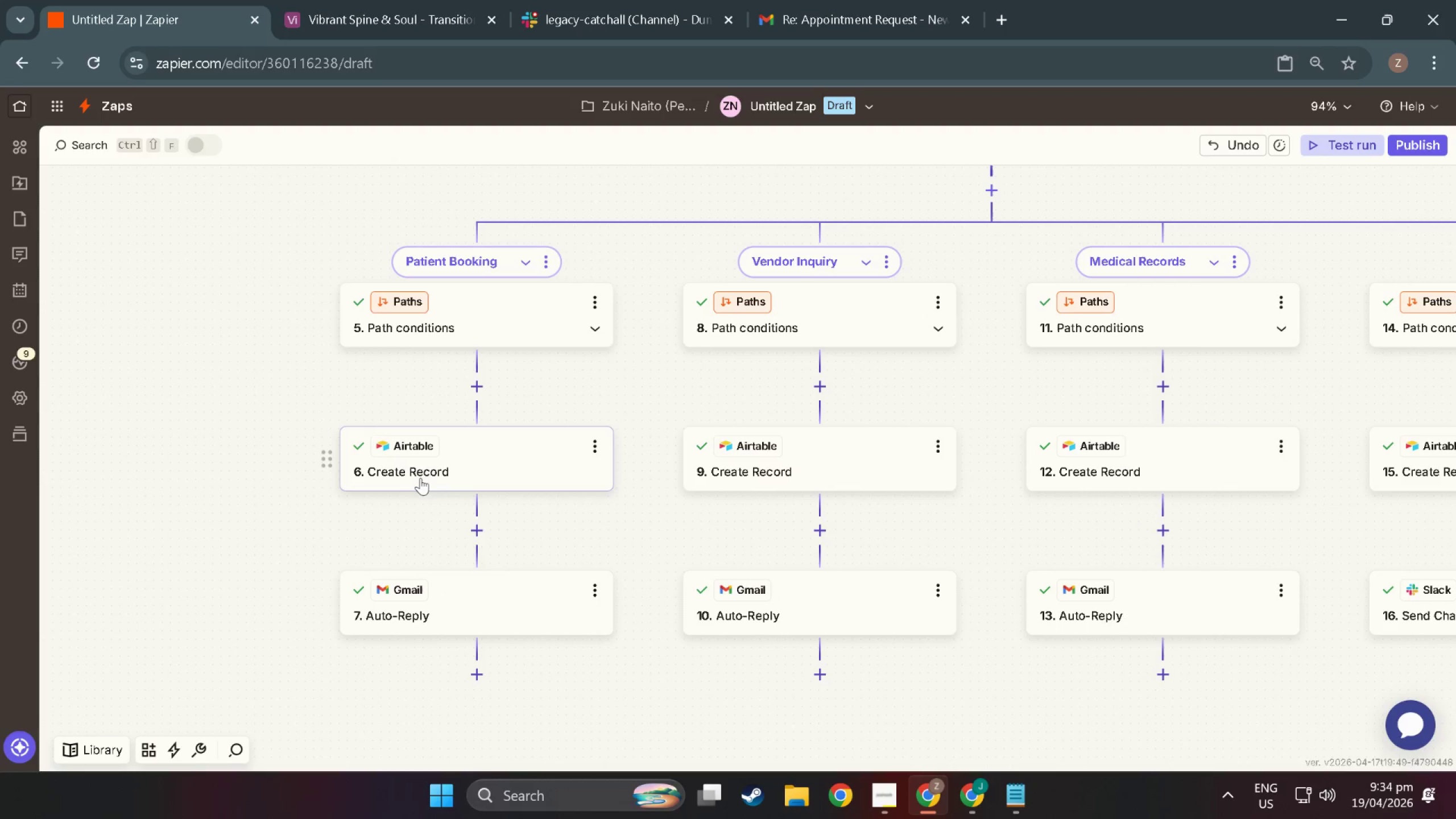 
left_click([423, 475])
 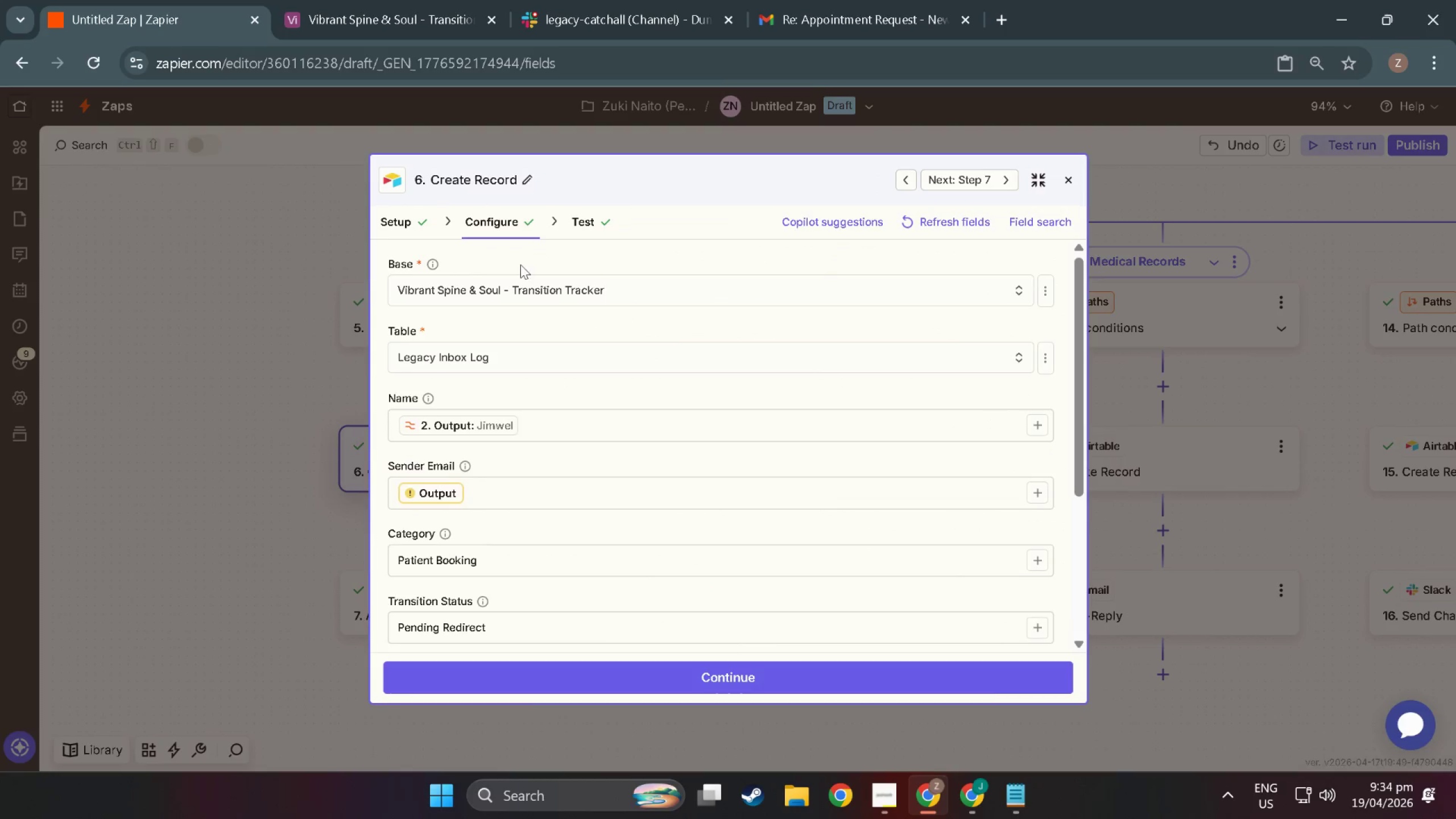 
scroll: coordinate [452, 480], scroll_direction: down, amount: 1.0
 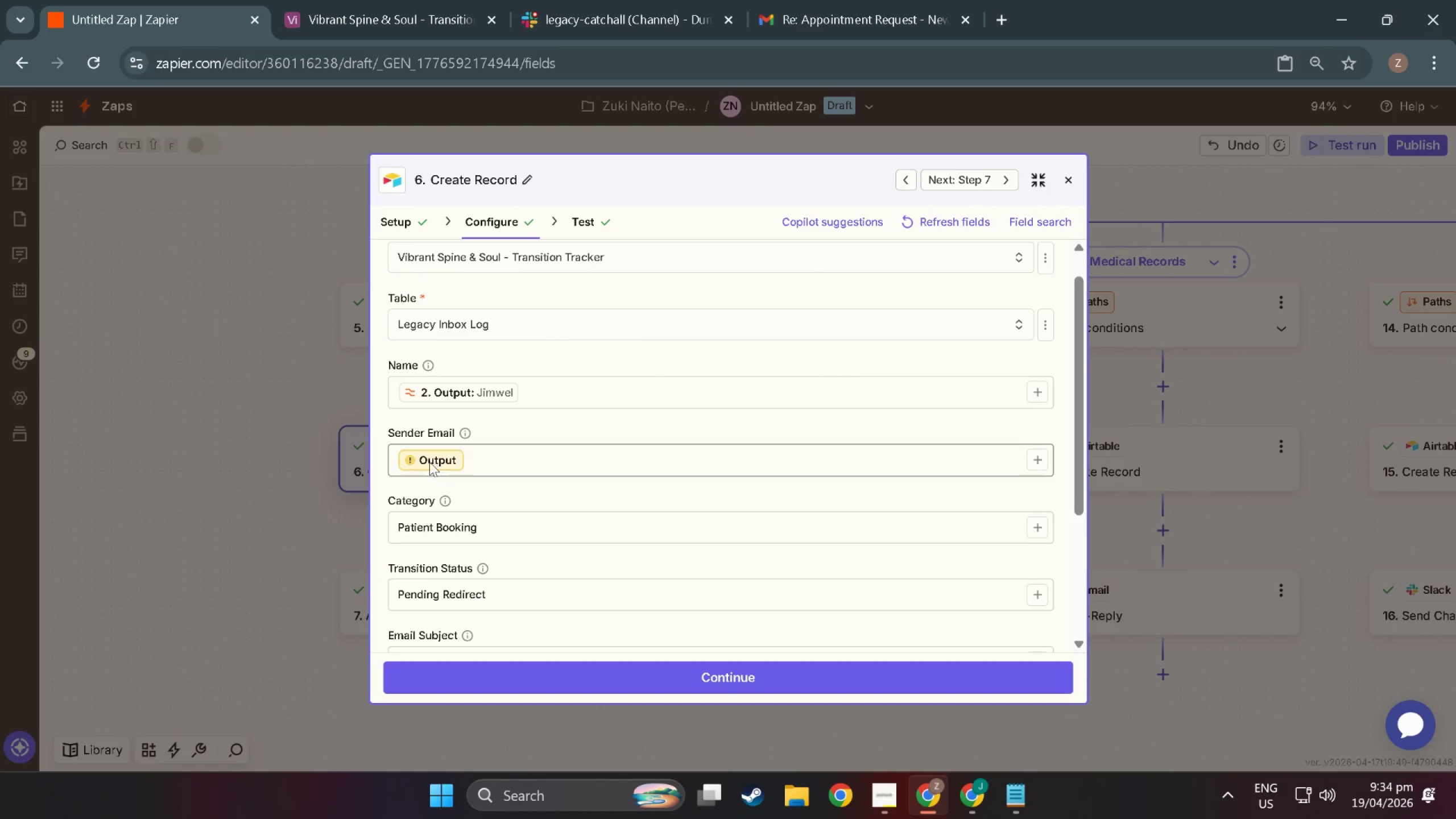 
left_click([429, 462])
 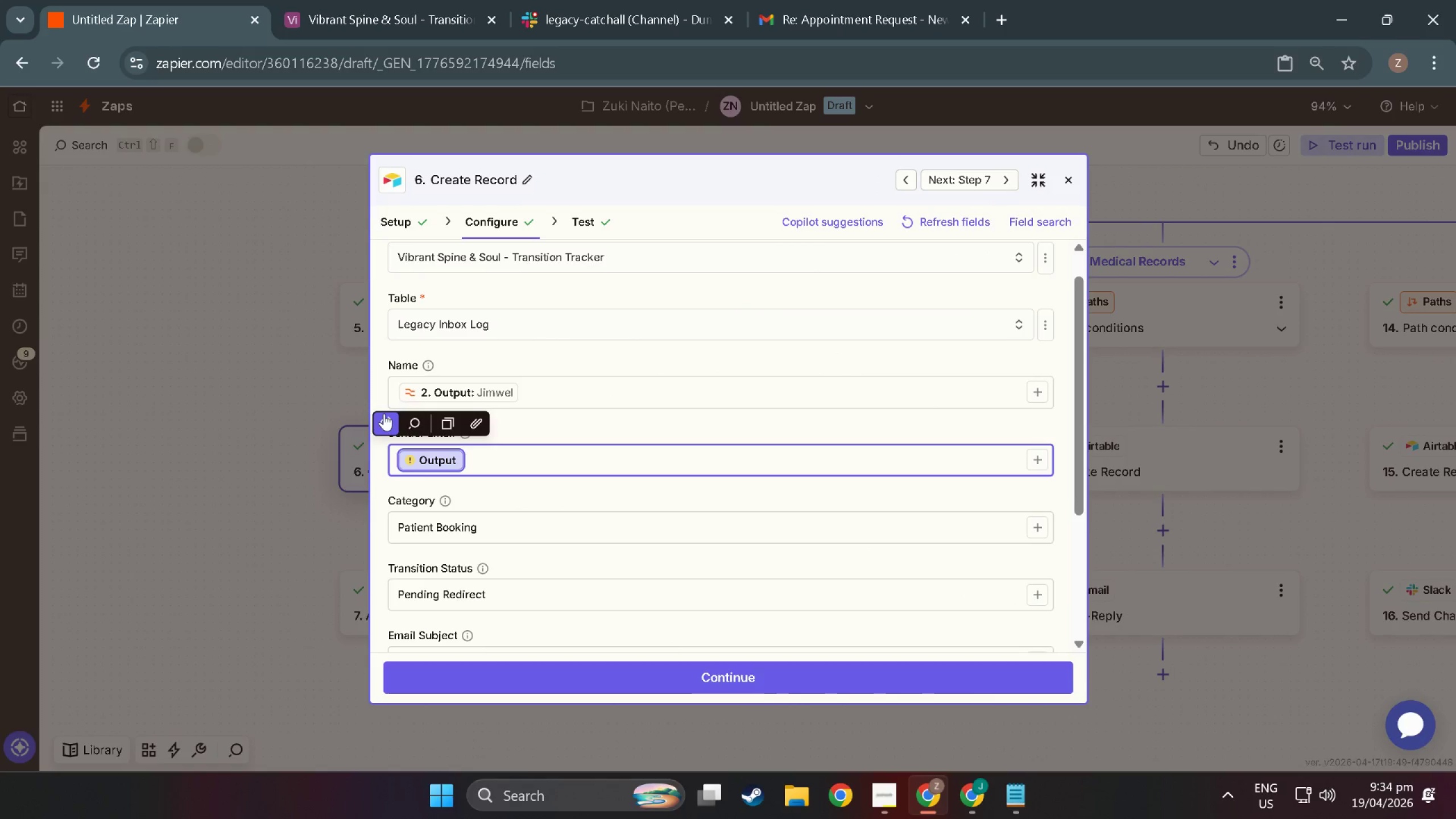 
left_click([384, 415])
 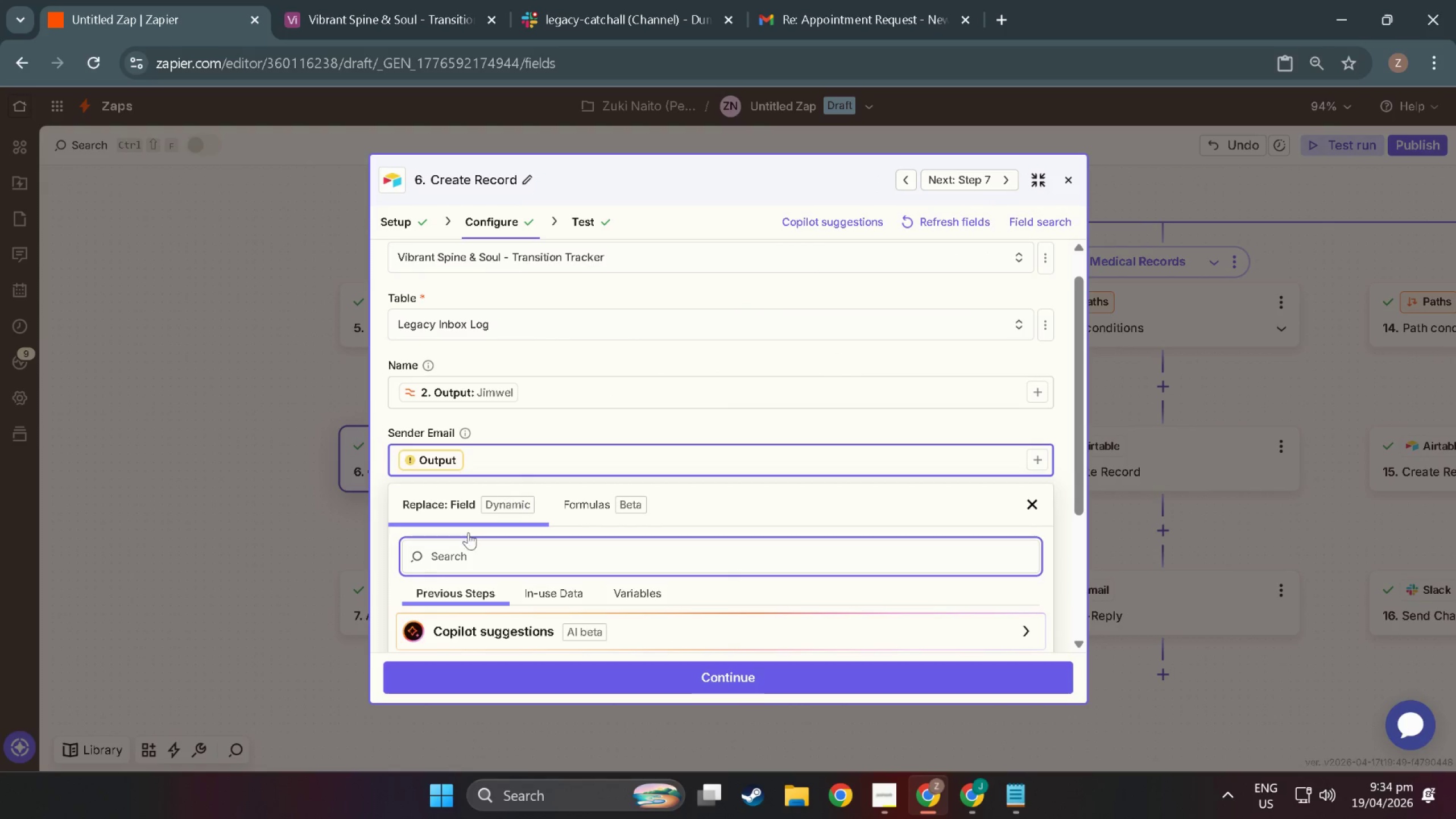 
scroll: coordinate [465, 572], scroll_direction: down, amount: 5.0
 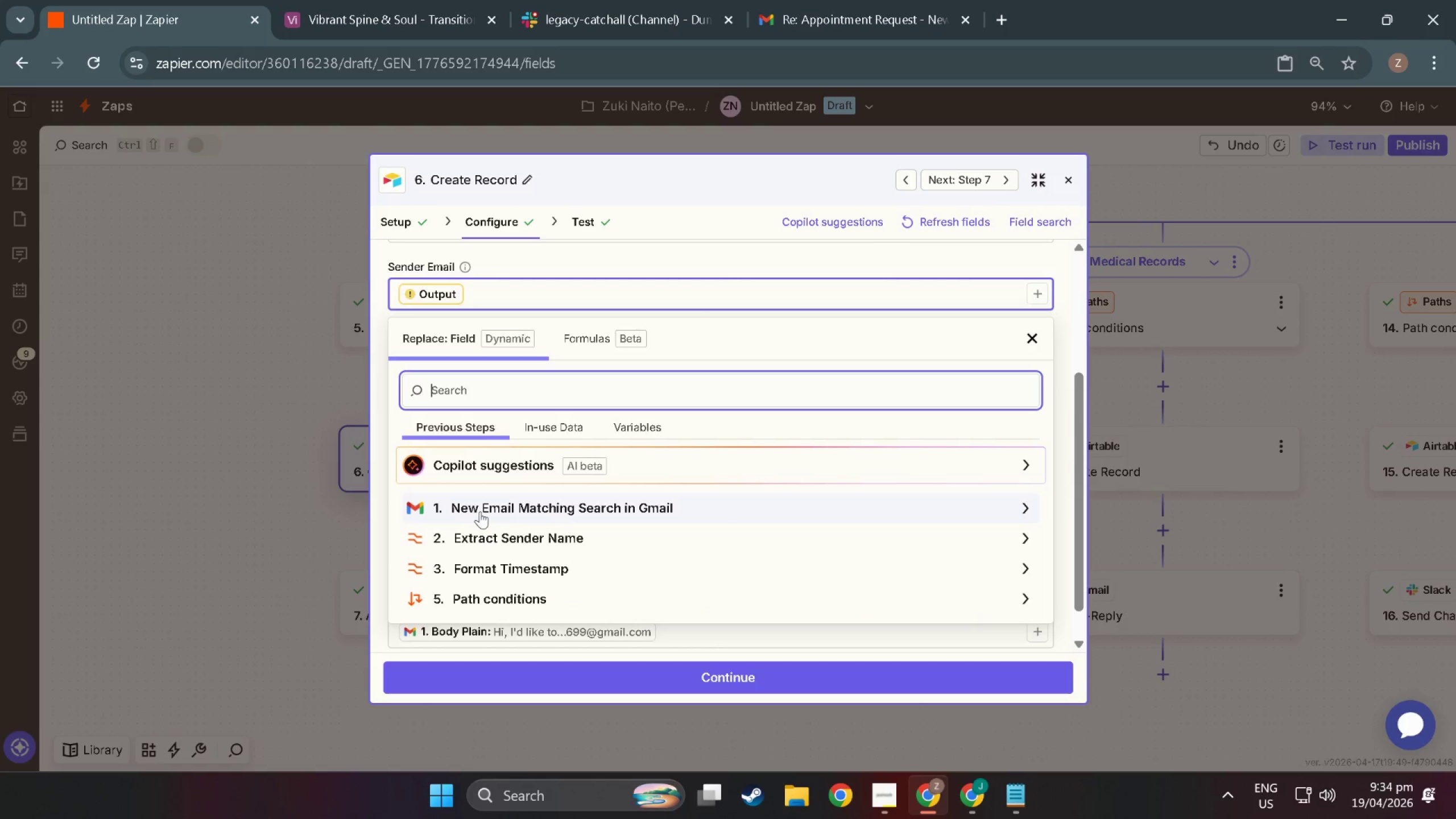 
left_click([480, 511])
 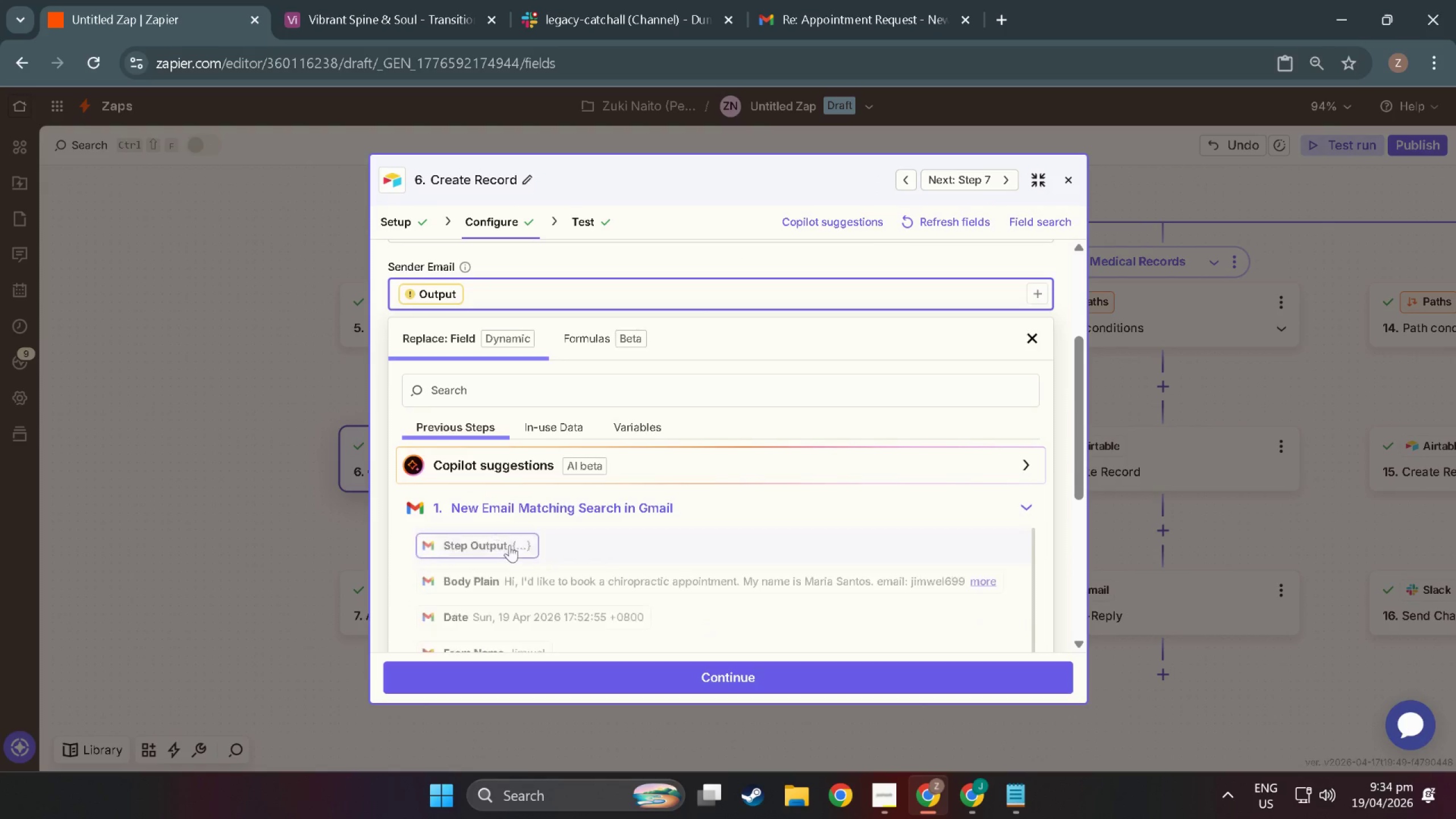 
scroll: coordinate [508, 560], scroll_direction: down, amount: 5.0
 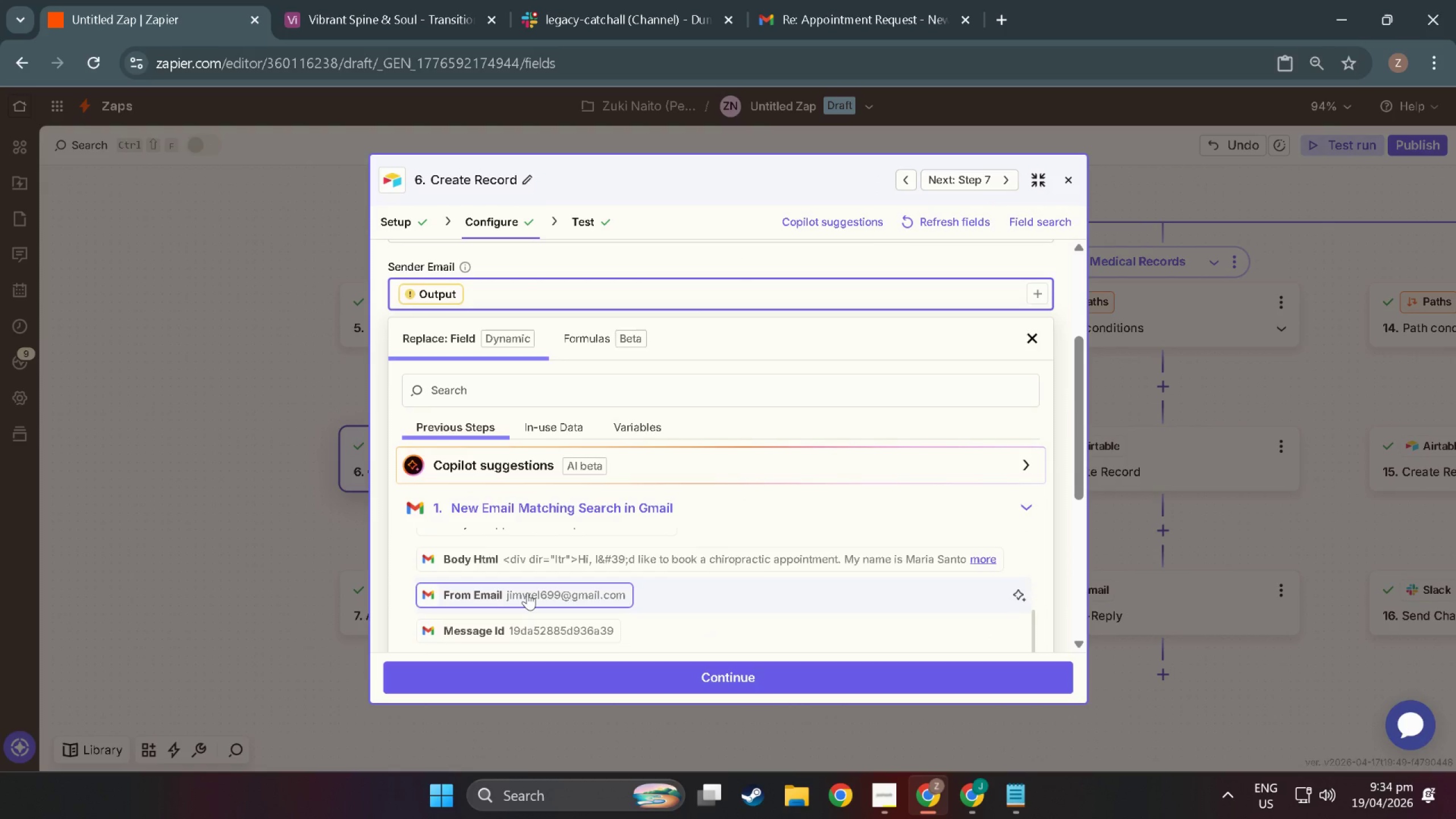 
left_click([527, 593])
 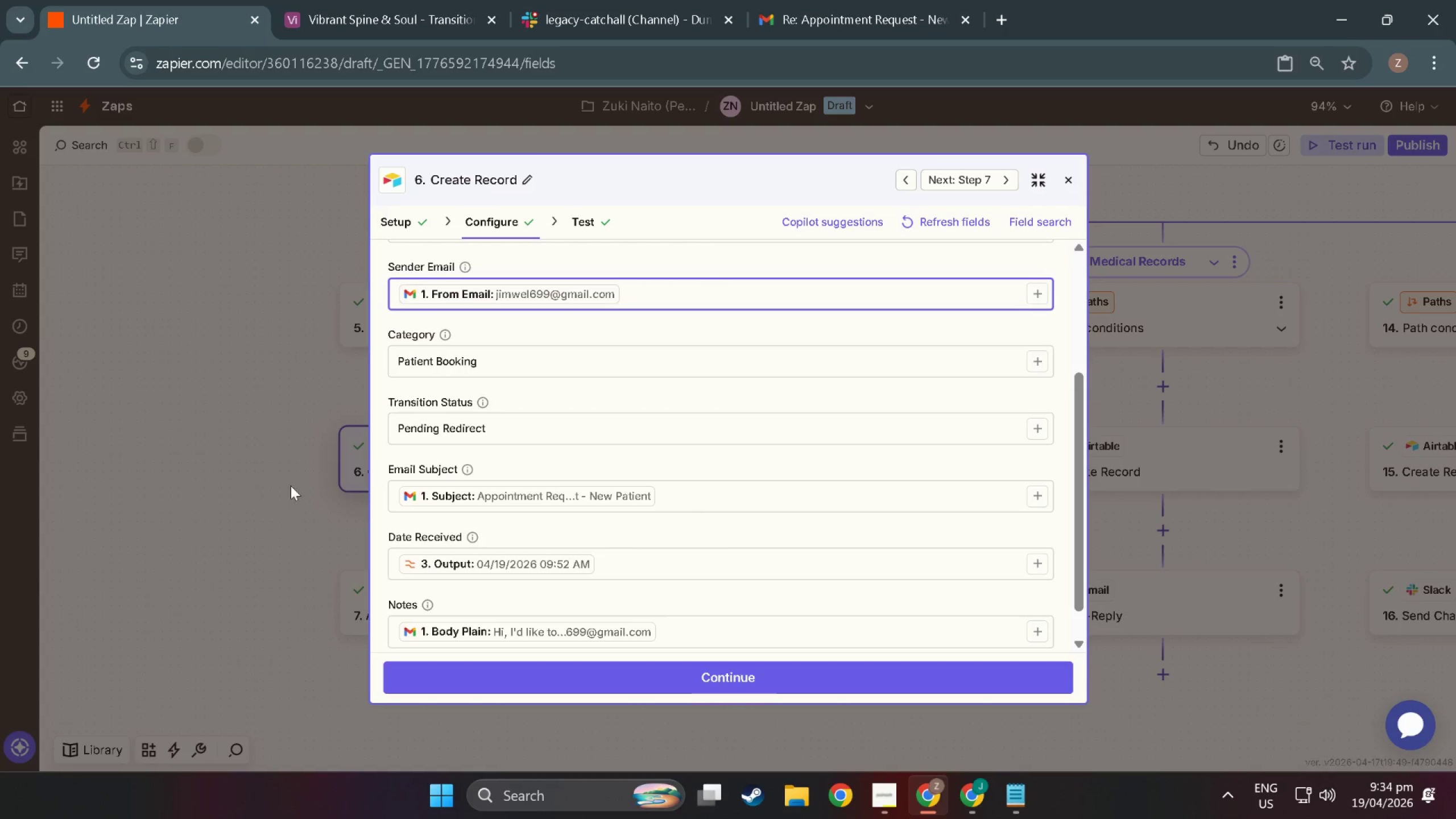 
scroll: coordinate [619, 589], scroll_direction: down, amount: 3.0
 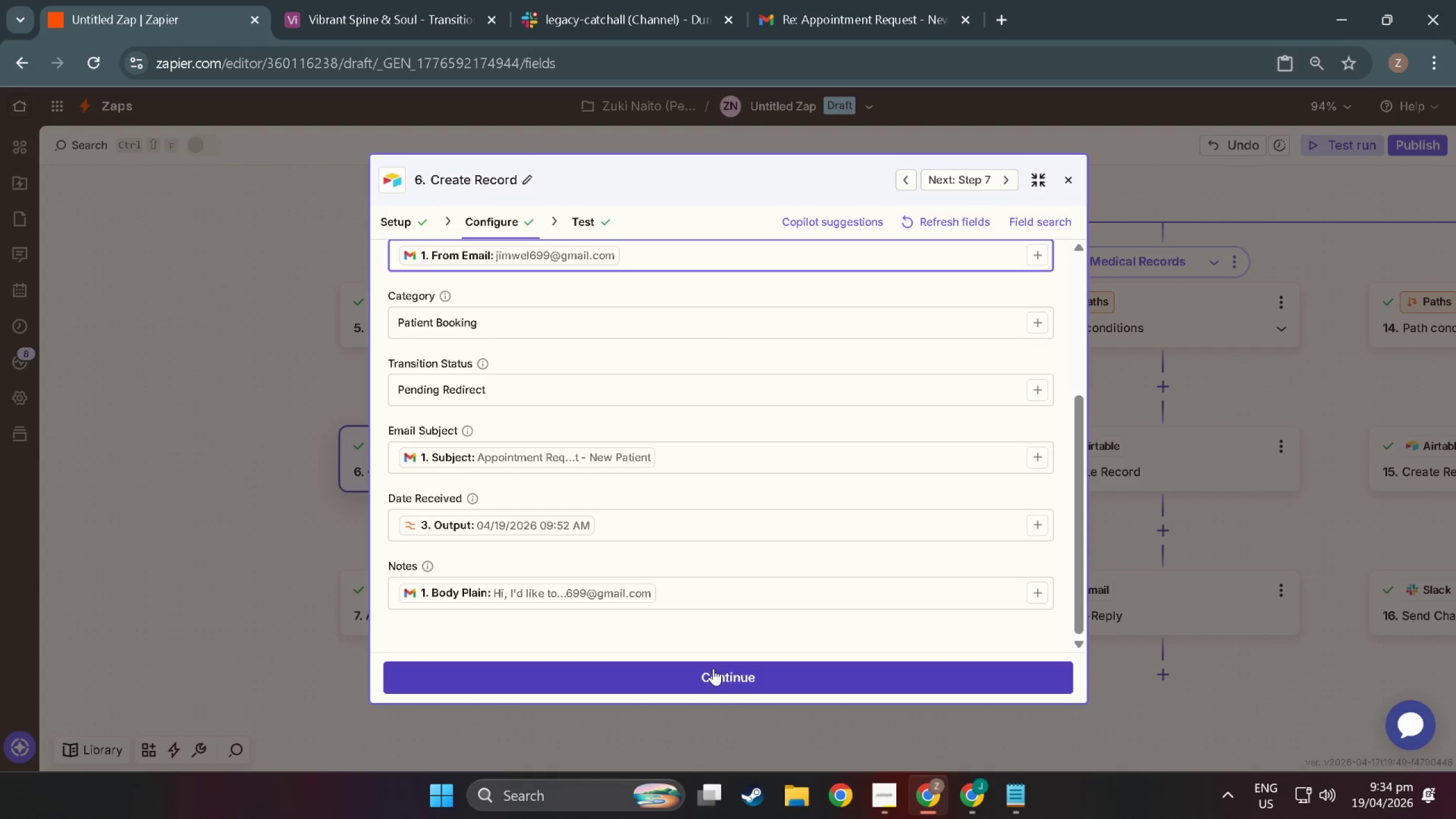 
left_click([713, 668])
 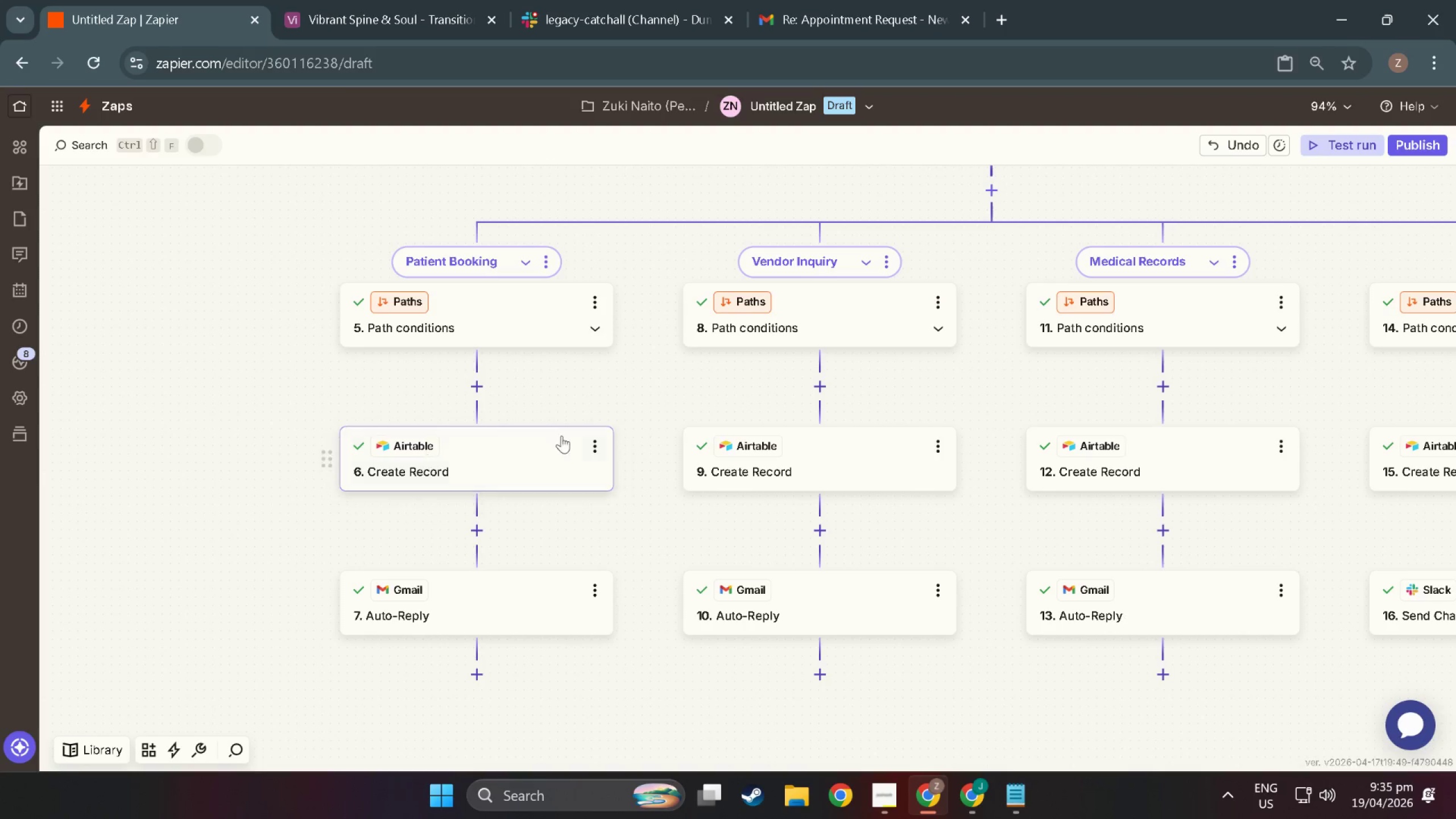 
left_click([793, 464])
 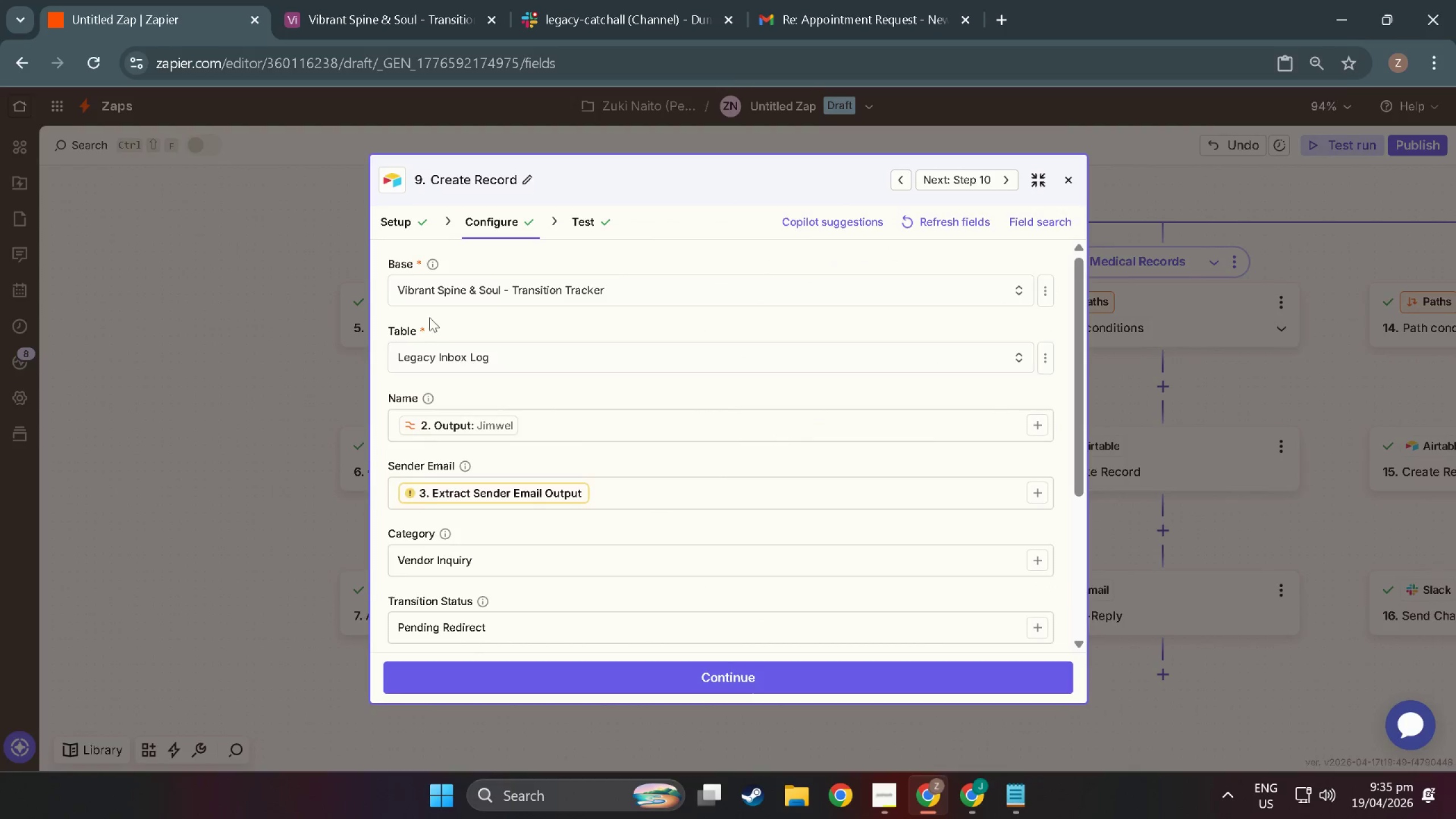 
scroll: coordinate [586, 524], scroll_direction: down, amount: 3.0
 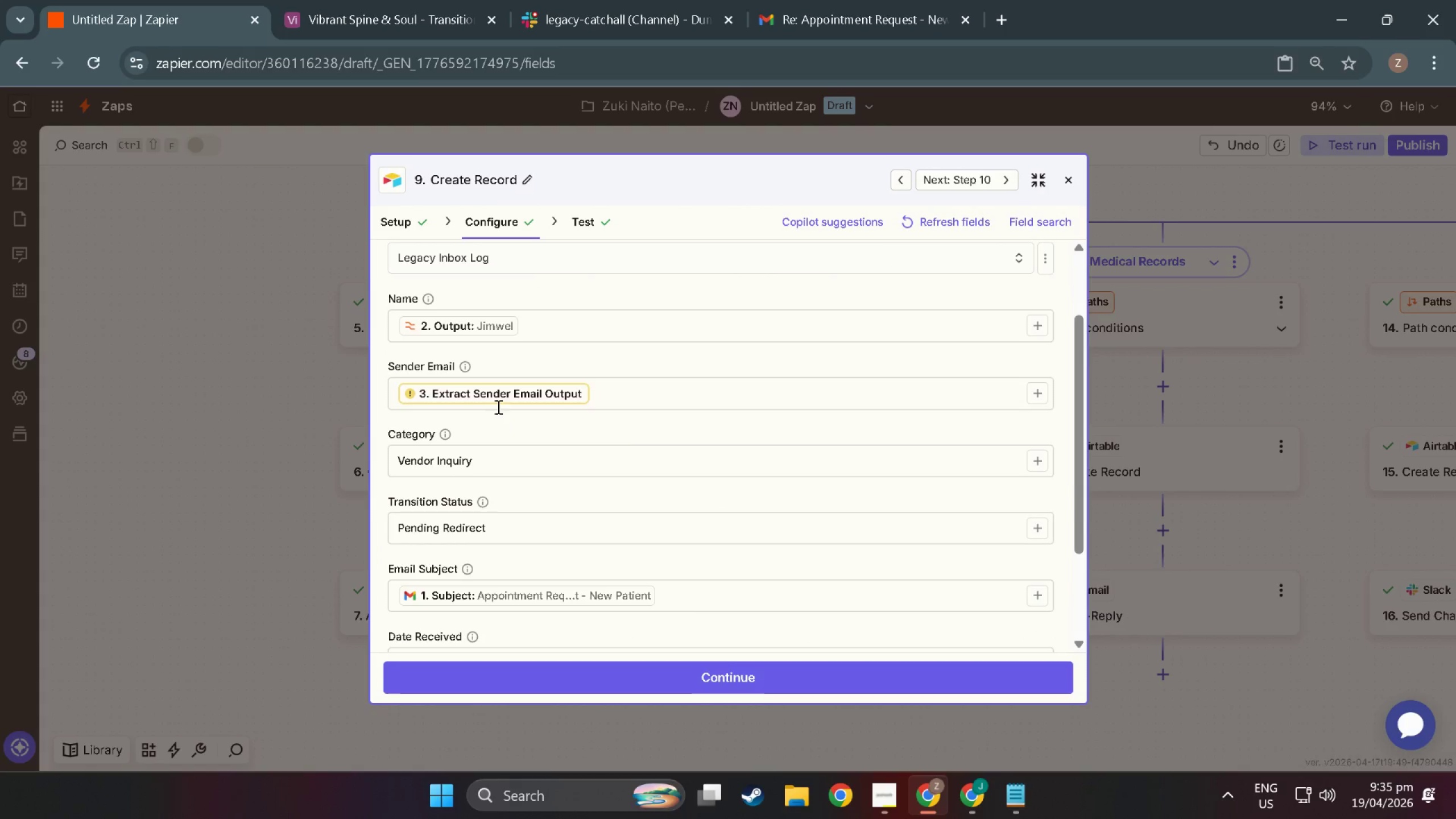 
left_click([497, 399])
 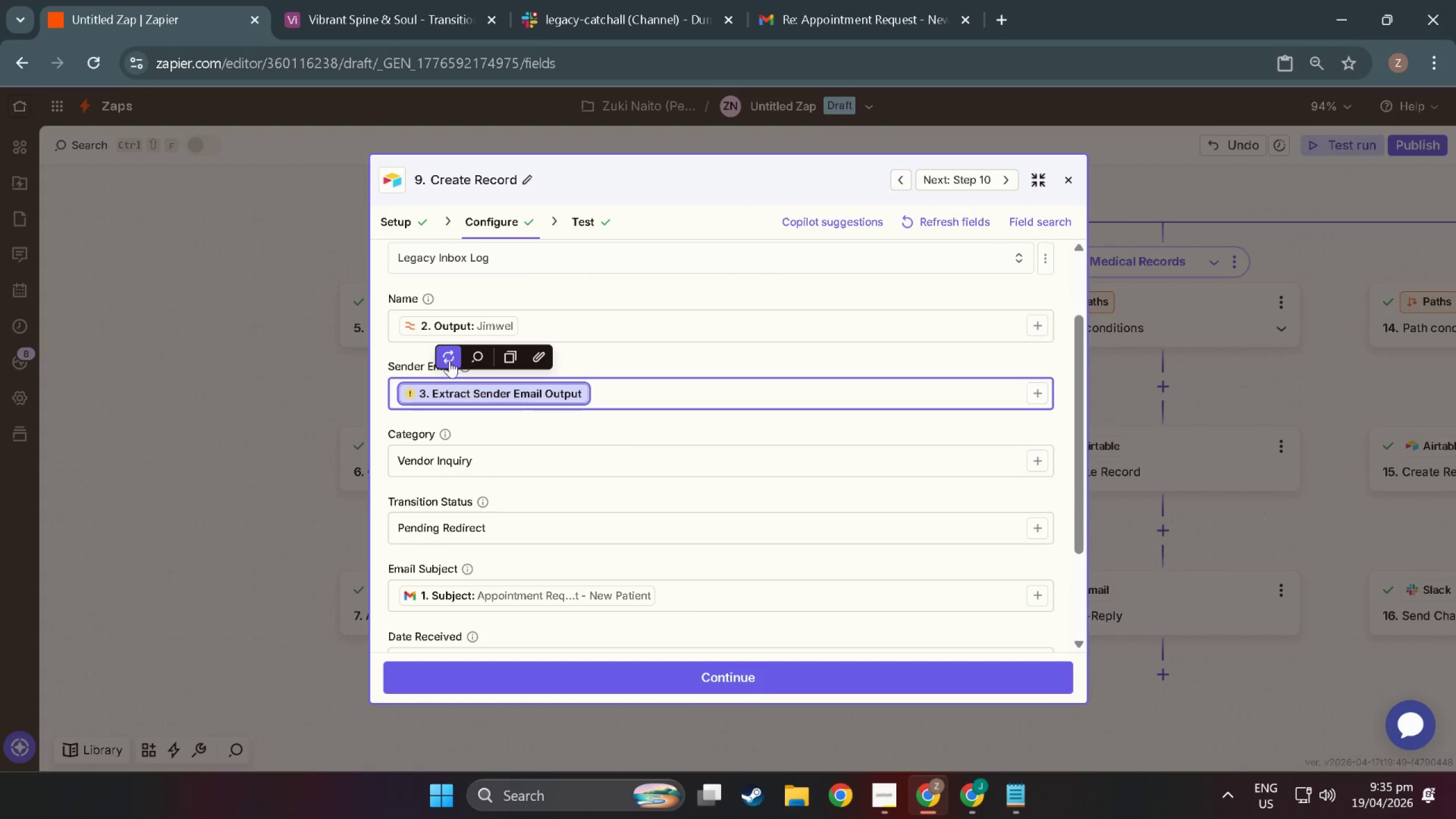 
left_click([449, 358])
 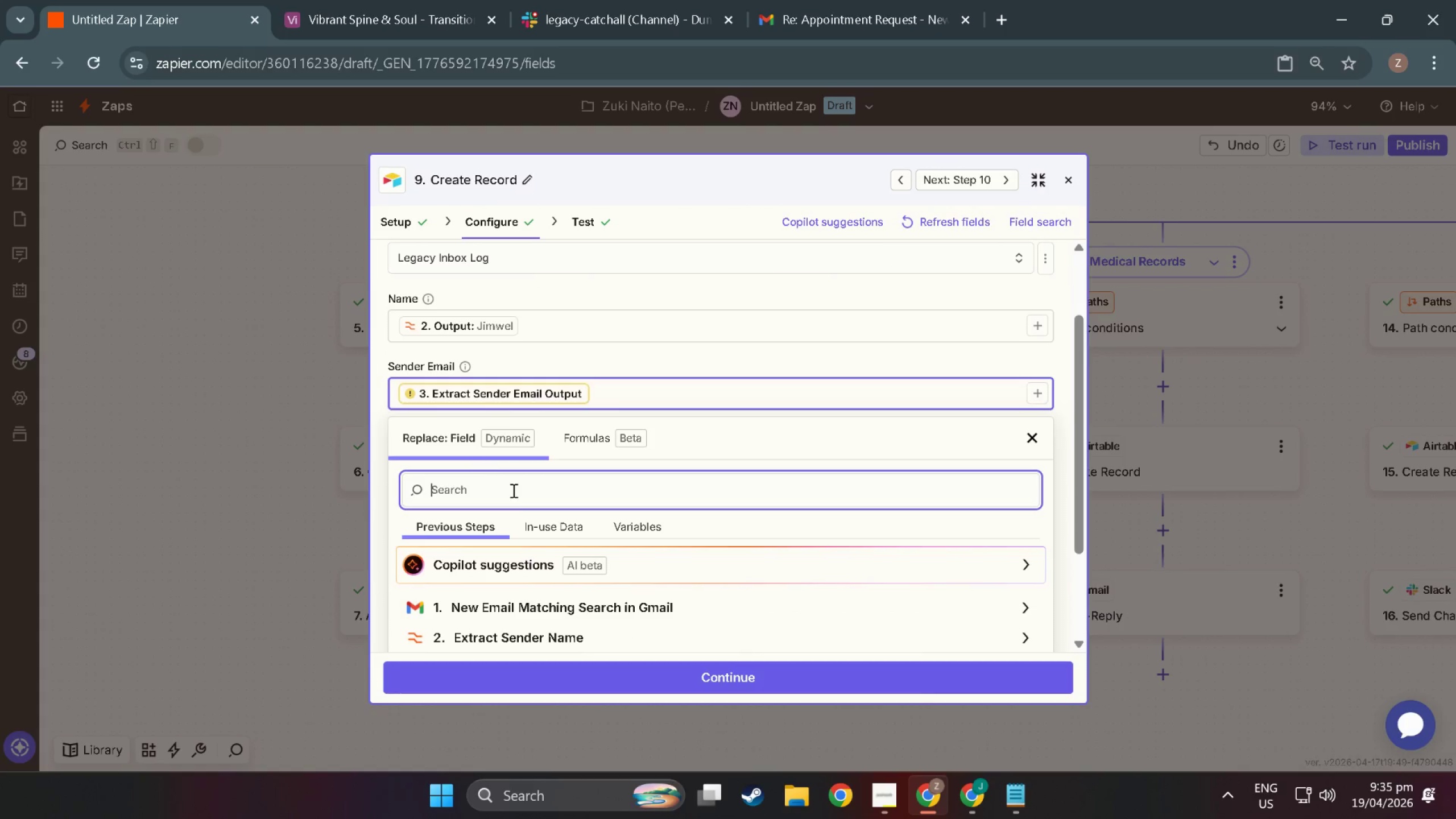 
left_click([512, 535])
 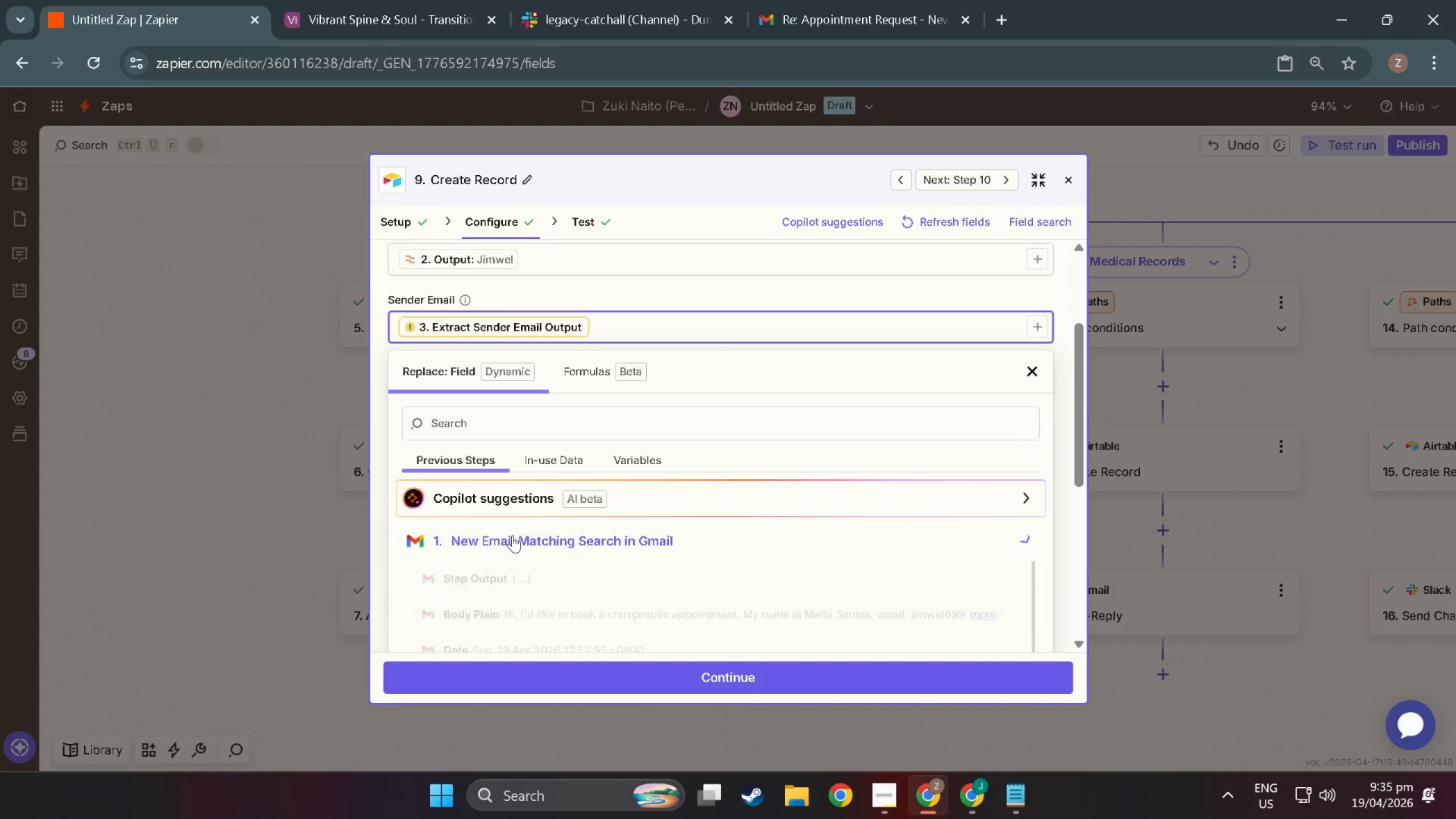 
scroll: coordinate [518, 574], scroll_direction: down, amount: 10.0
 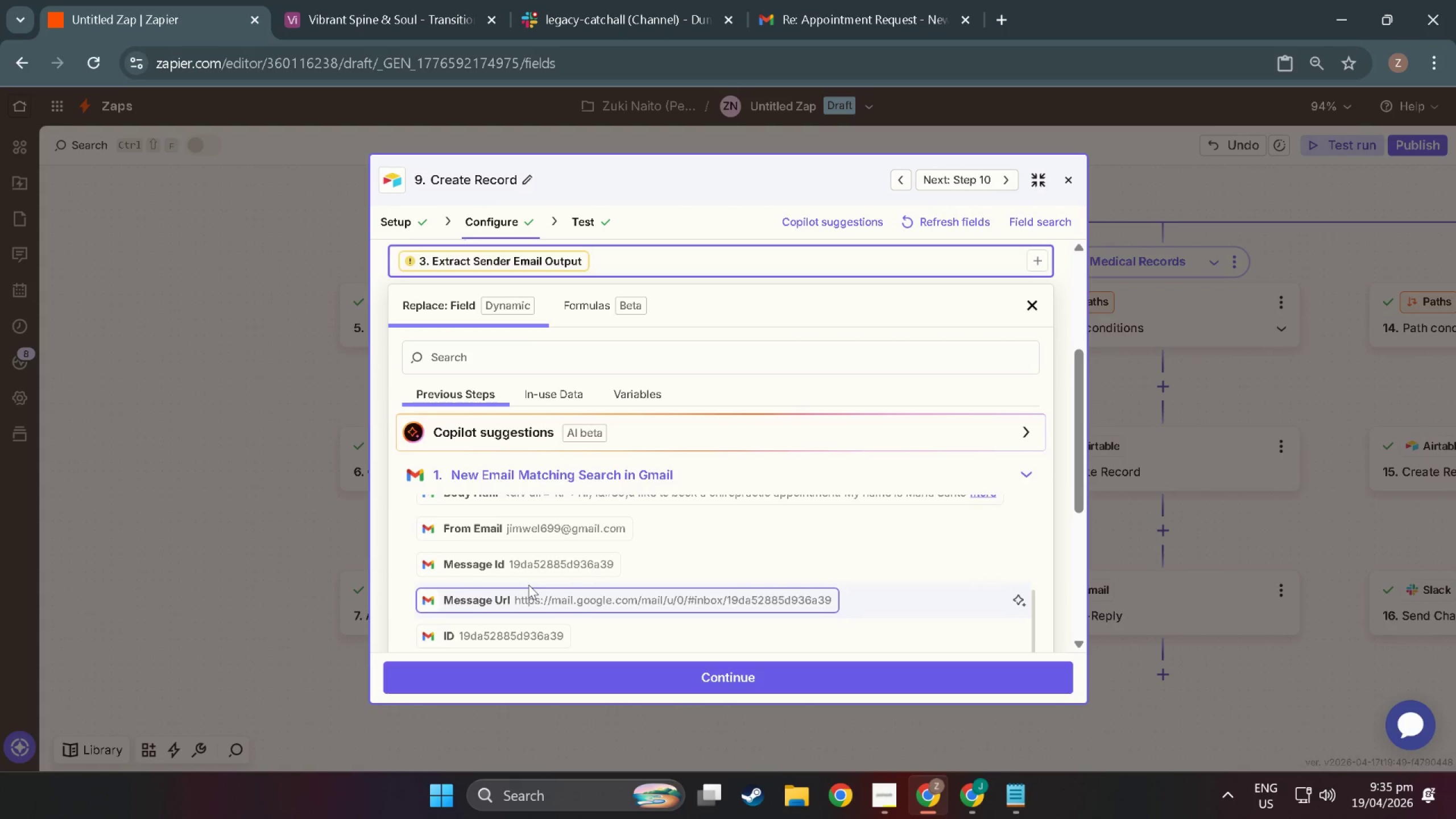 
scroll: coordinate [524, 597], scroll_direction: down, amount: 6.0
 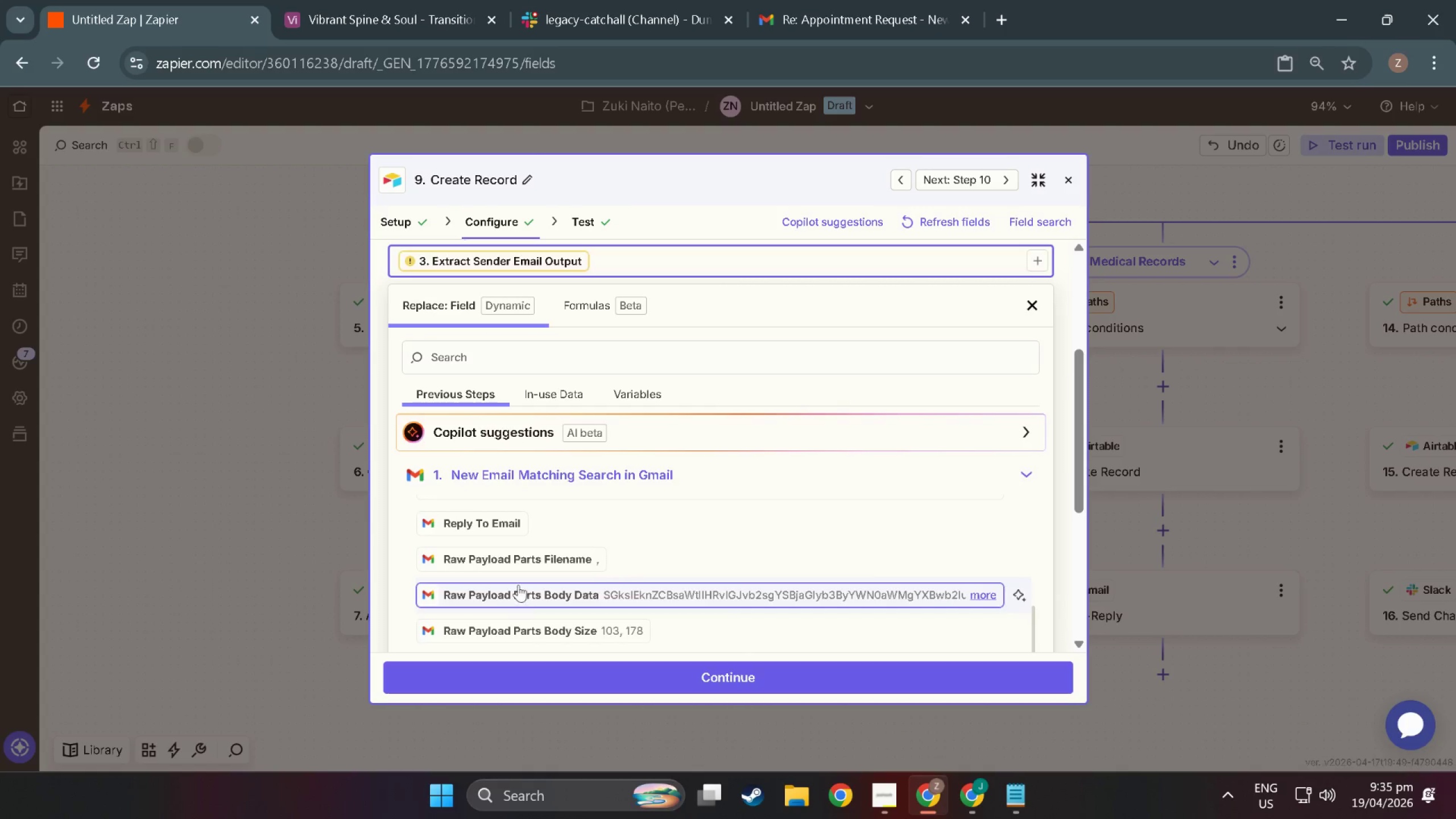 
scroll: coordinate [521, 590], scroll_direction: up, amount: 16.0
 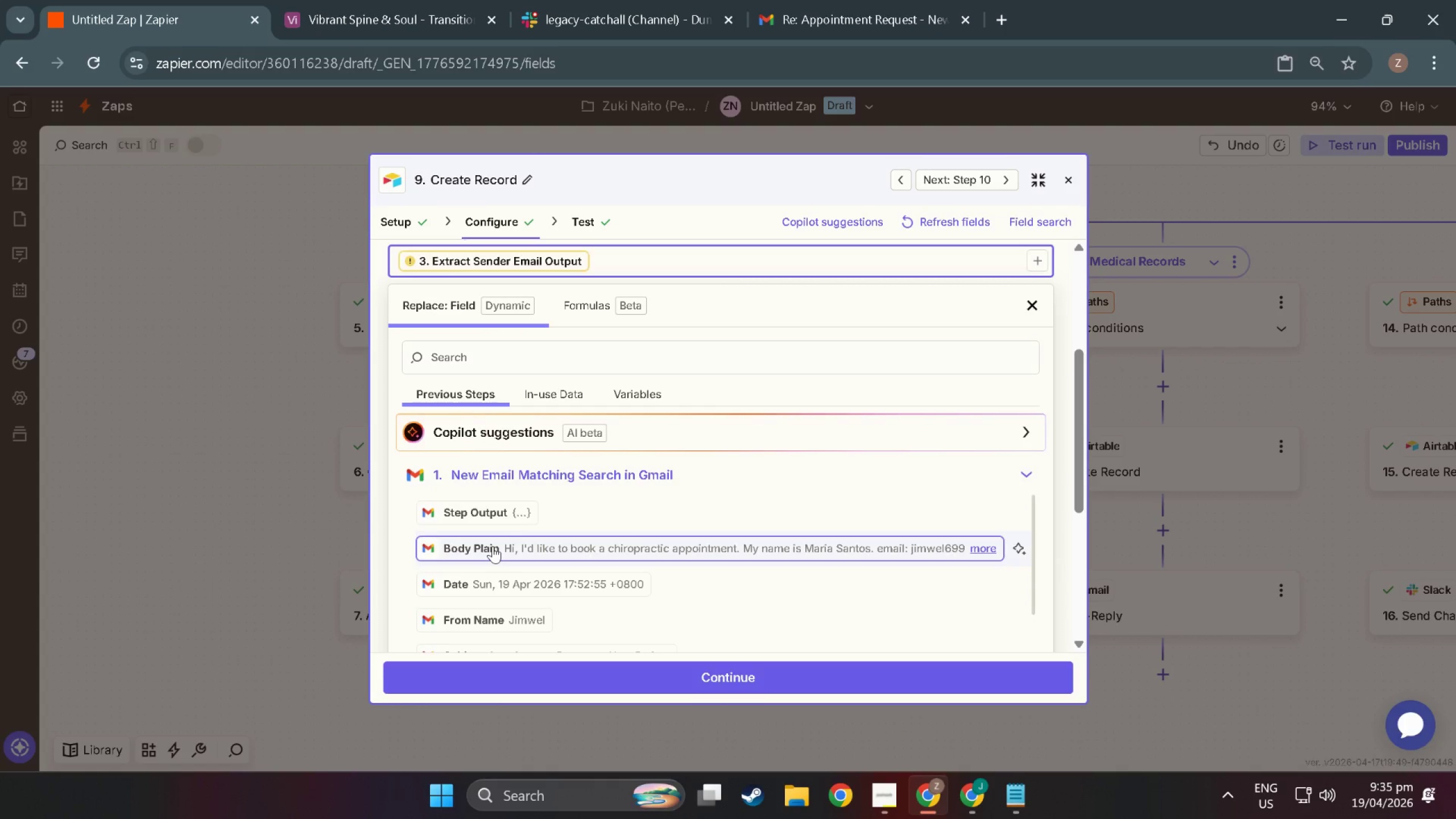 
scroll: coordinate [511, 597], scroll_direction: down, amount: 4.0
 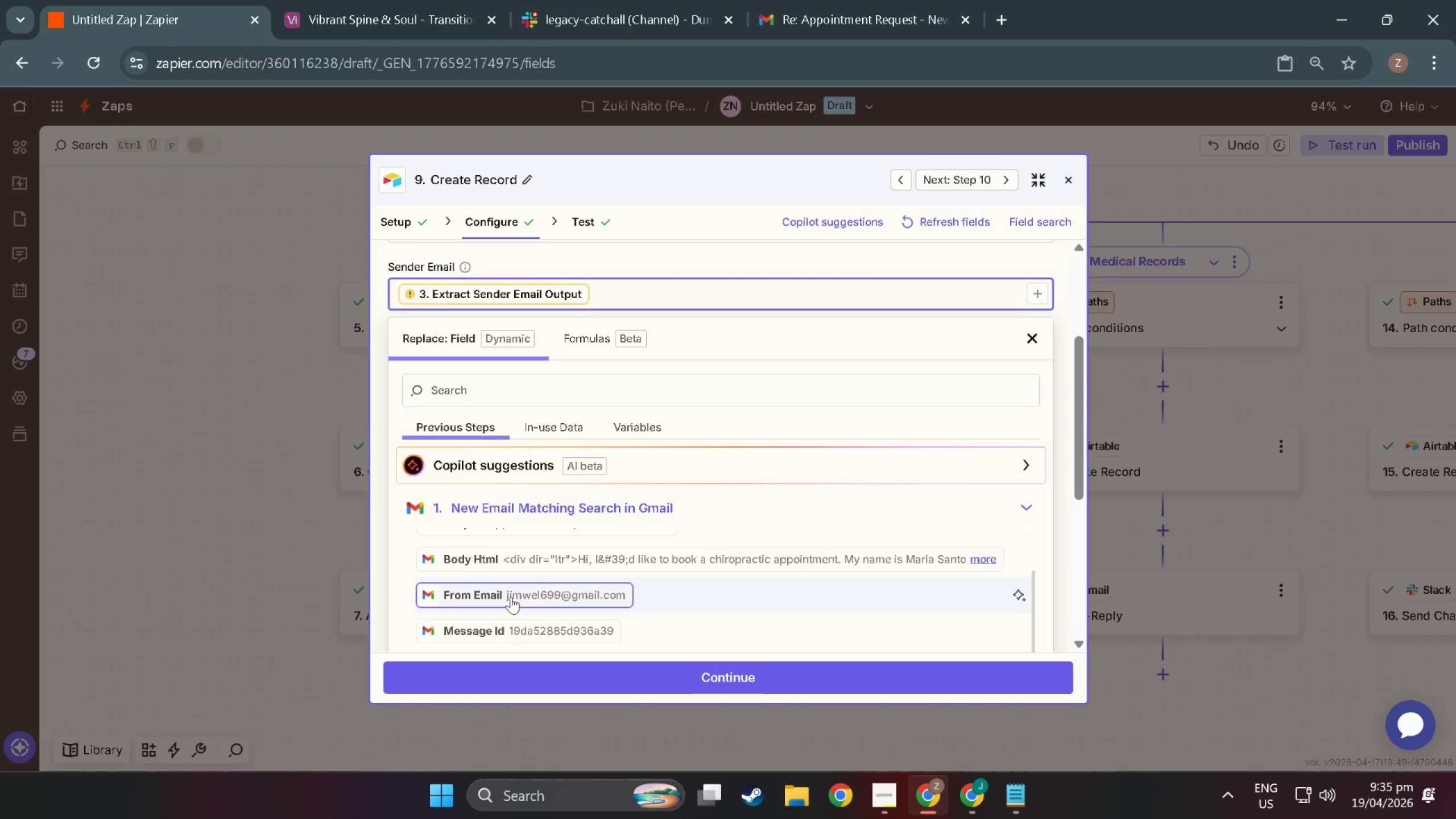 
left_click([511, 597])
 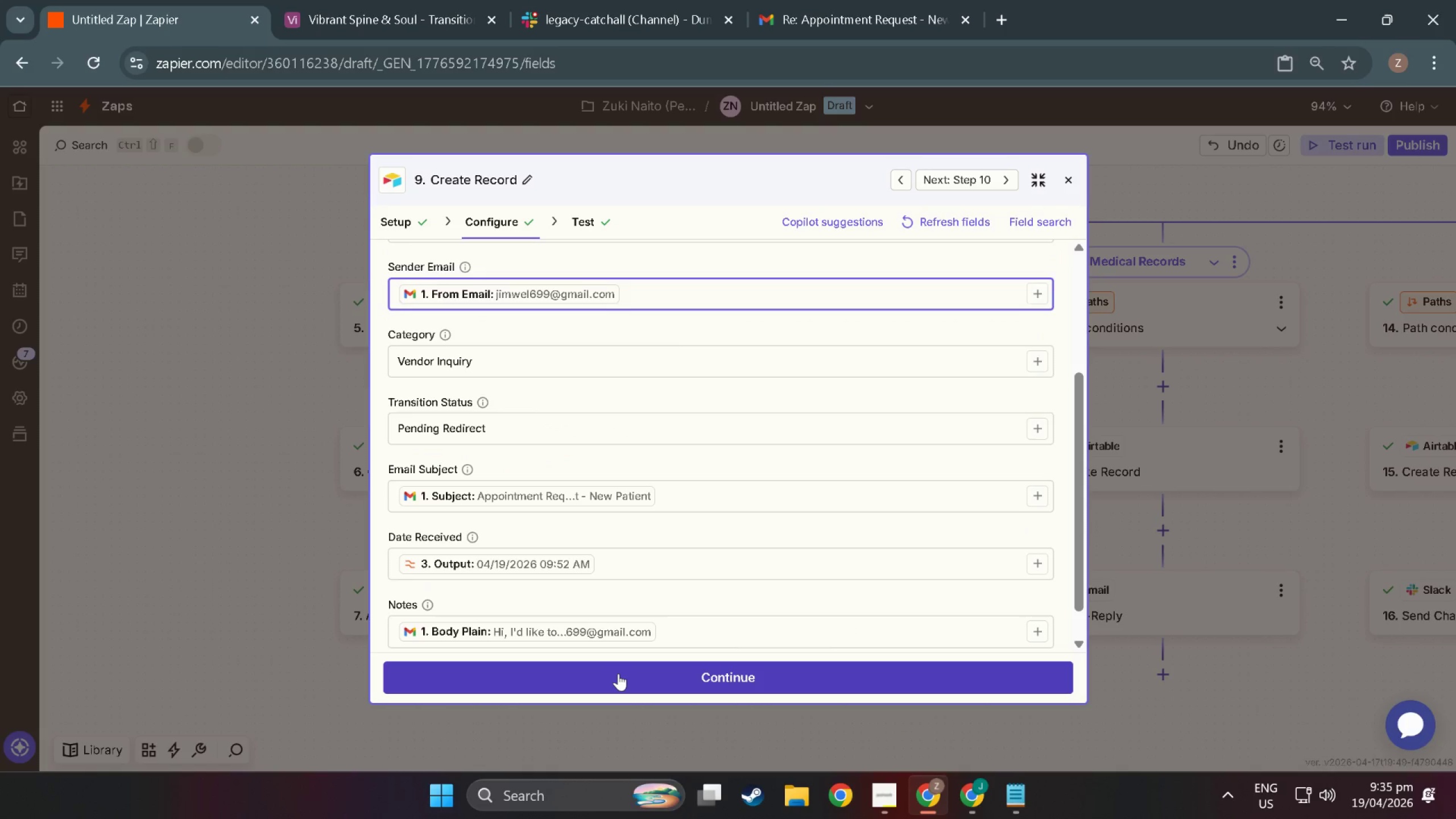 
left_click([618, 673])
 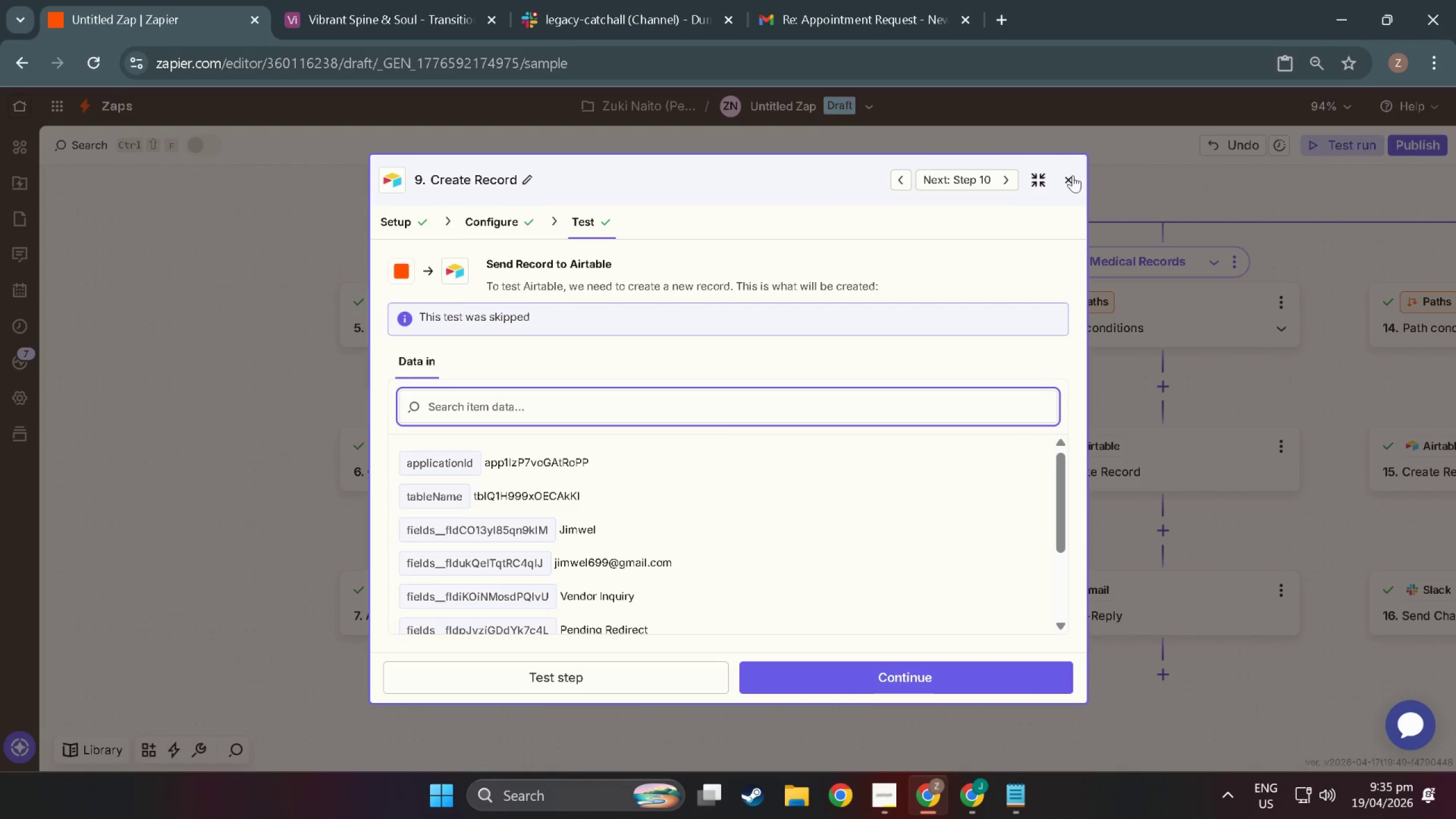 
left_click([1069, 175])
 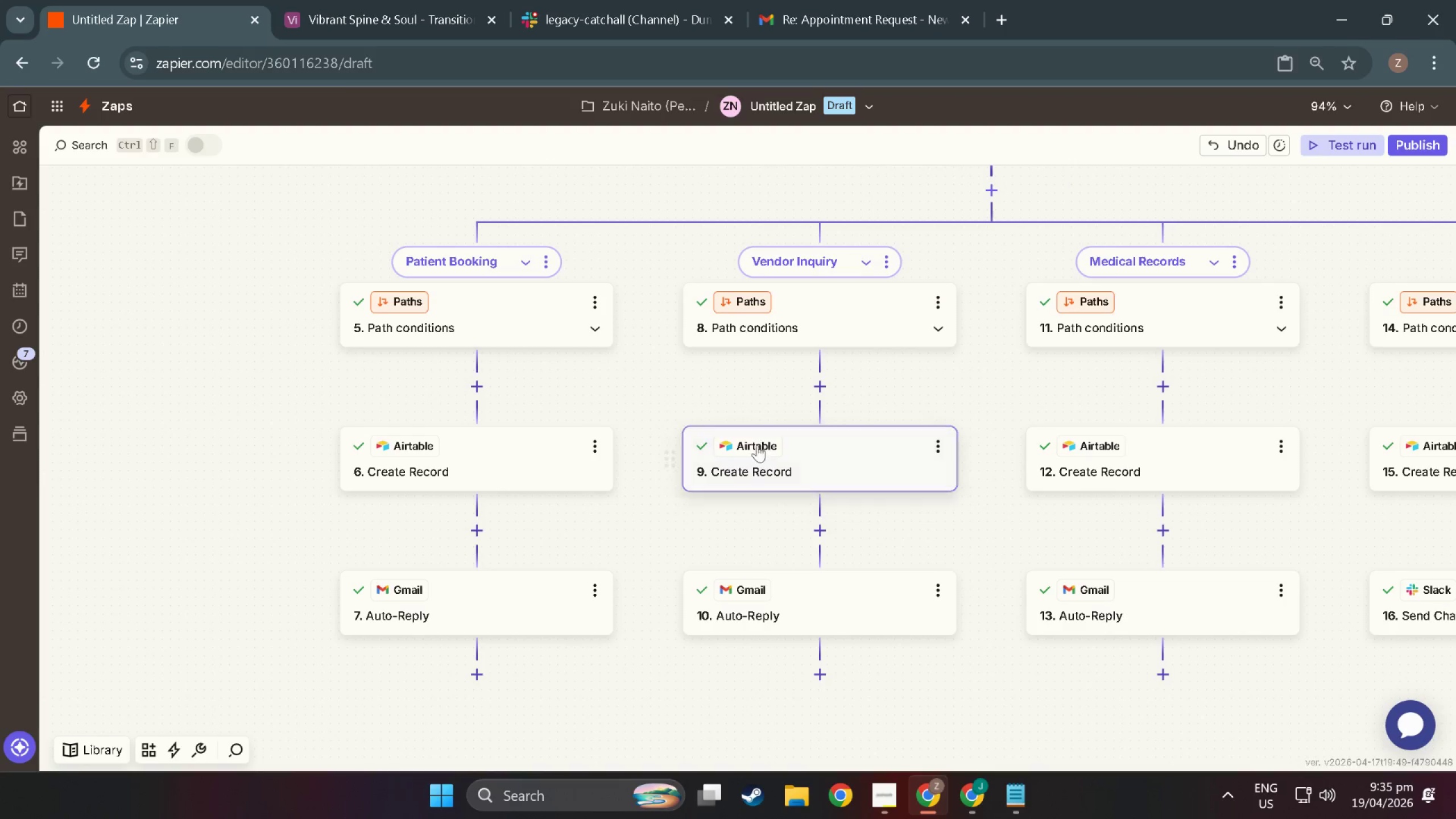 
scroll: coordinate [755, 446], scroll_direction: down, amount: 1.0
 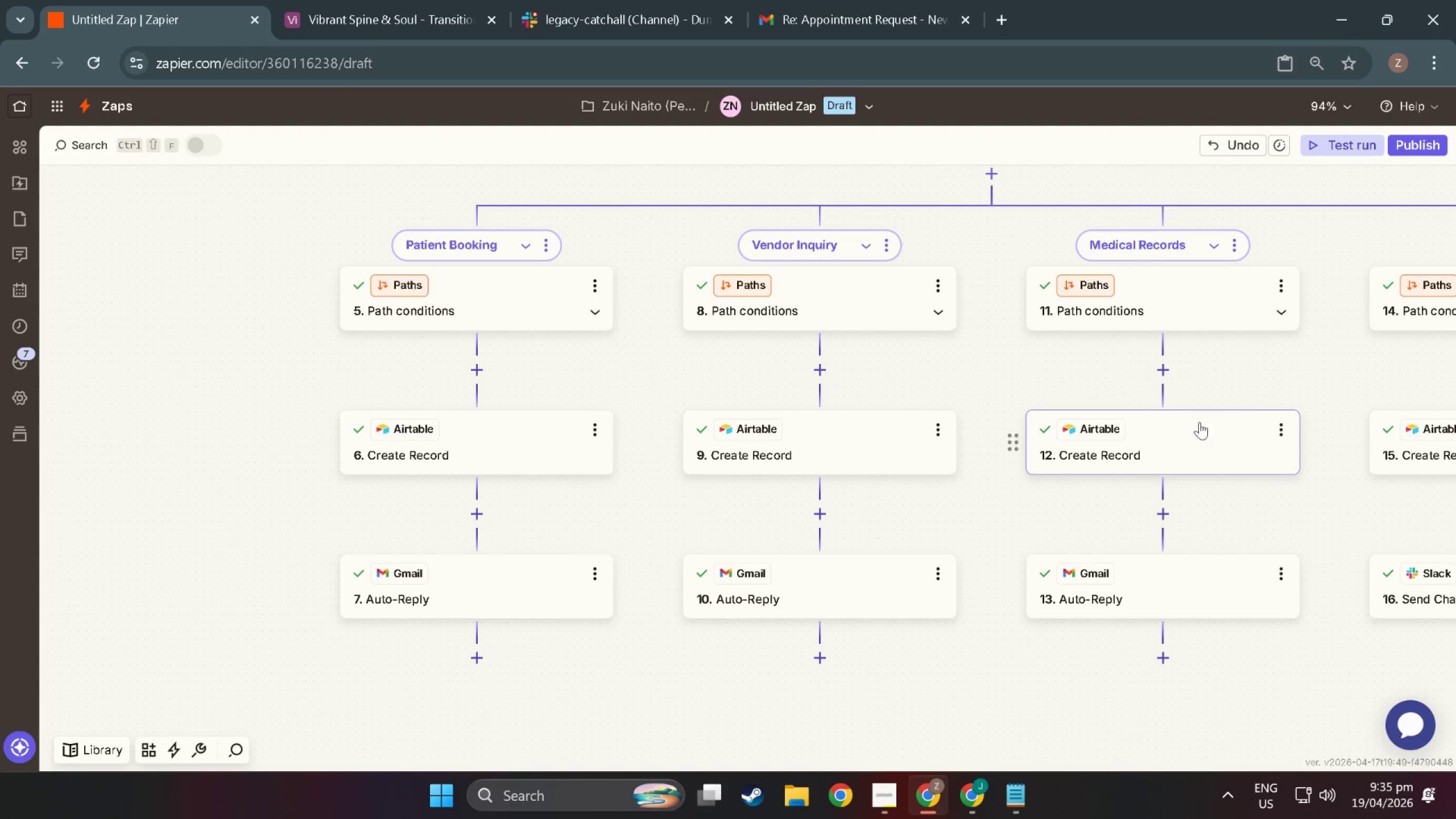 
left_click_drag(start_coordinate=[1101, 366], to_coordinate=[811, 360])
 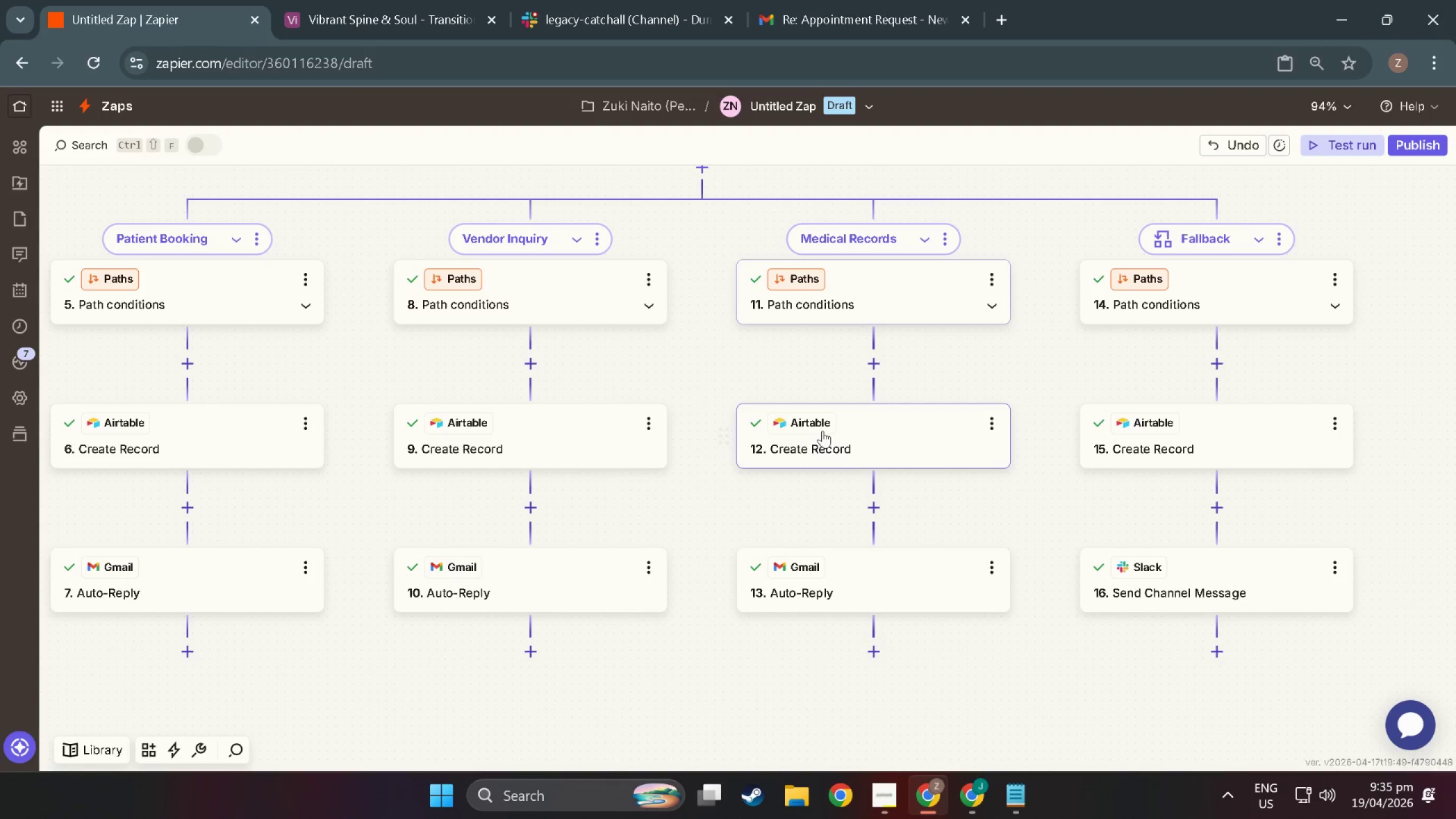 
double_click([791, 413])
 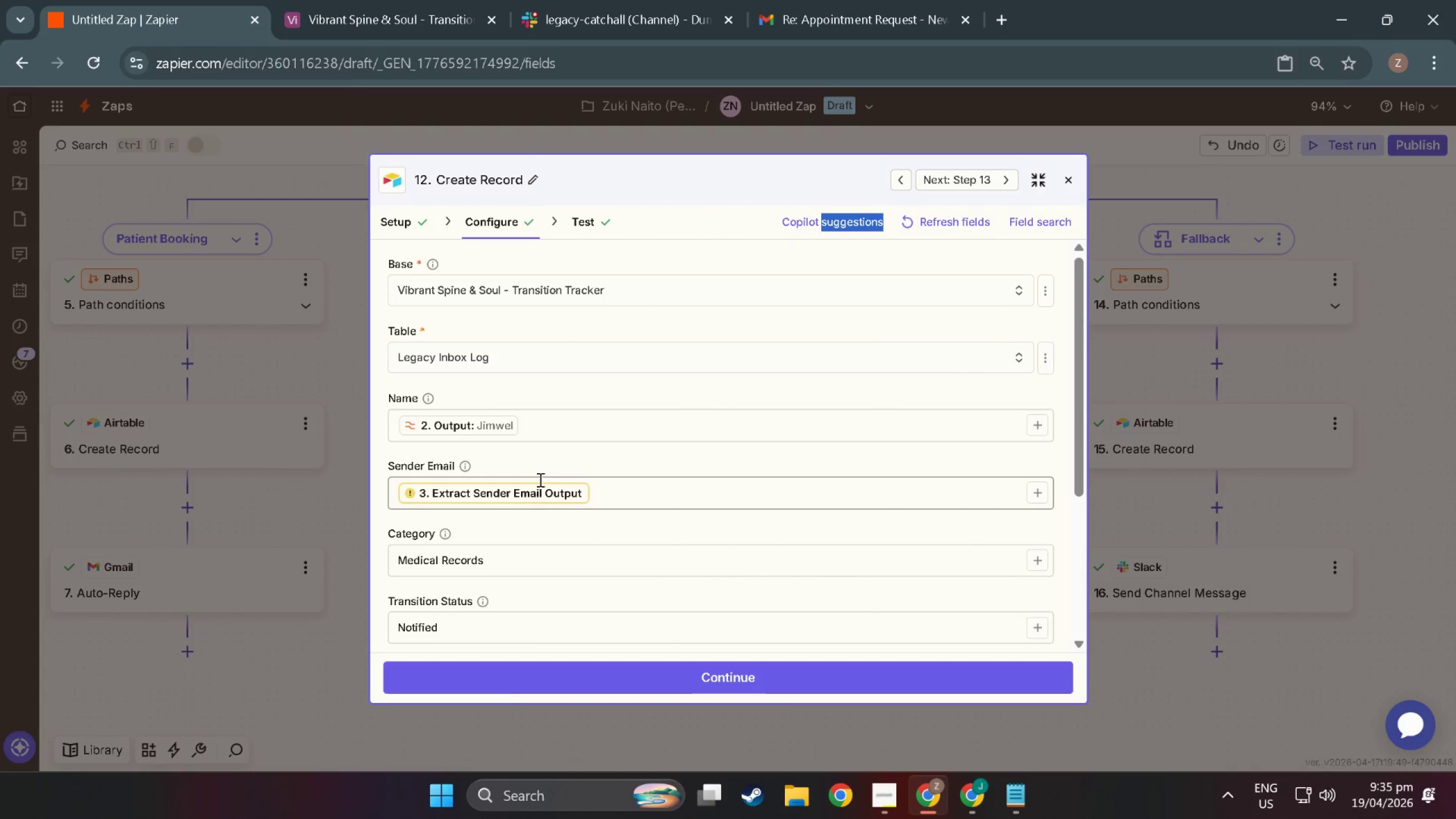 
left_click([536, 490])
 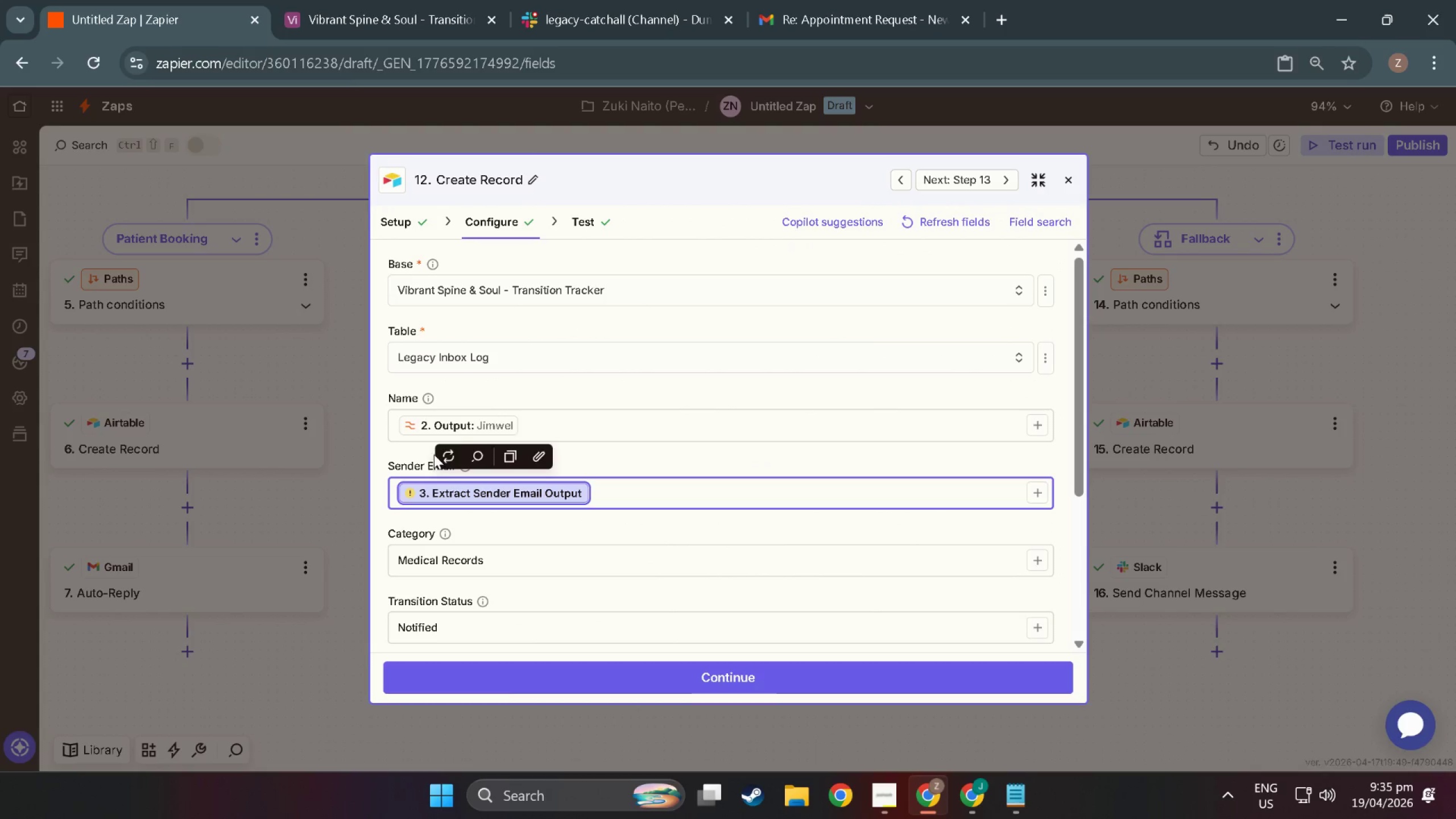 
left_click([444, 457])
 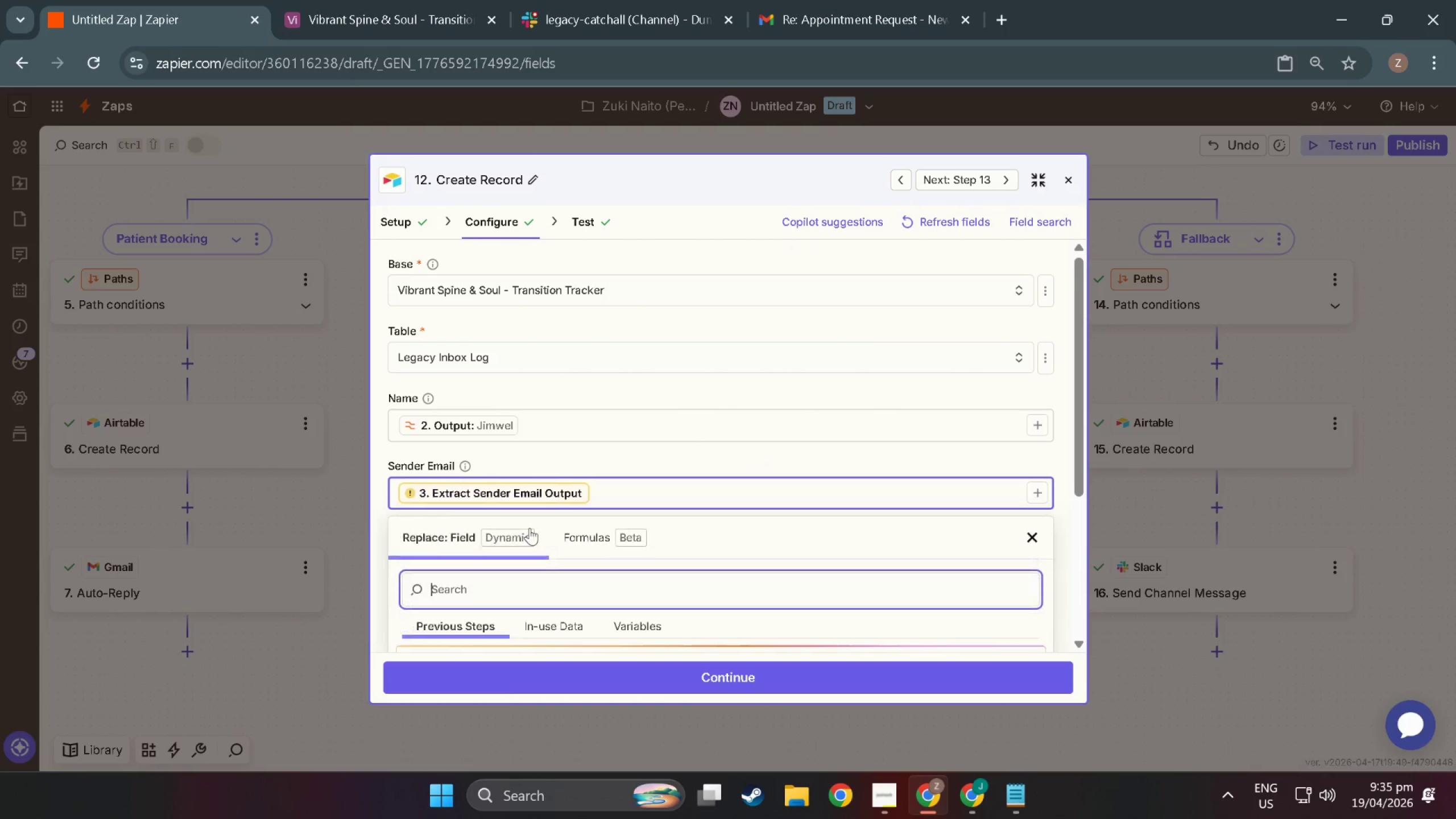 
left_click([498, 468])
 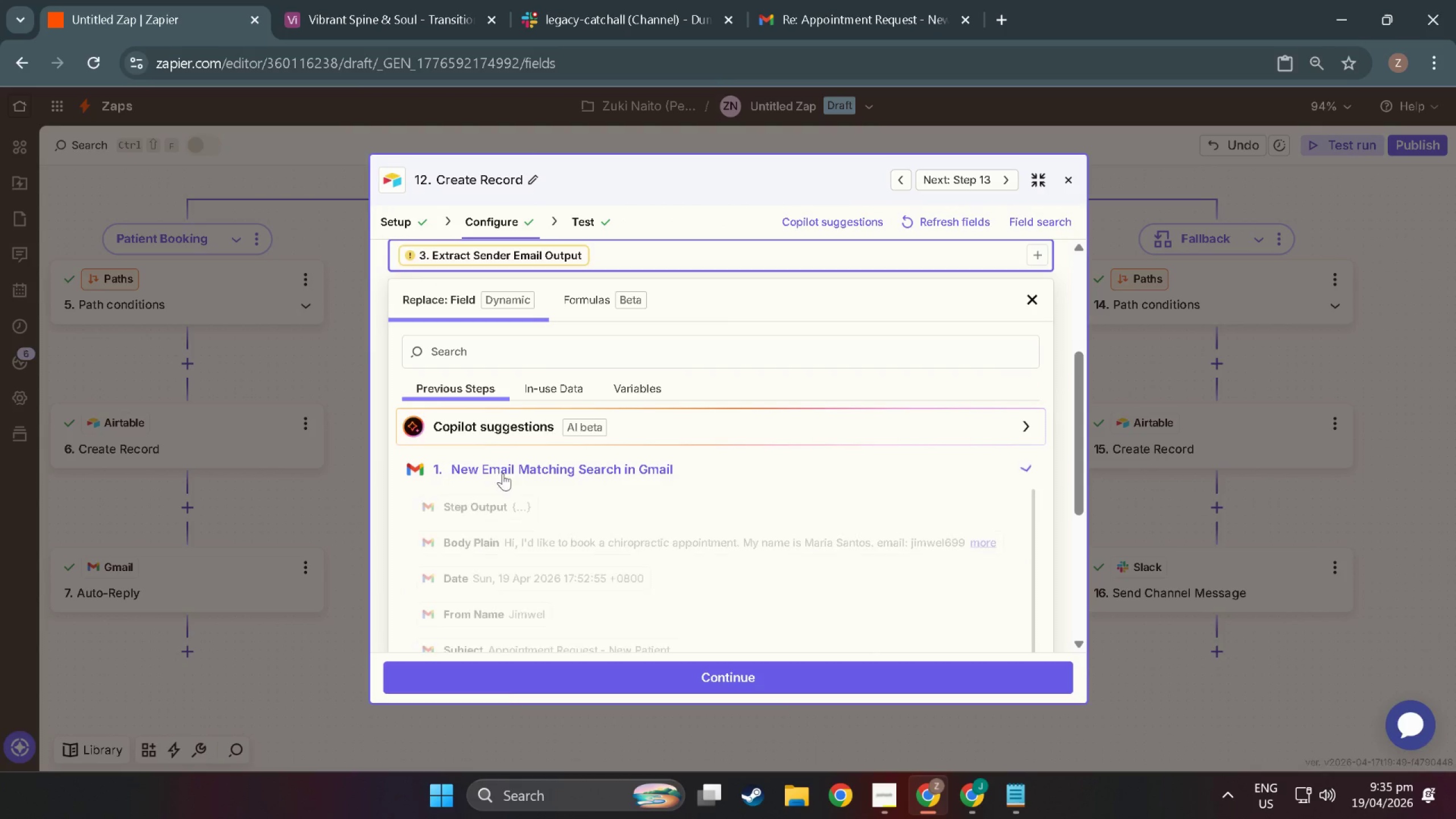 
scroll: coordinate [524, 551], scroll_direction: down, amount: 12.0
 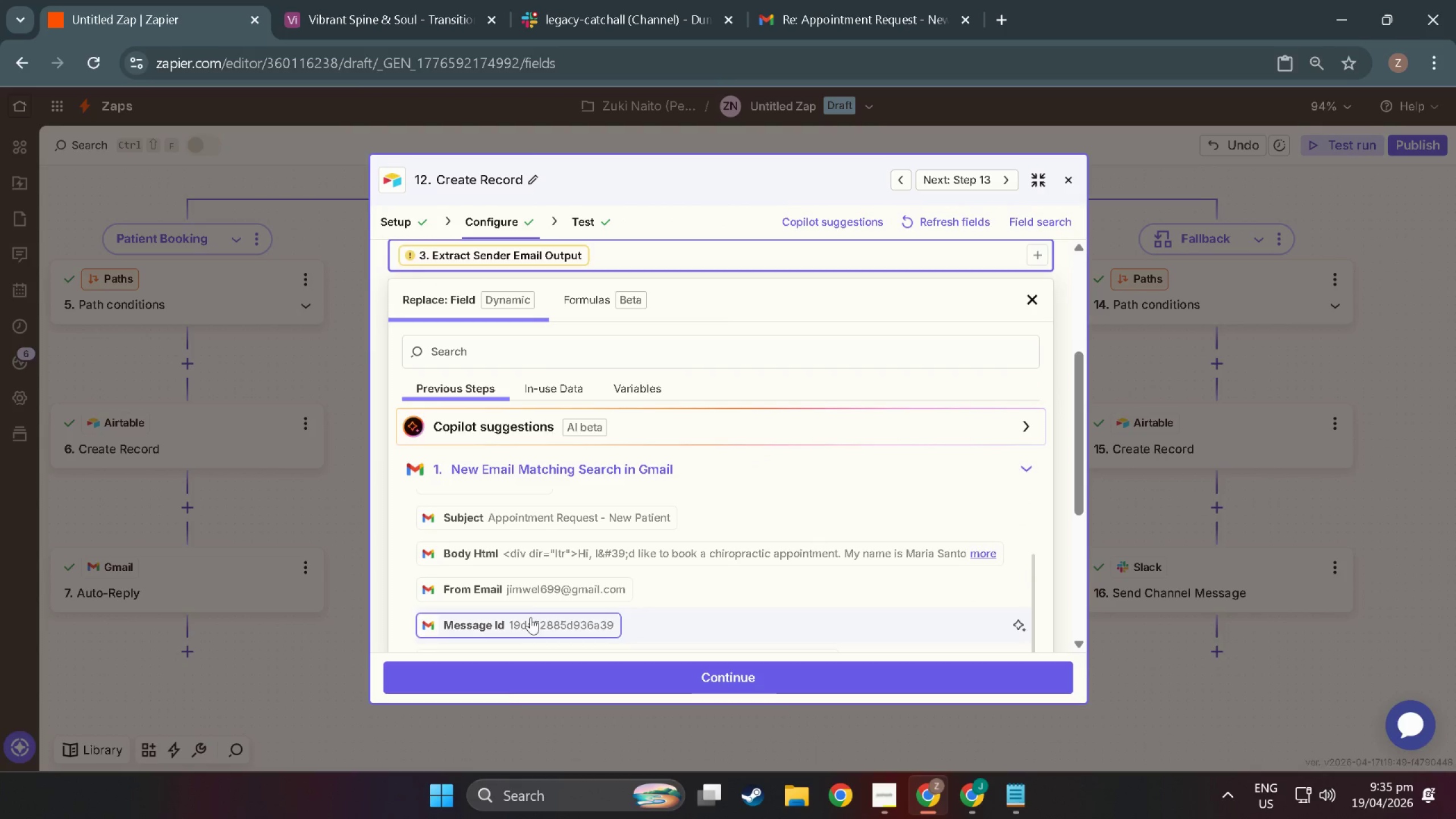 
left_click([530, 589])
 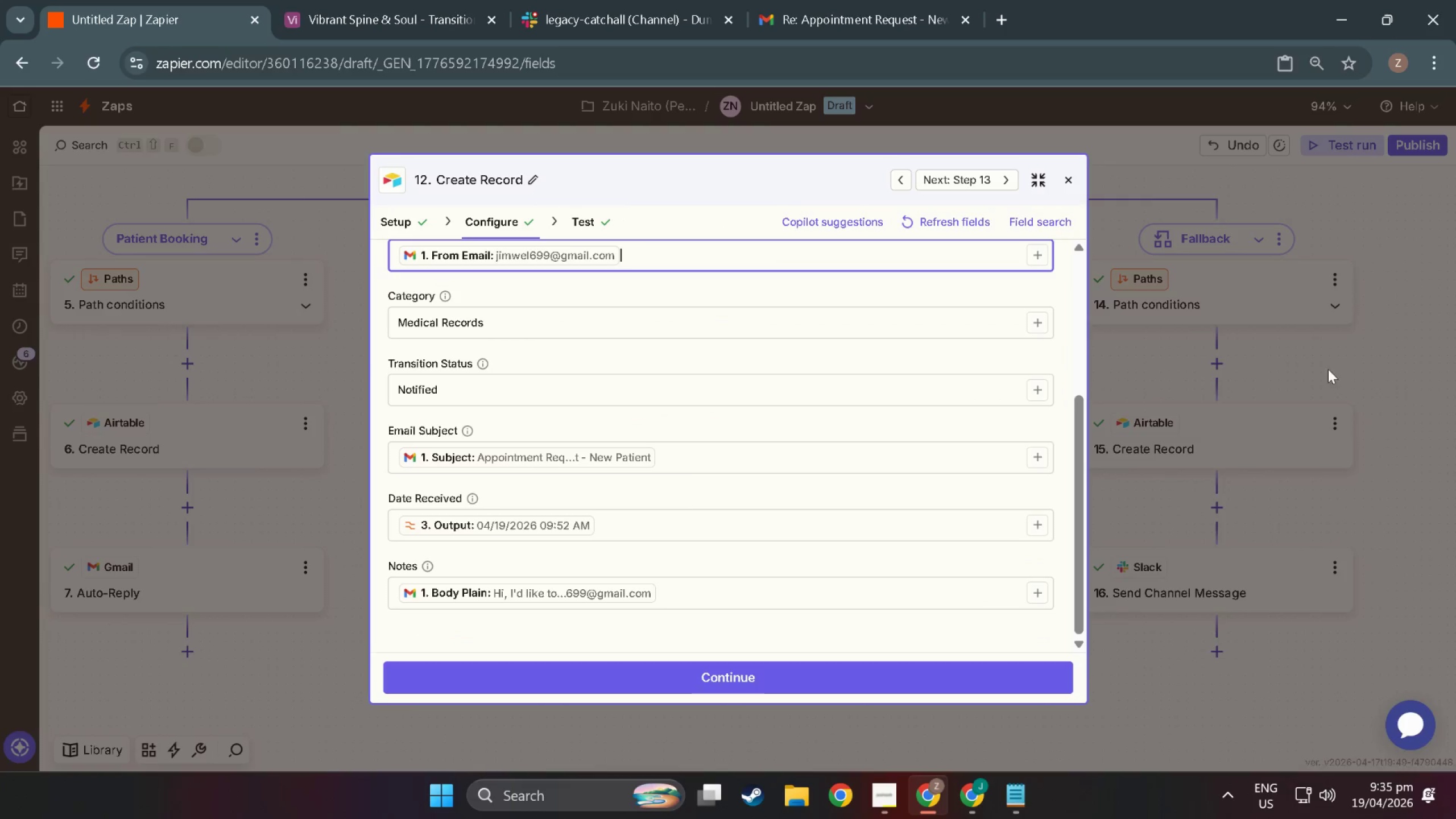 
left_click([810, 685])
 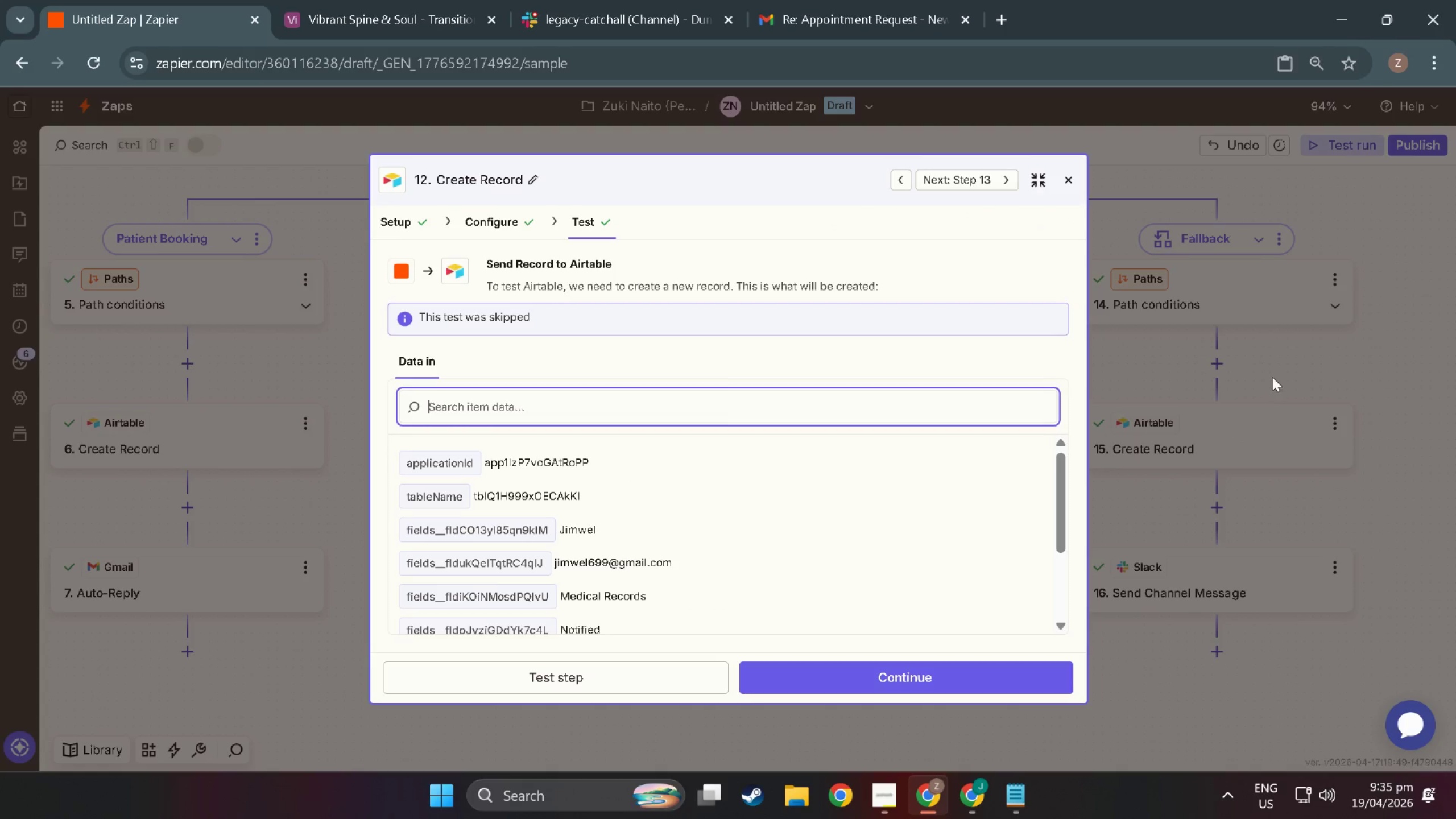 
left_click([1279, 377])
 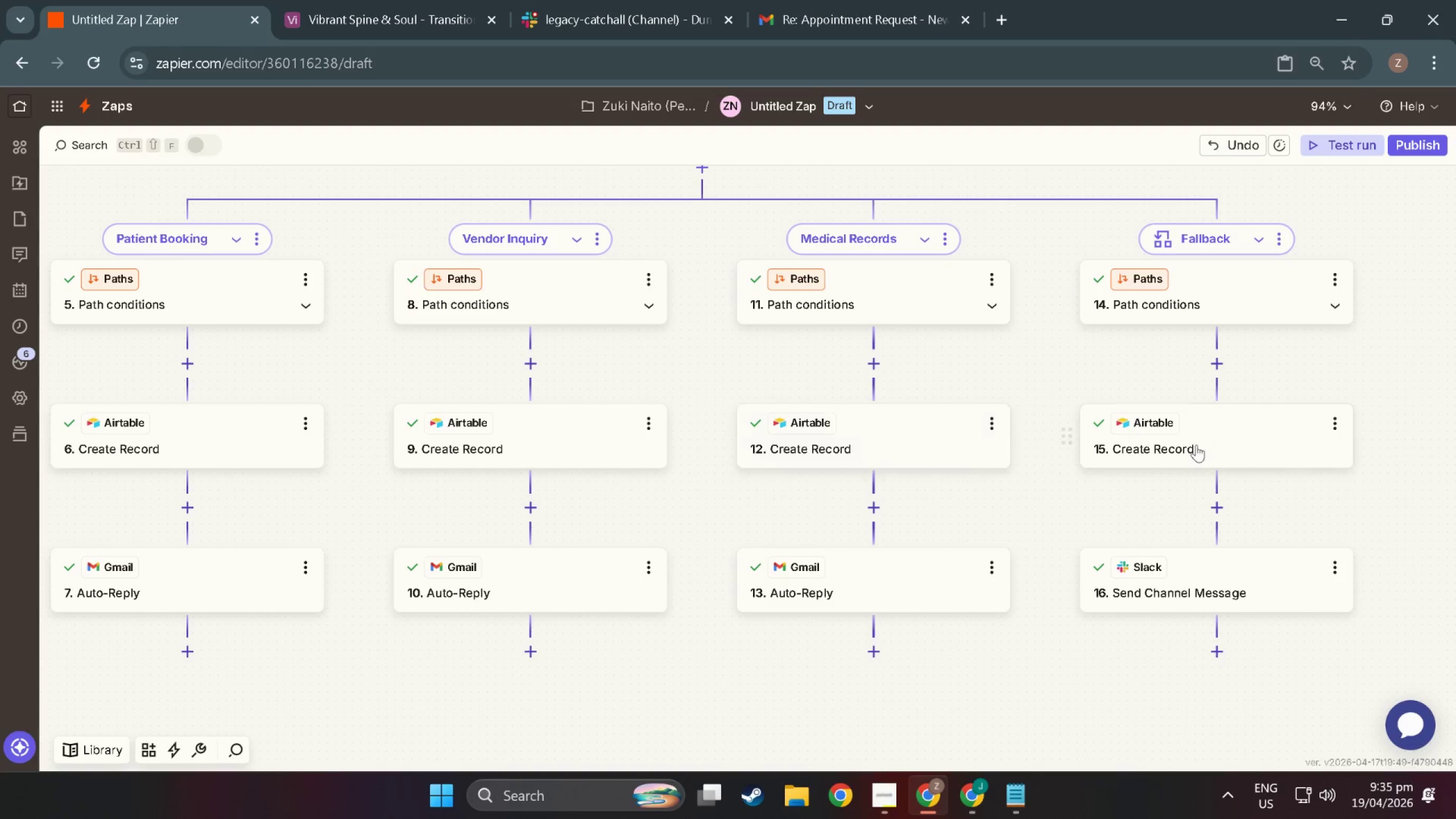 
double_click([1196, 445])
 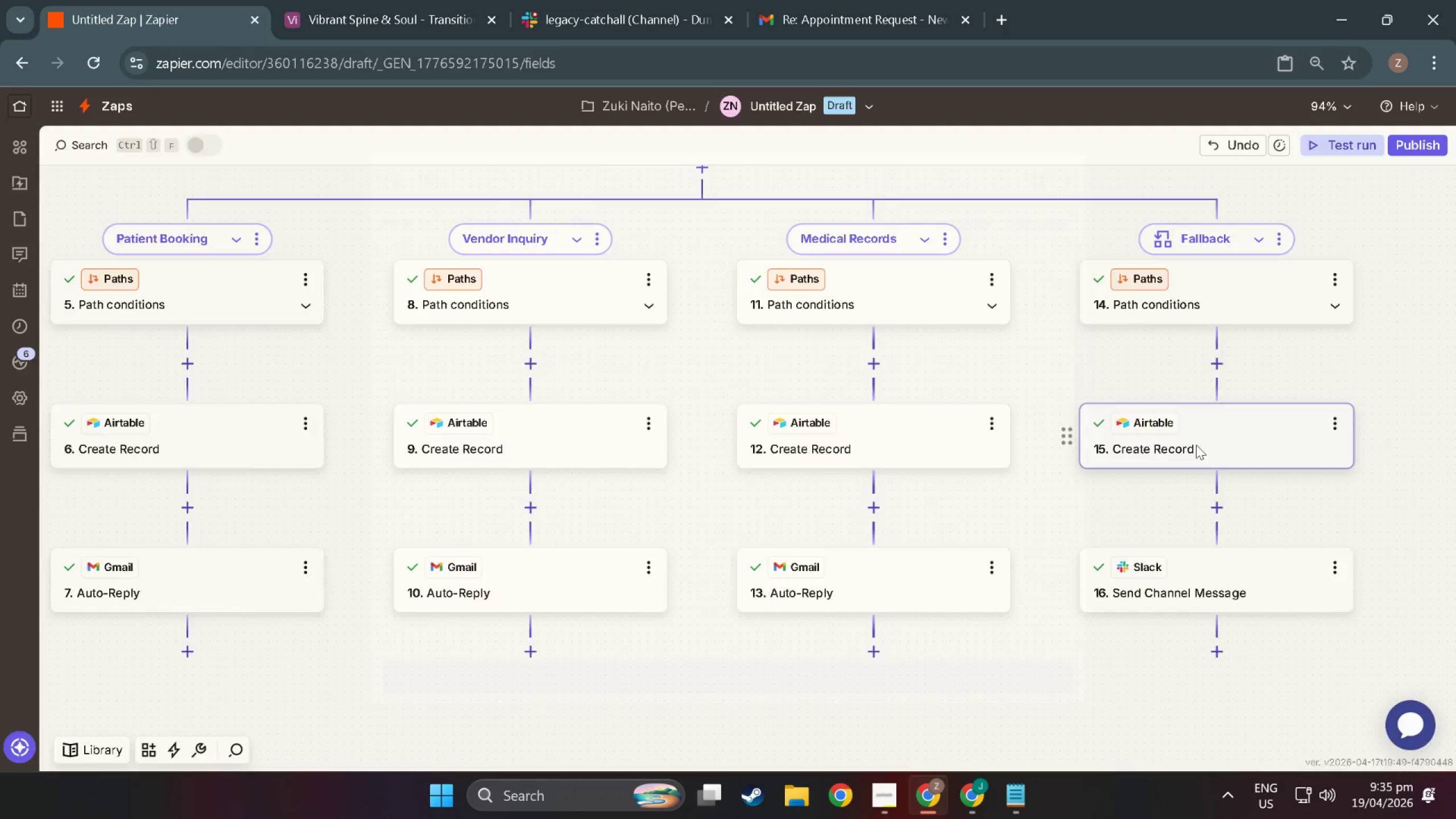 
triple_click([1196, 445])
 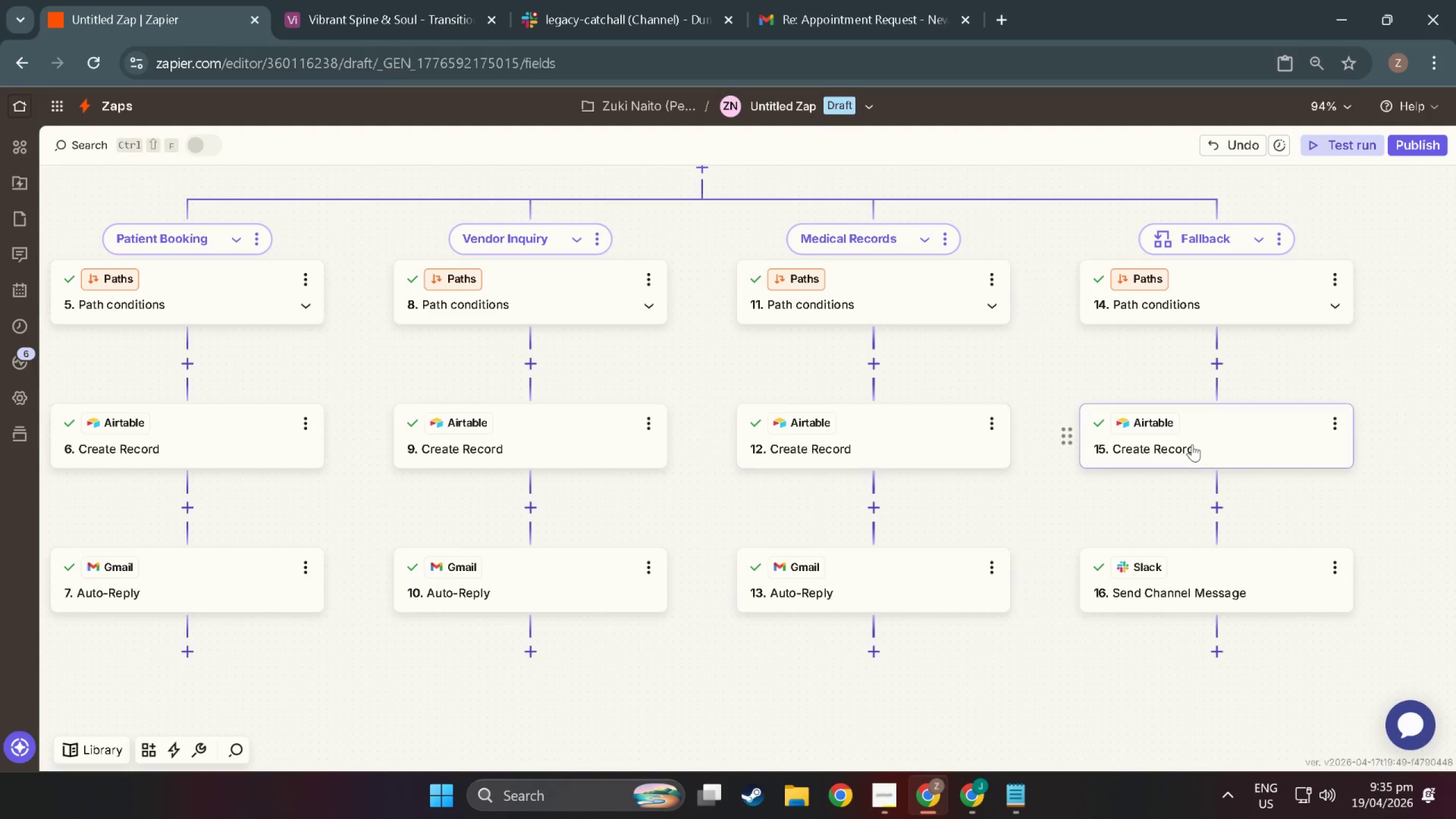 
double_click([1192, 443])
 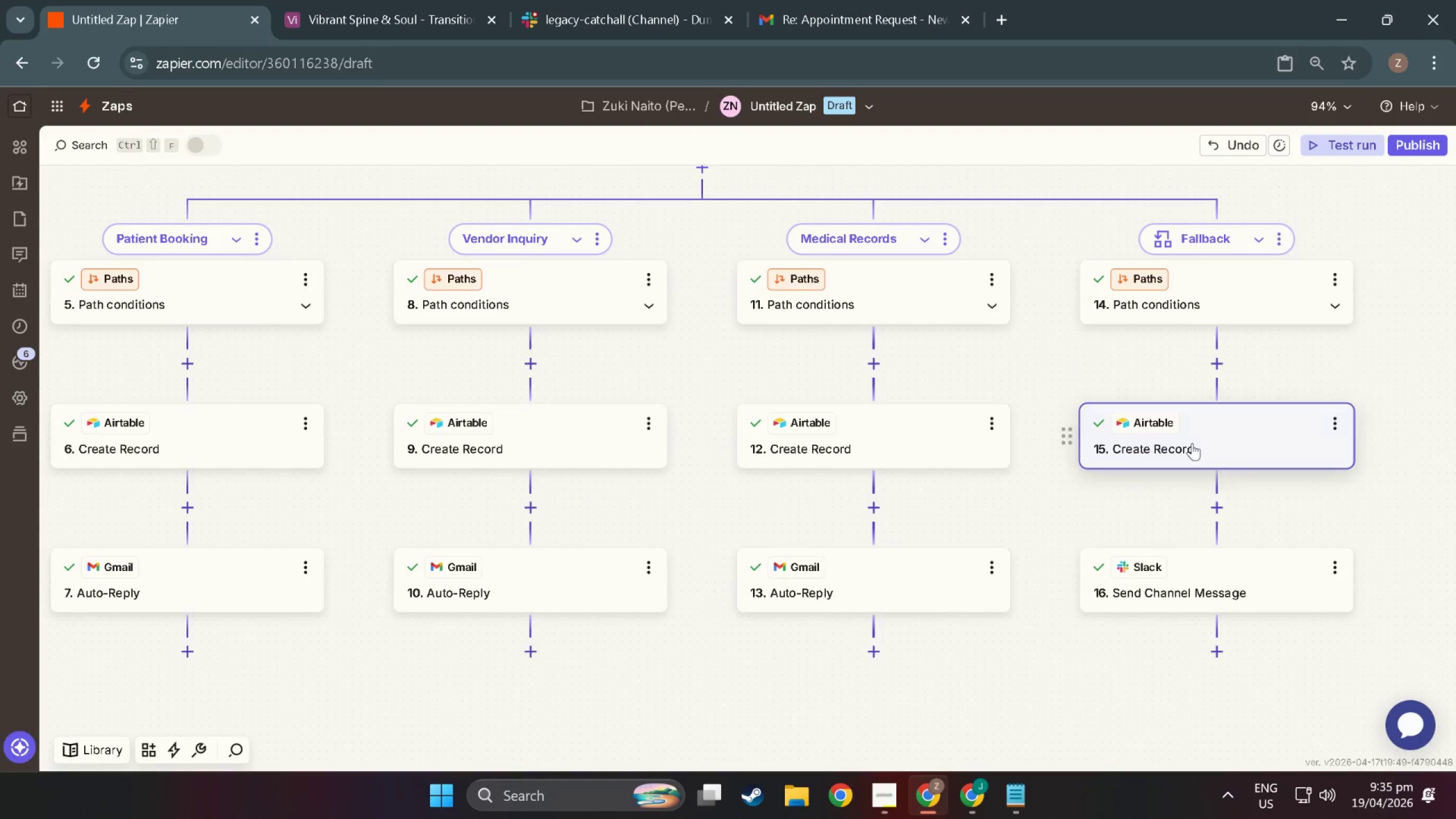 
triple_click([1192, 443])
 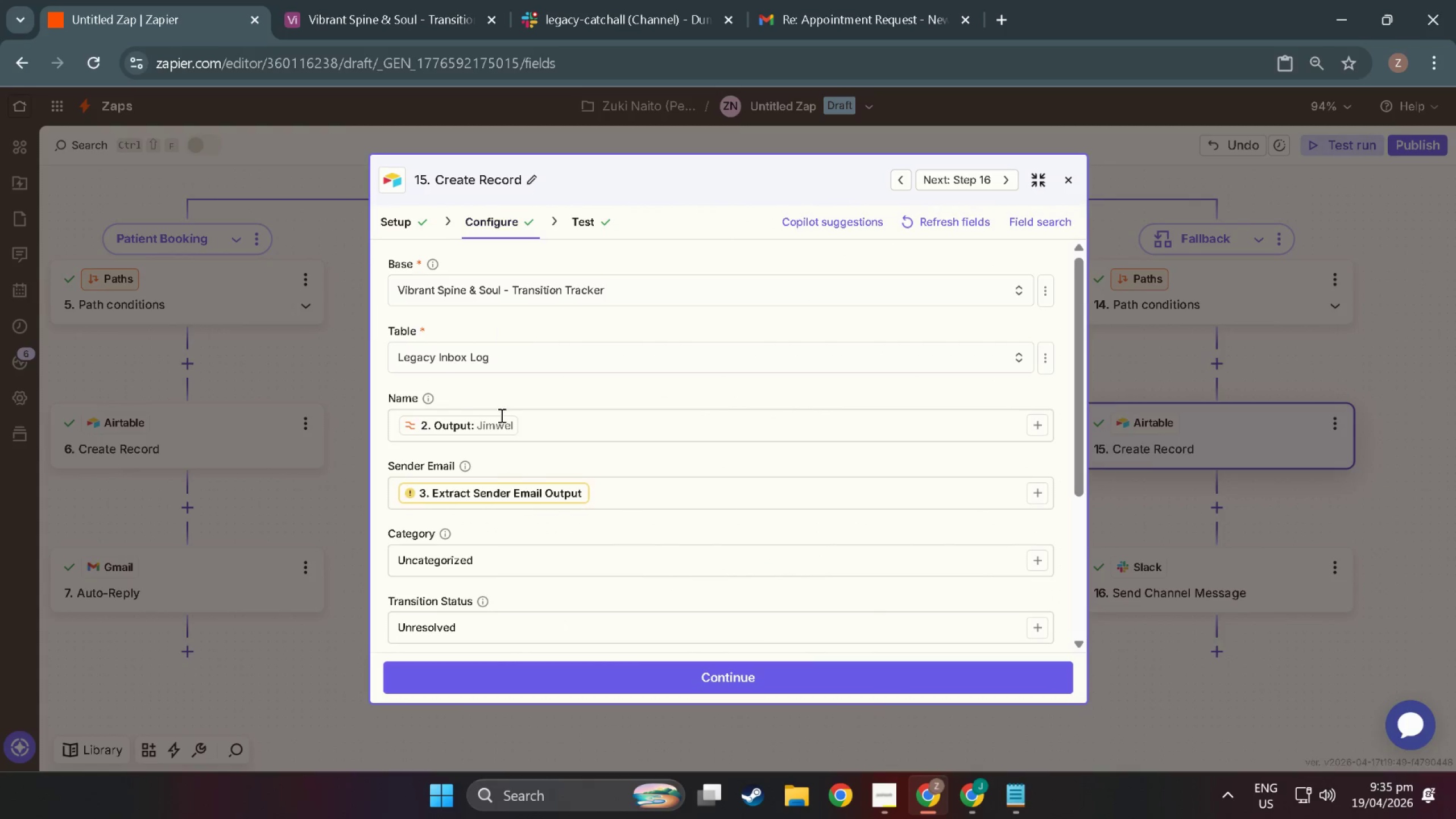 
left_click([496, 495])
 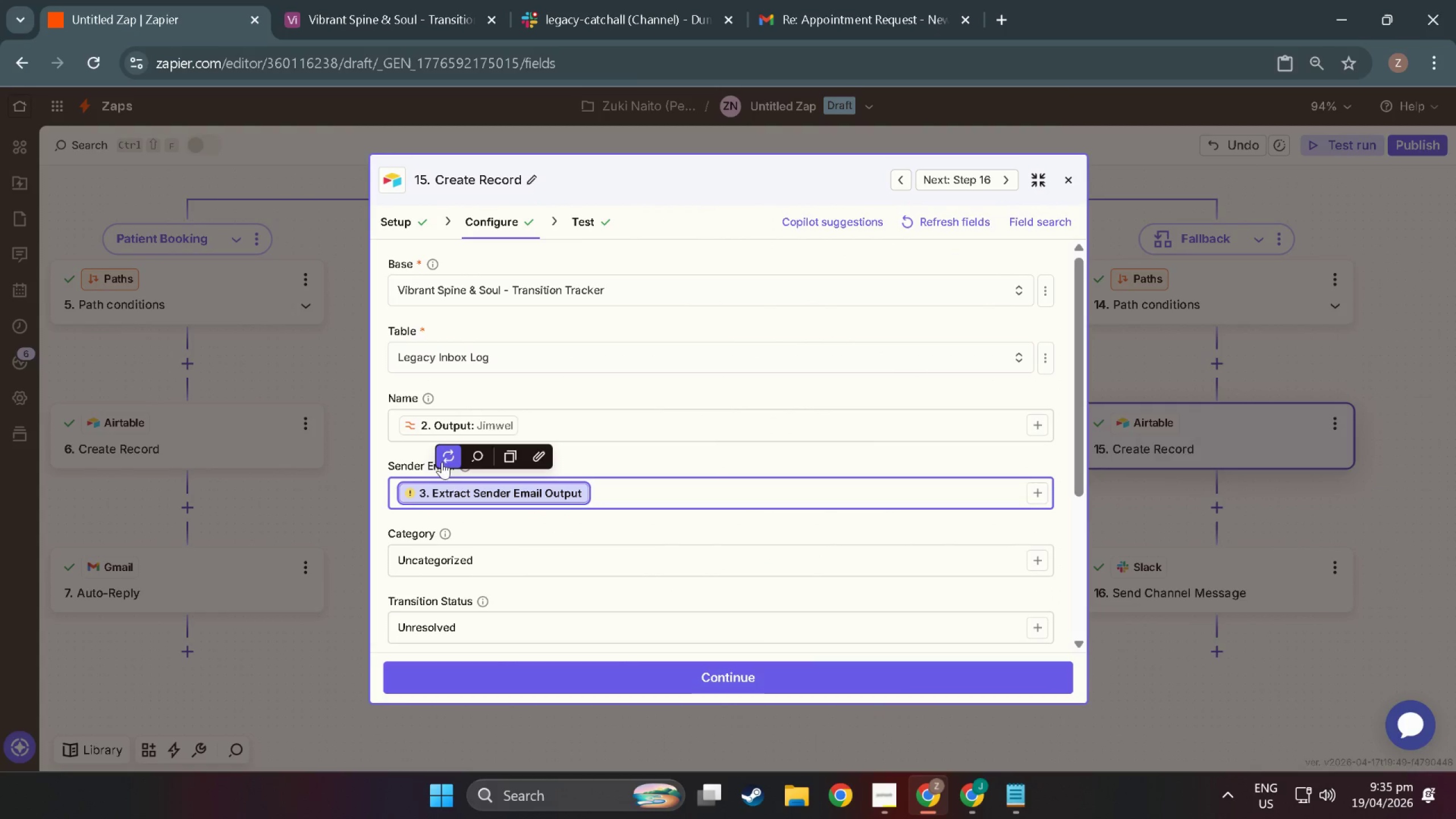 
left_click([438, 452])
 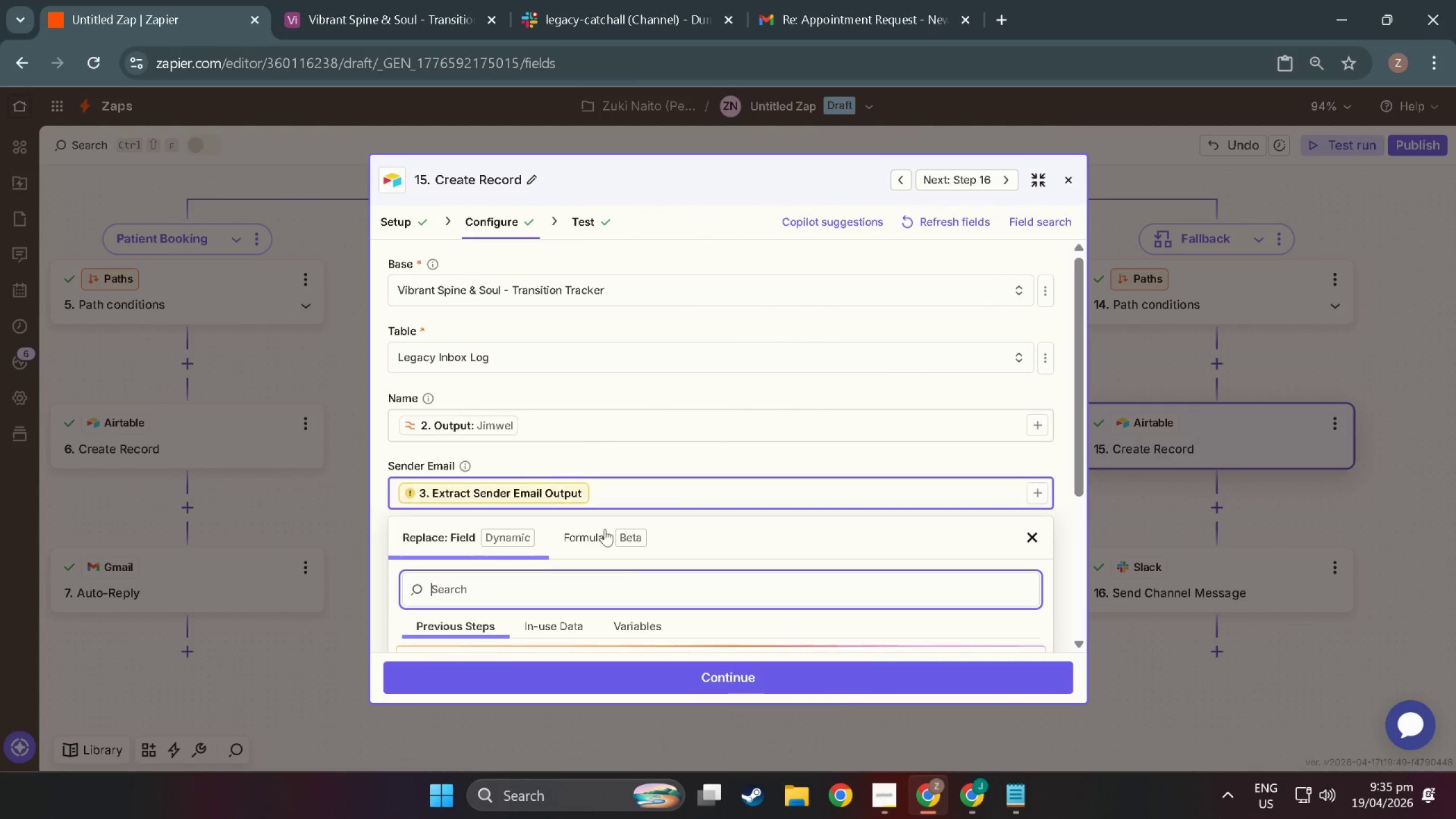 
scroll: coordinate [539, 570], scroll_direction: down, amount: 7.0
 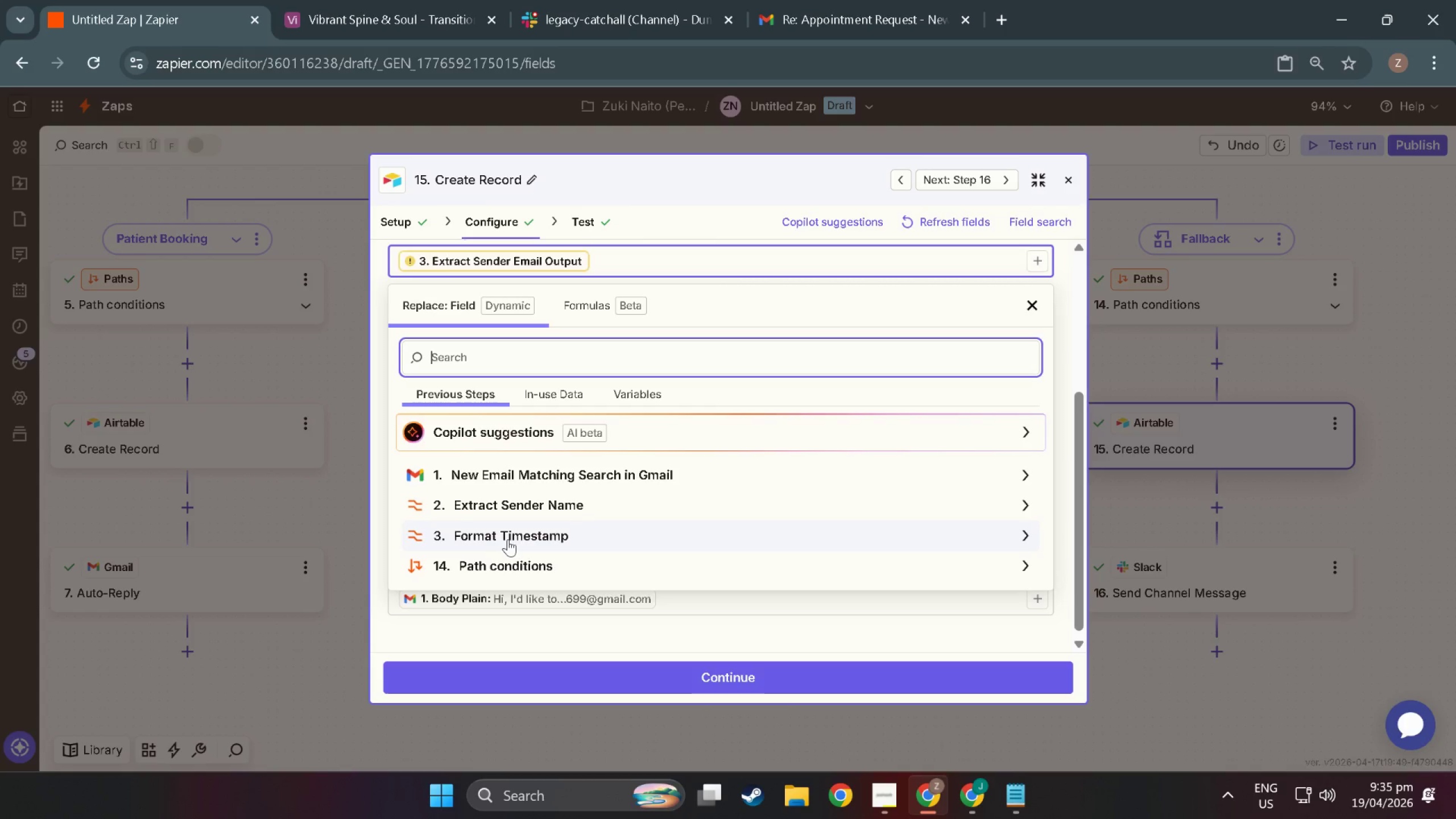 
wait(6.82)
 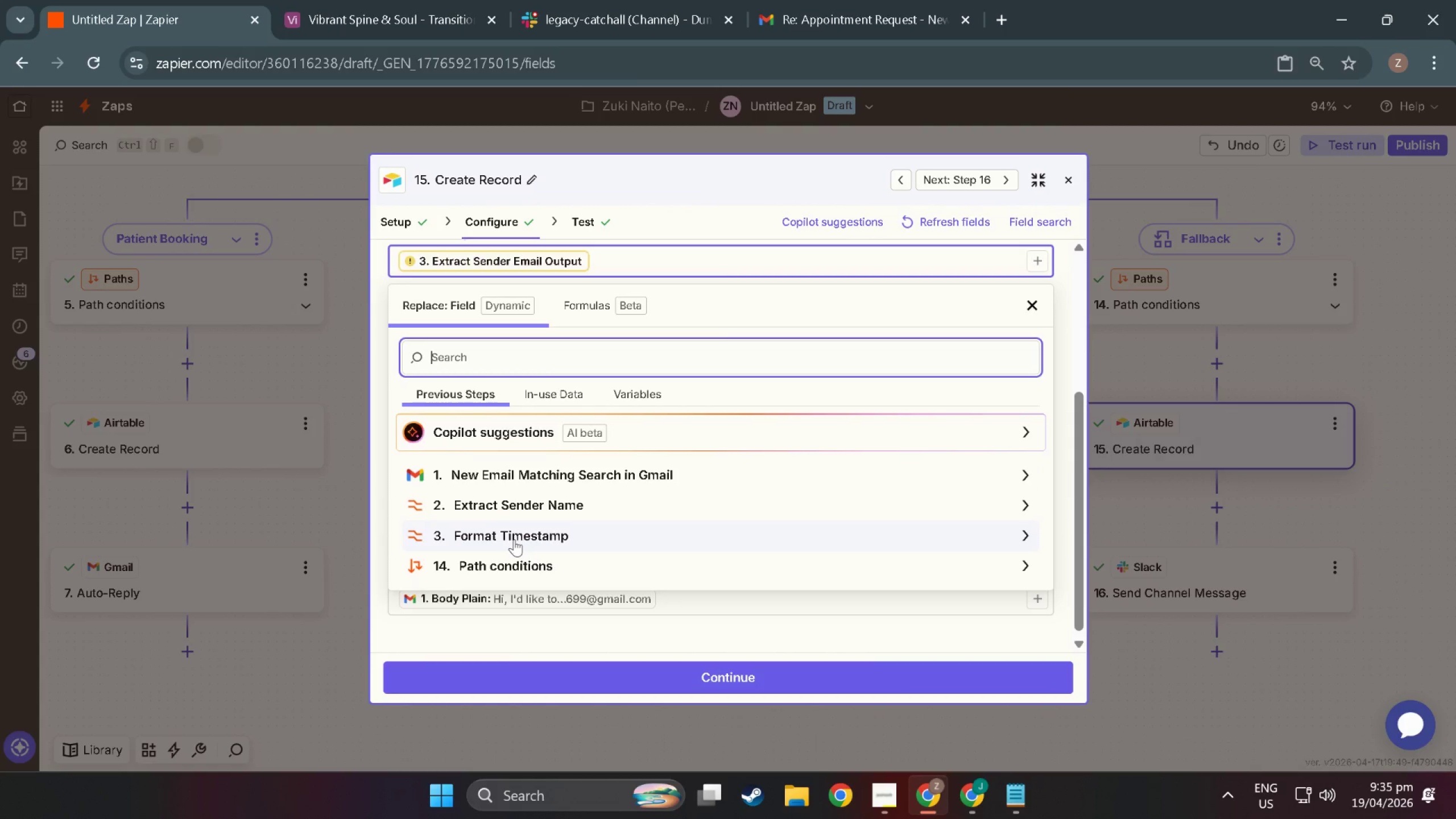 
left_click([508, 534])
 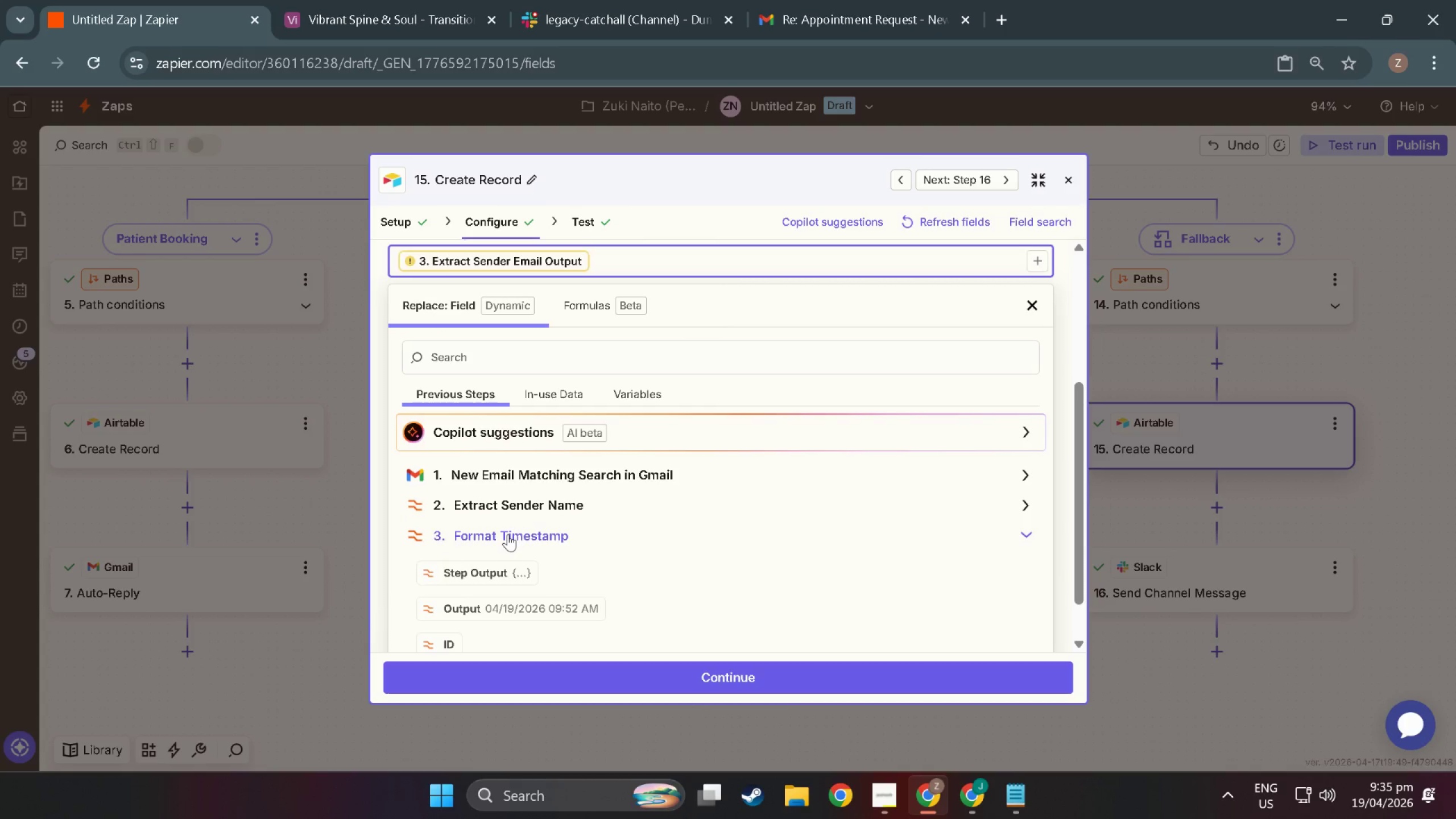 
left_click([508, 534])
 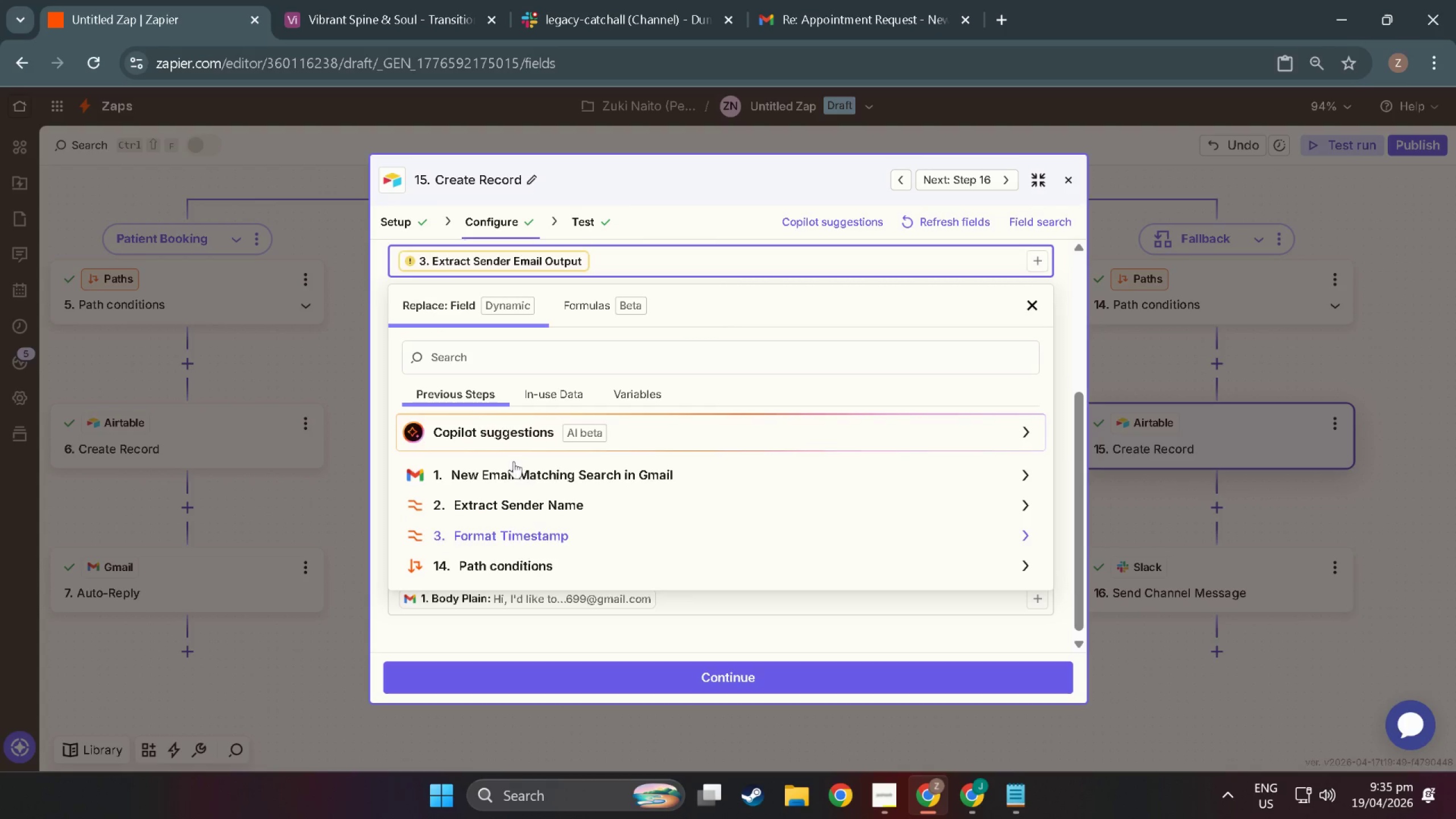 
left_click([517, 473])
 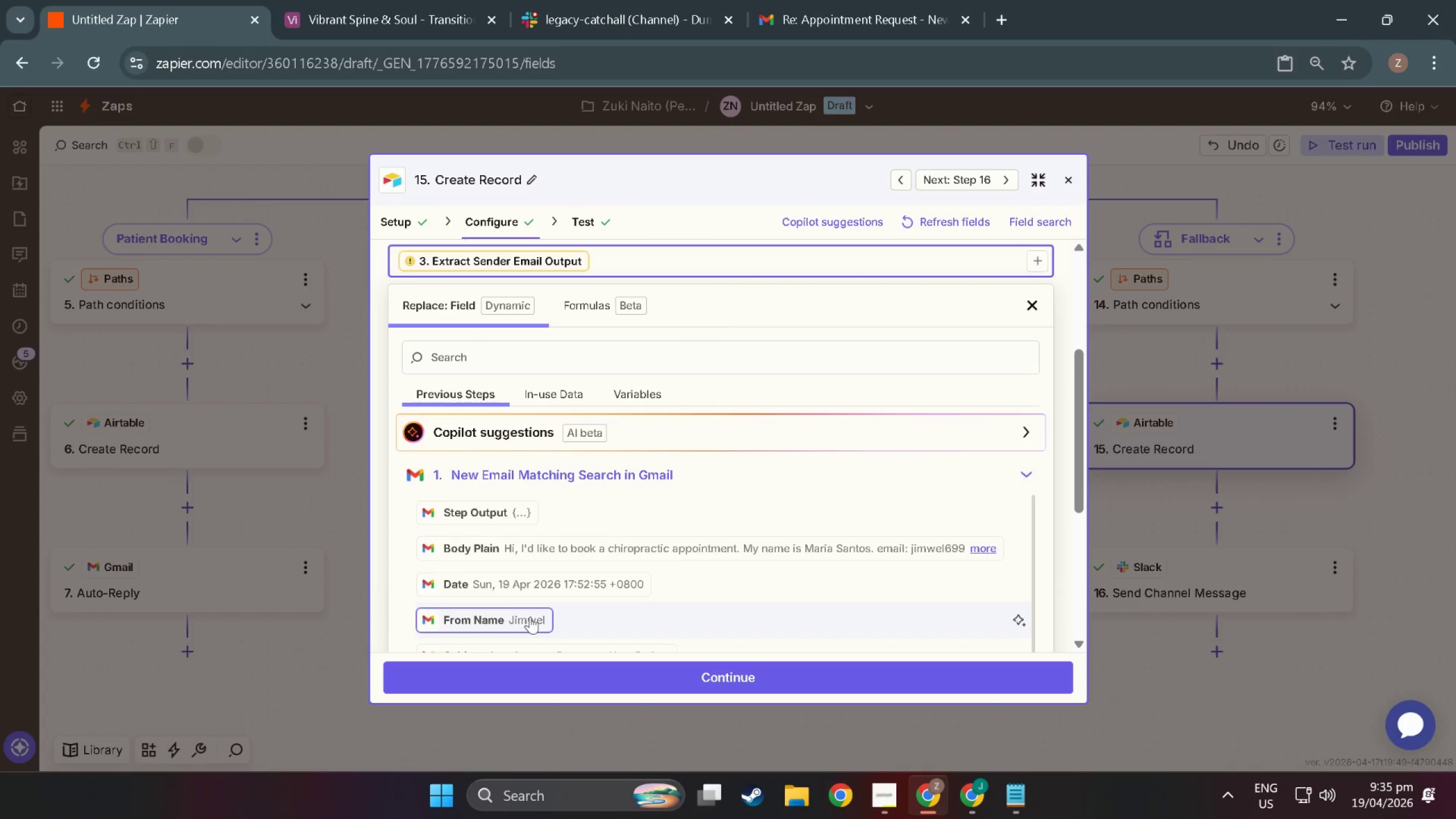 
scroll: coordinate [533, 599], scroll_direction: down, amount: 5.0
 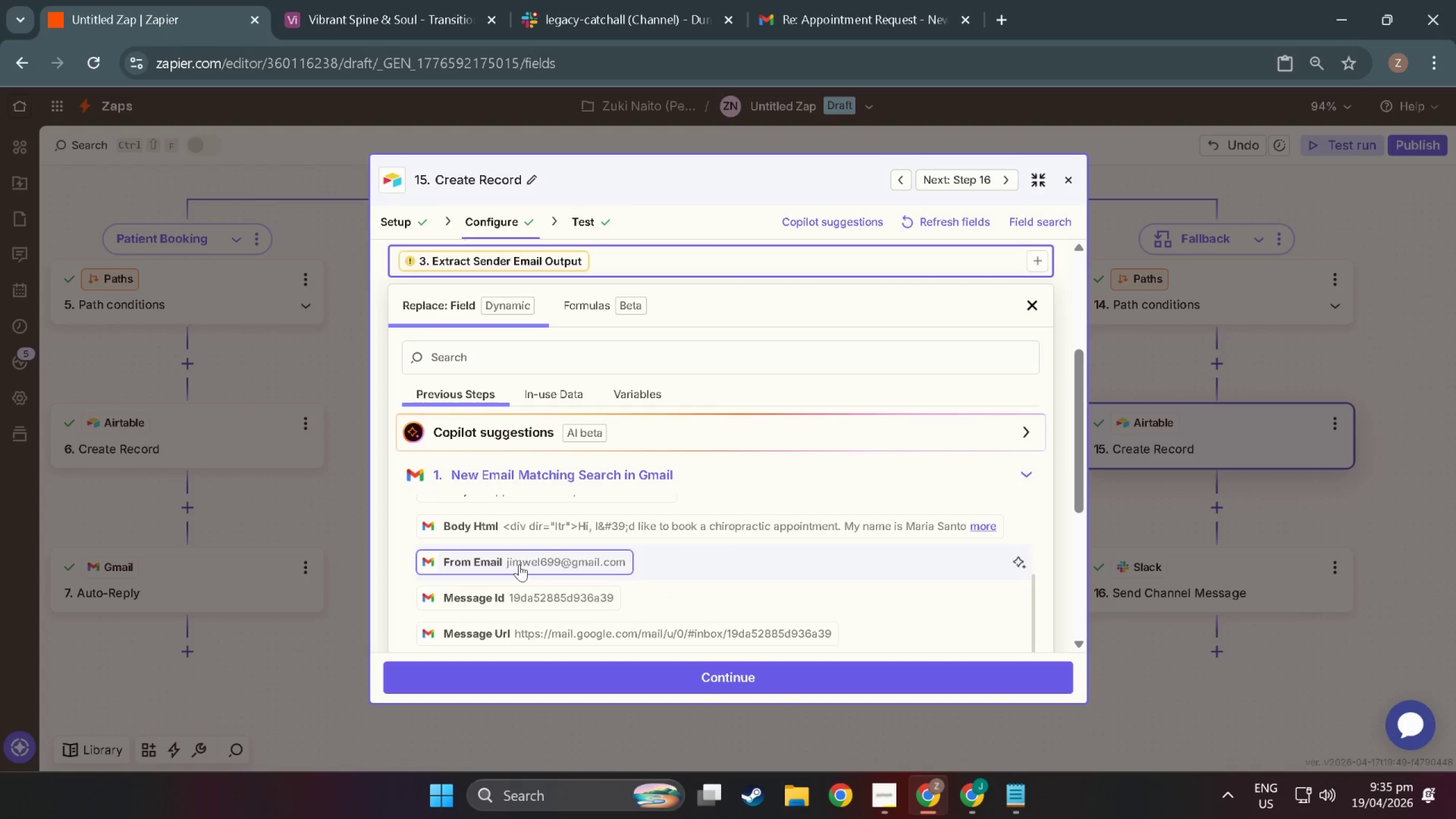 
left_click([519, 564])
 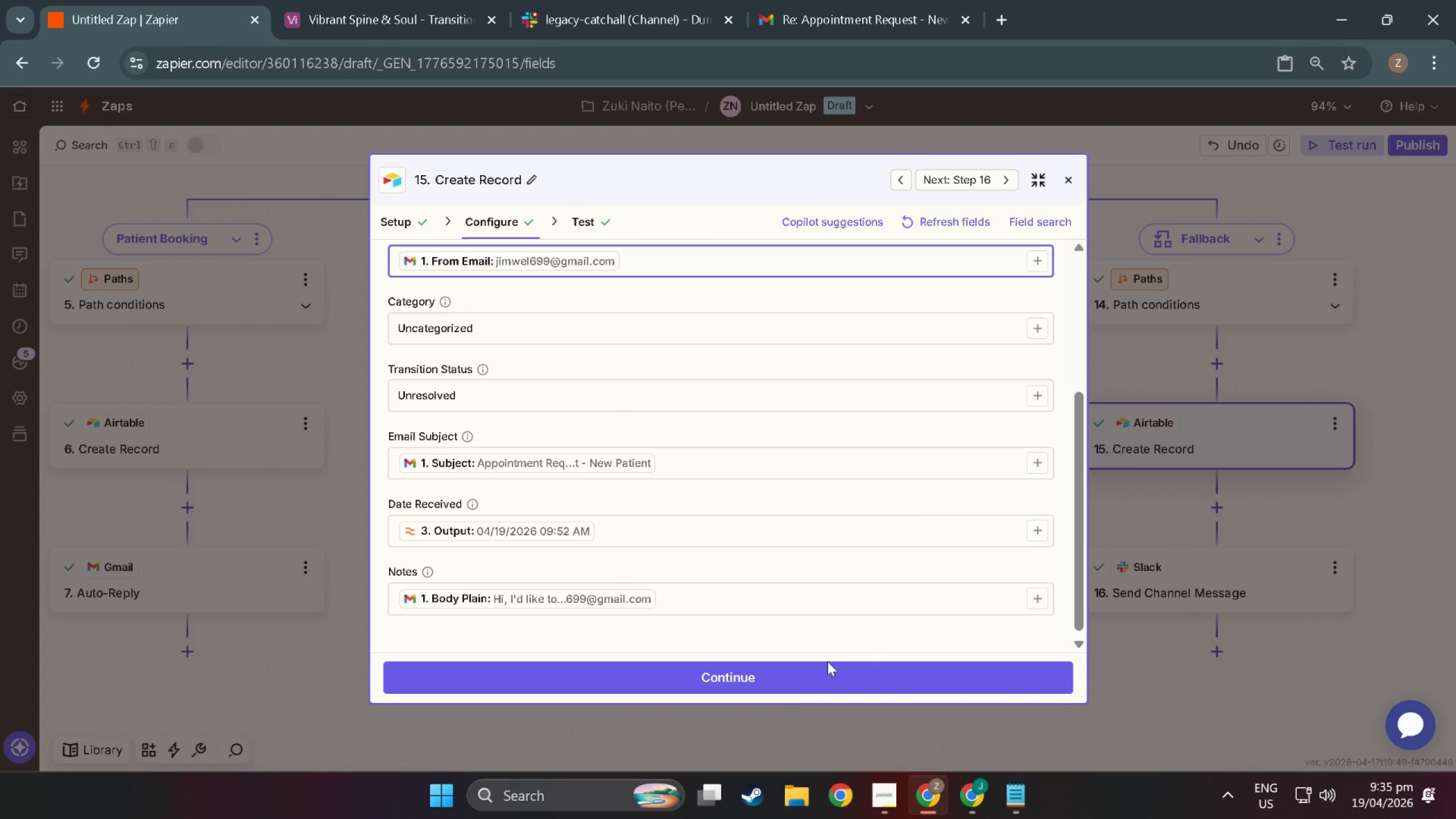 
left_click([795, 670])
 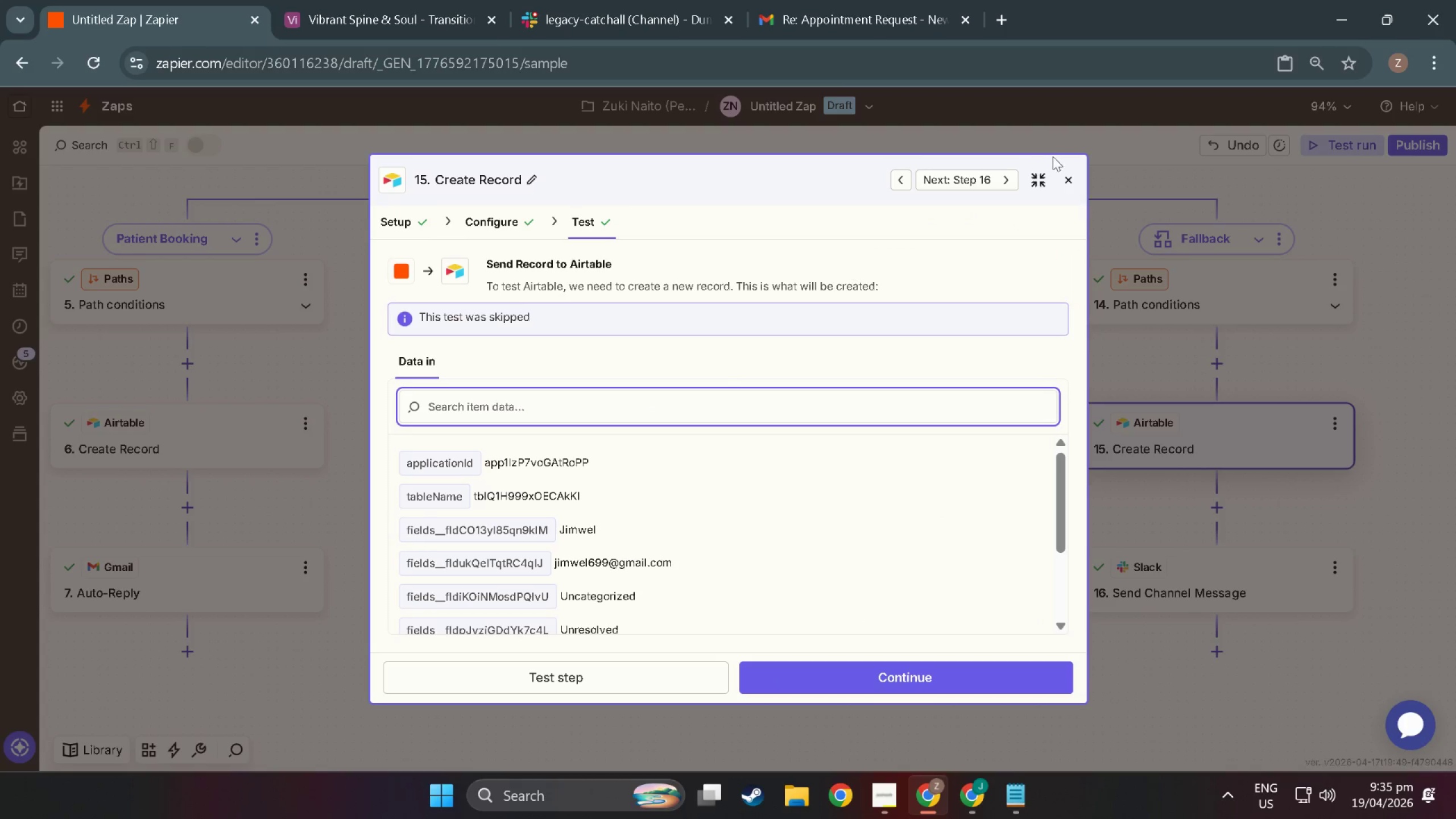 
left_click([1067, 175])
 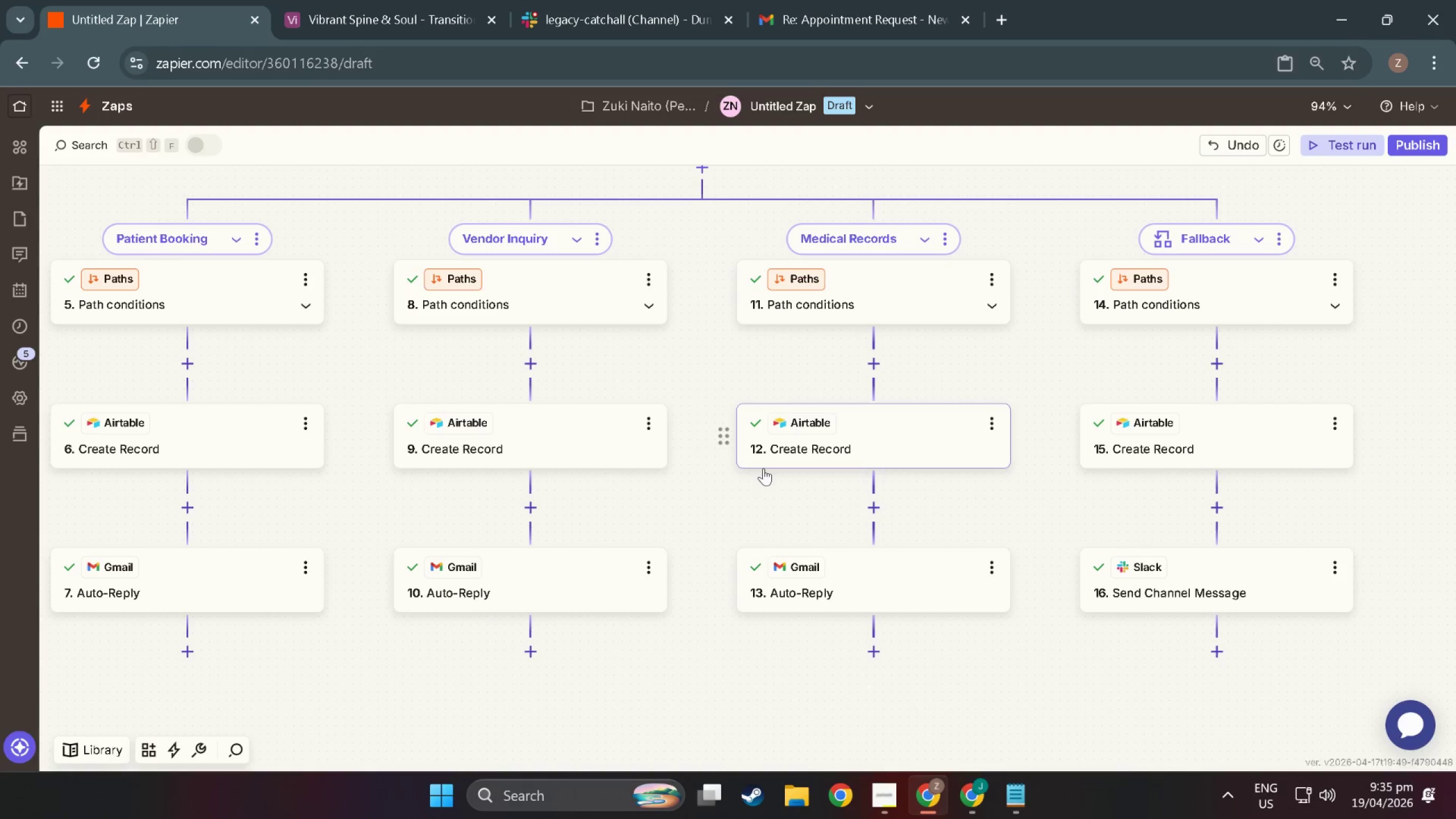 
left_click_drag(start_coordinate=[539, 509], to_coordinate=[1007, 410])
 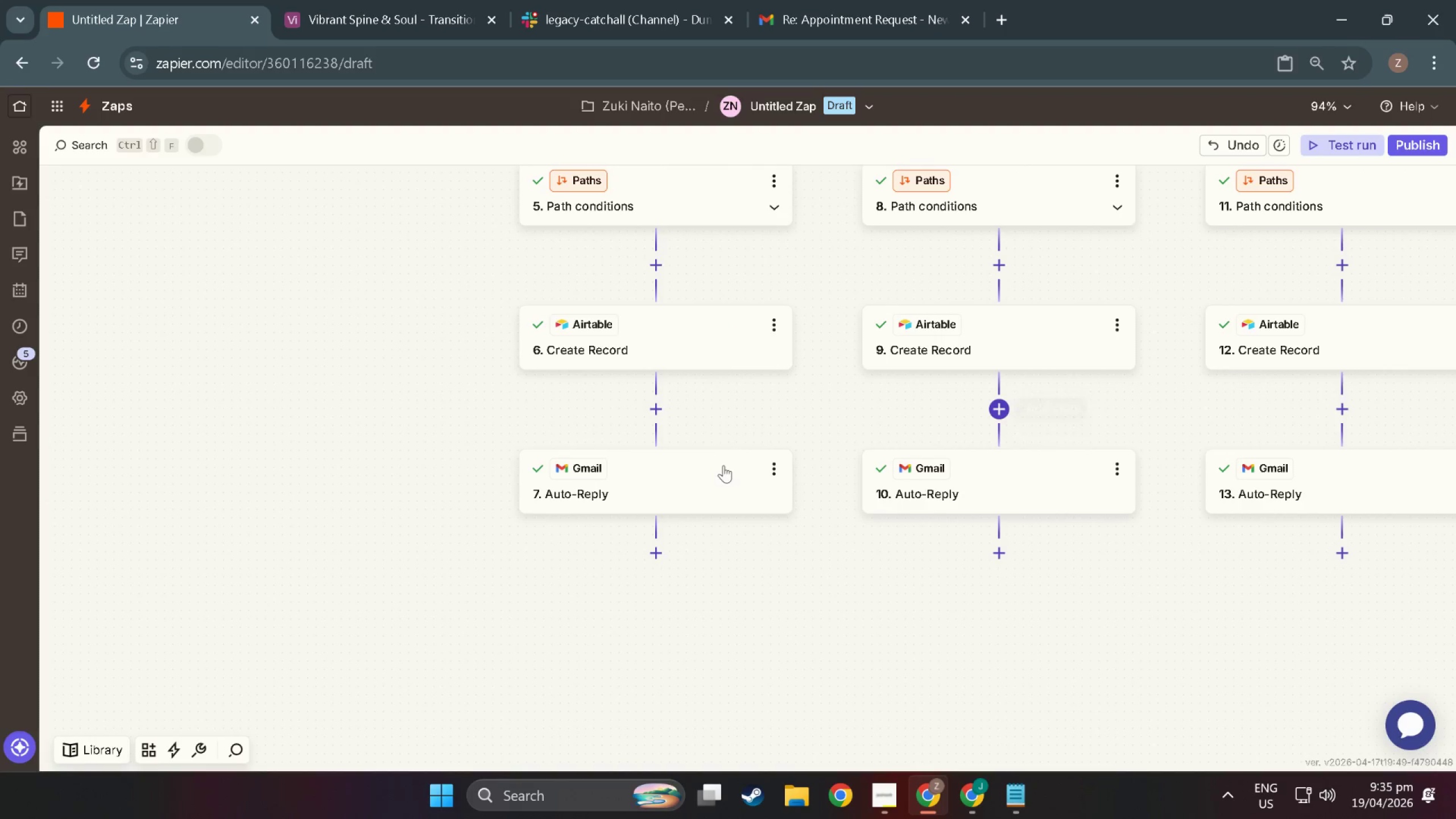 
left_click([717, 472])
 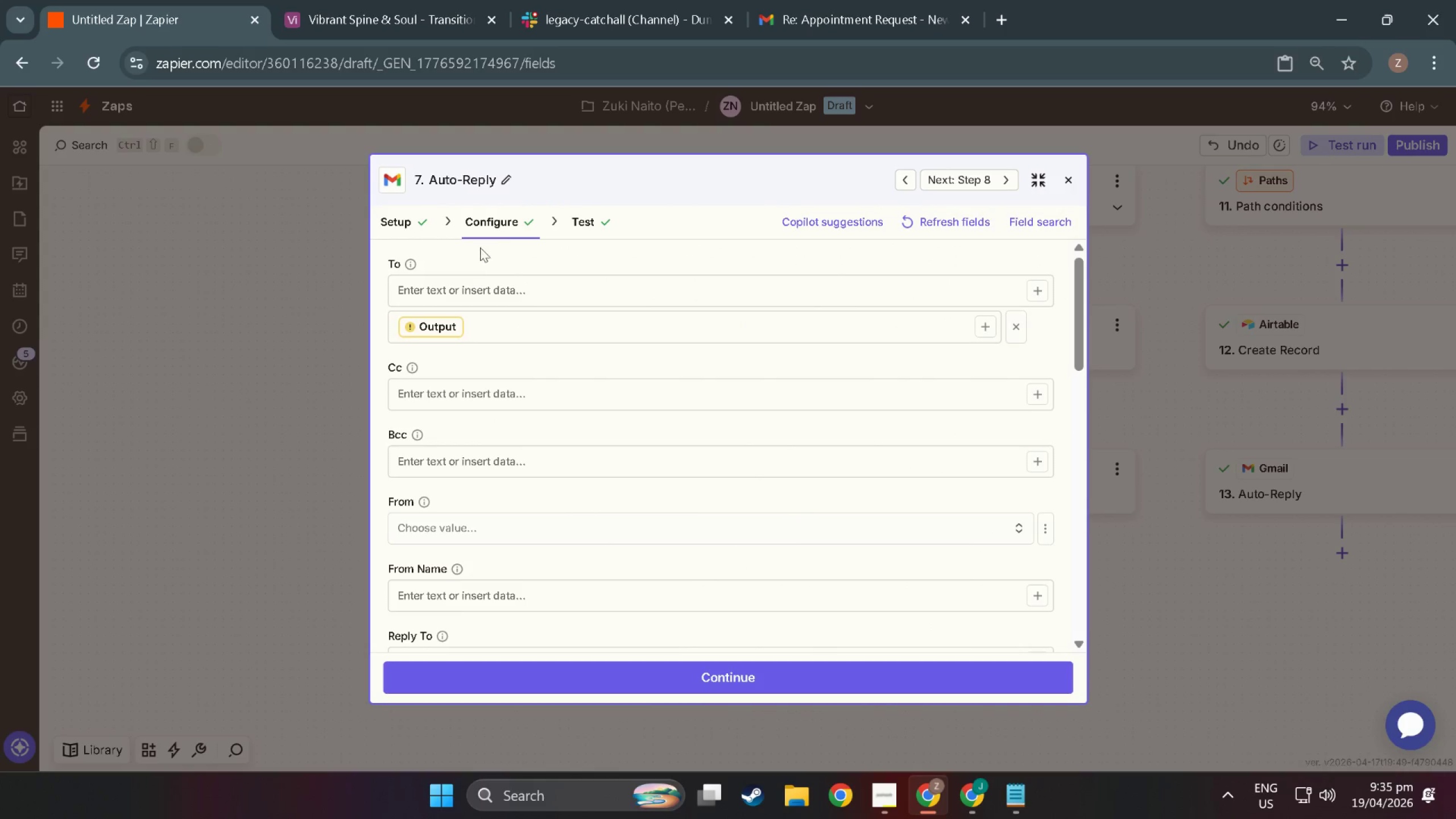 
left_click([427, 342])
 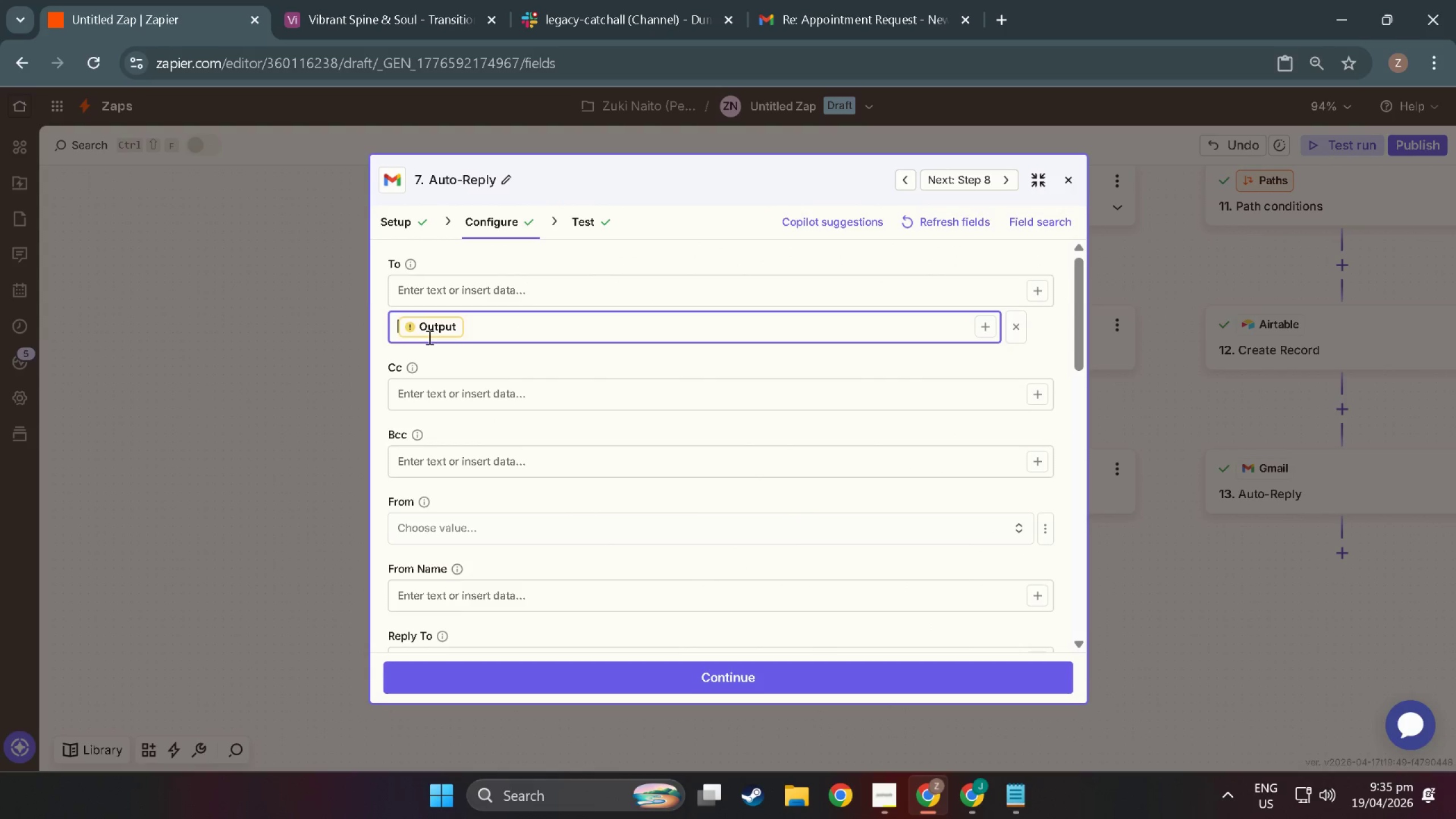 
left_click([432, 326])
 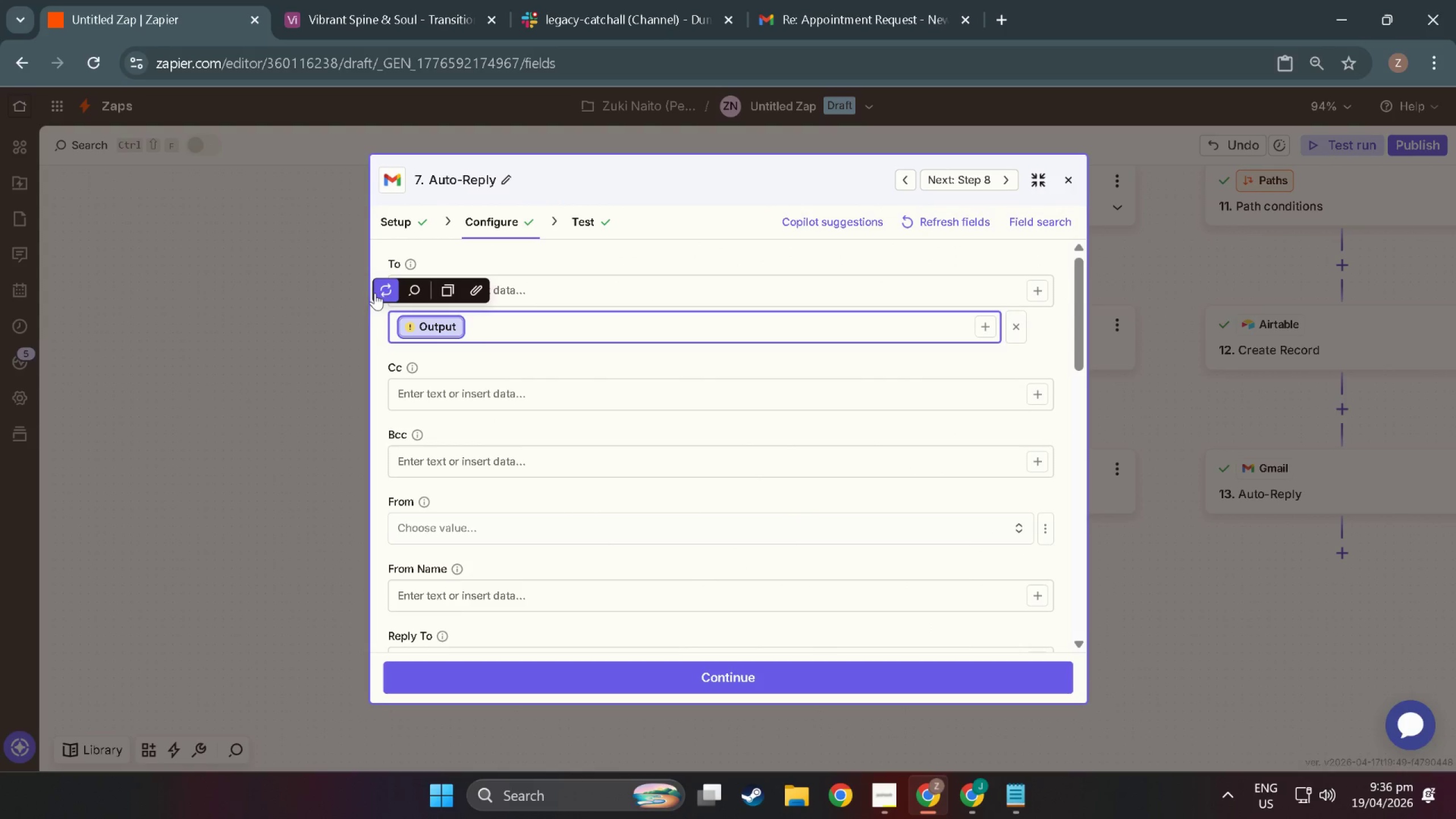 
left_click([375, 292])
 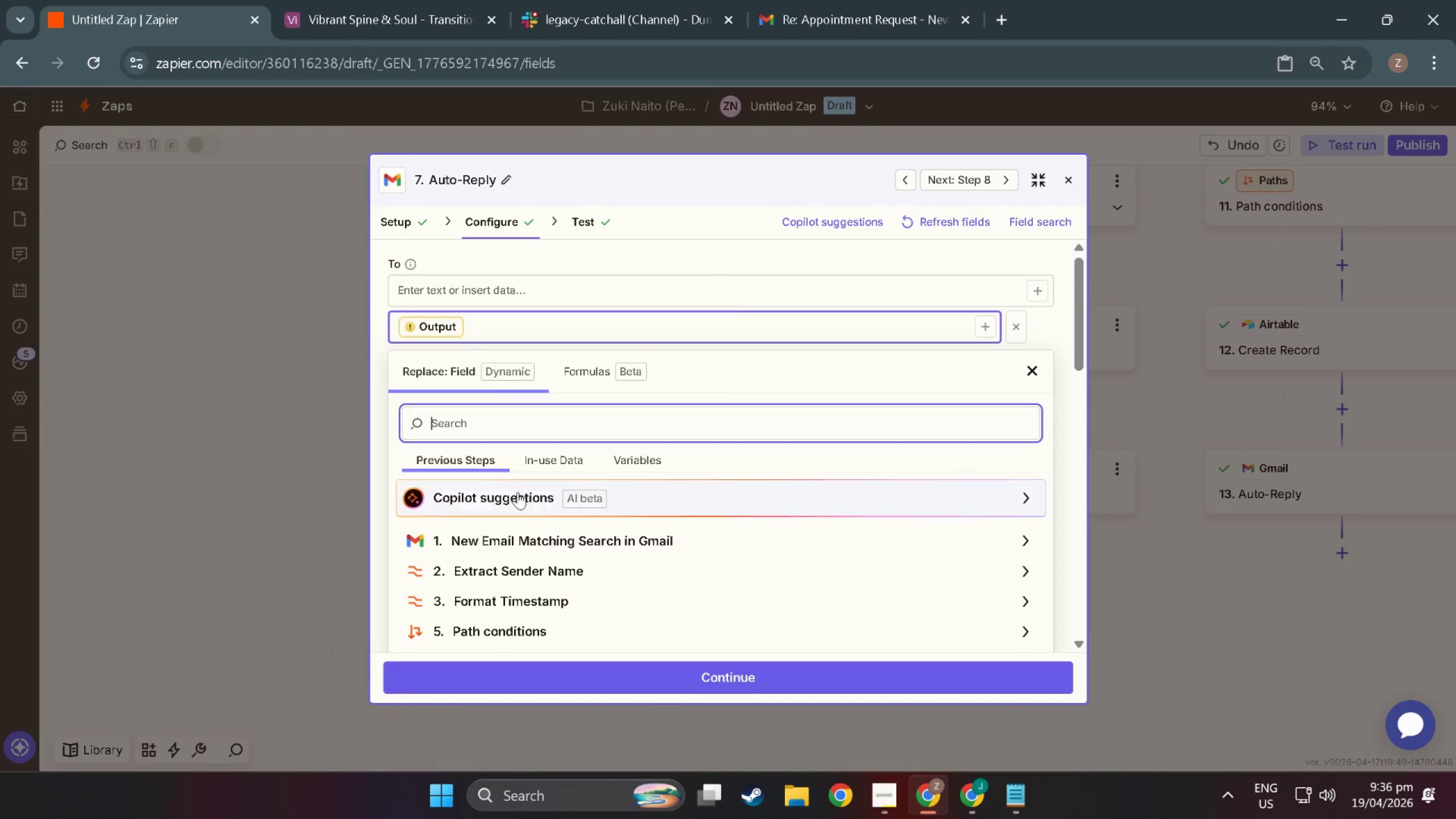 
scroll: coordinate [519, 516], scroll_direction: down, amount: 3.0
 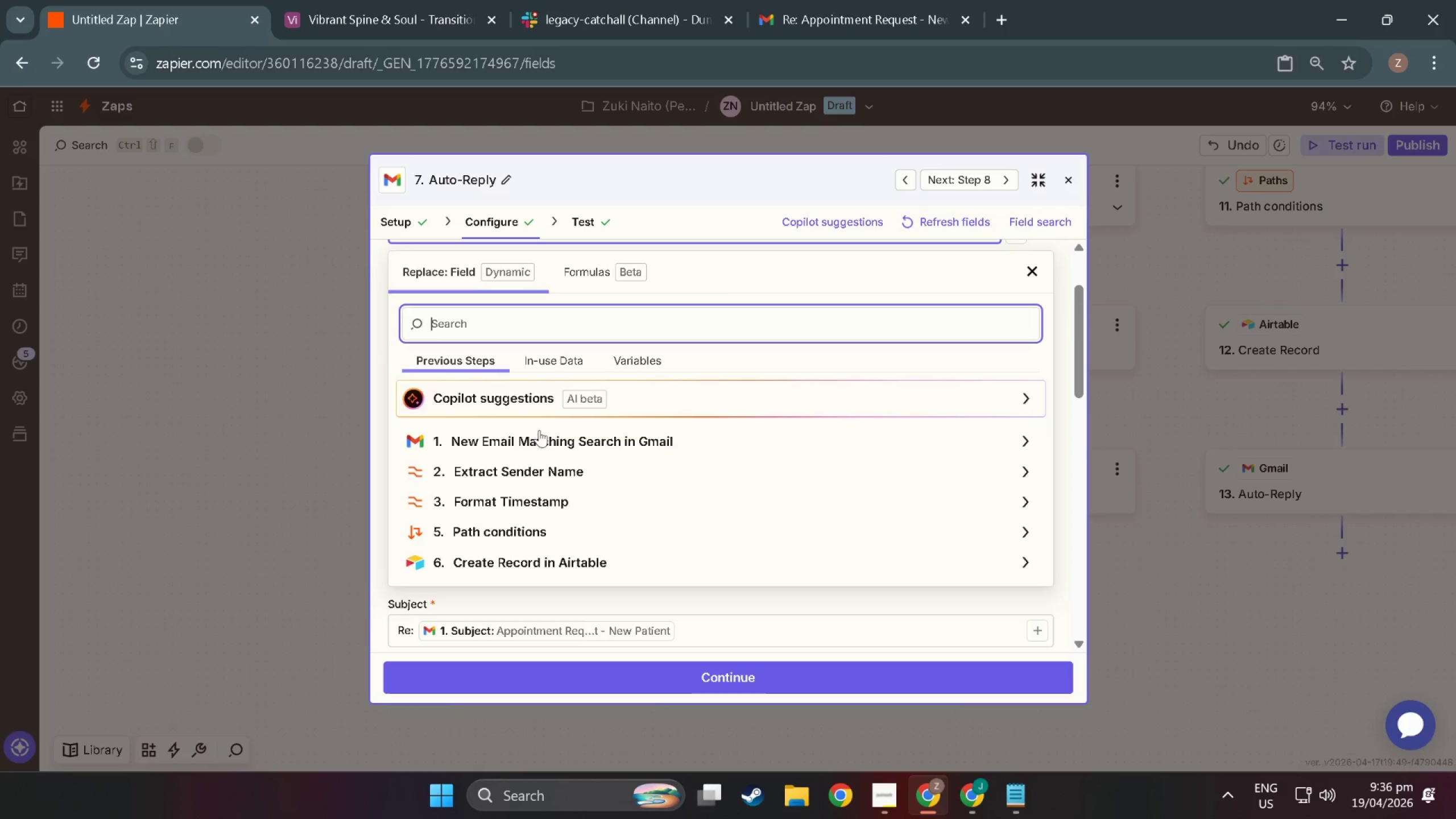 
left_click([542, 446])
 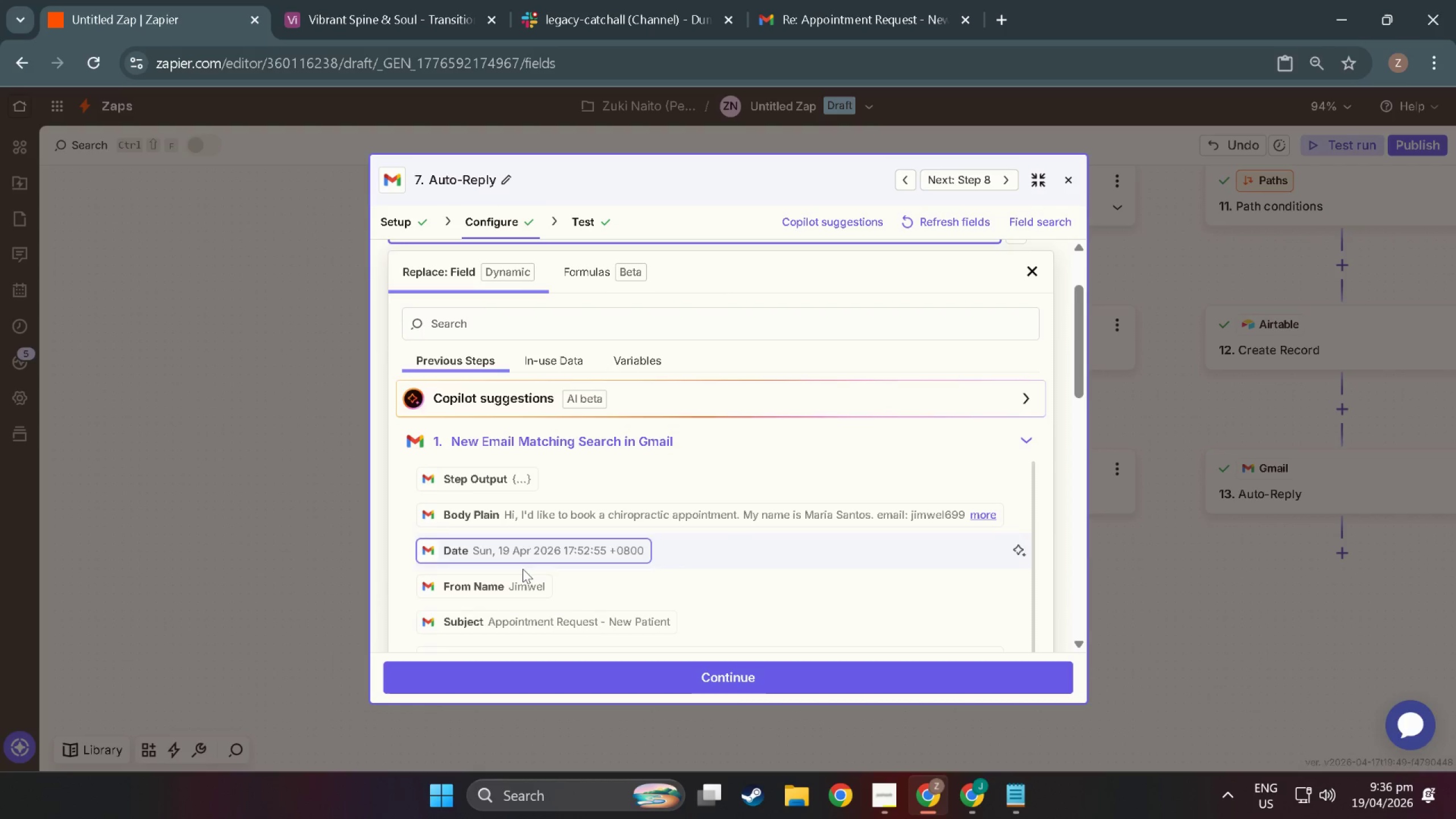 
scroll: coordinate [522, 589], scroll_direction: down, amount: 3.0
 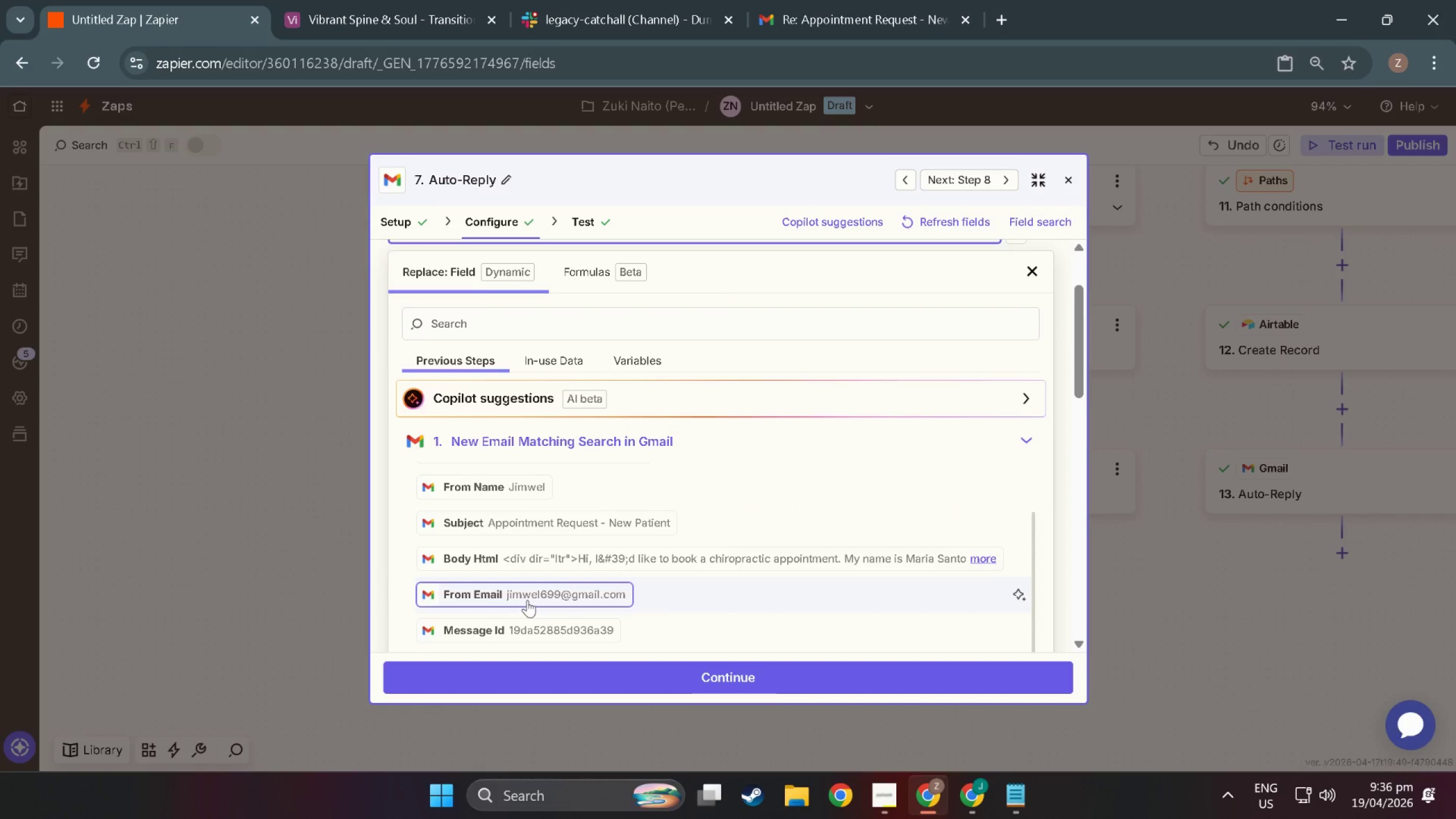 
left_click([527, 600])
 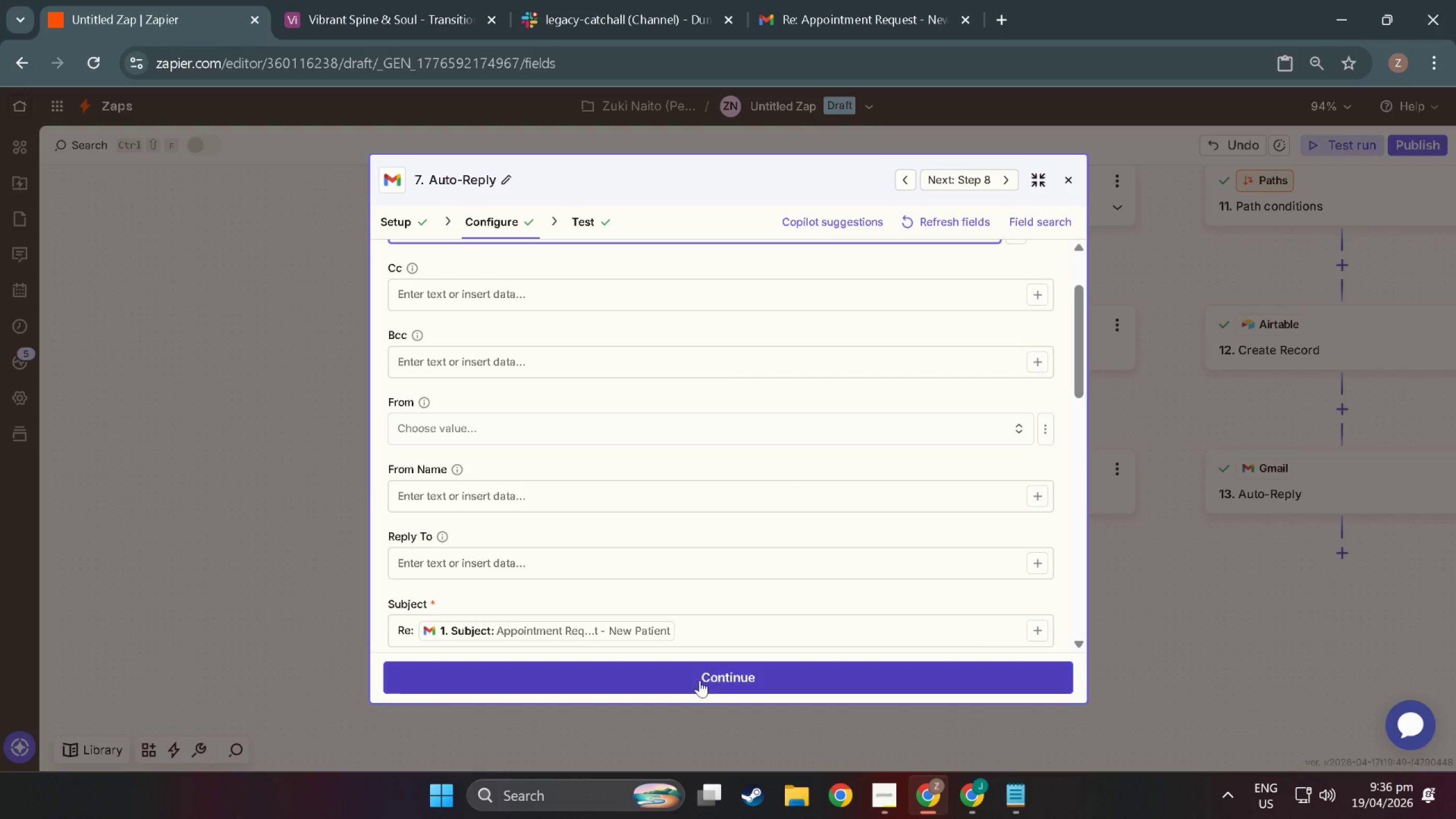 
left_click([700, 680])
 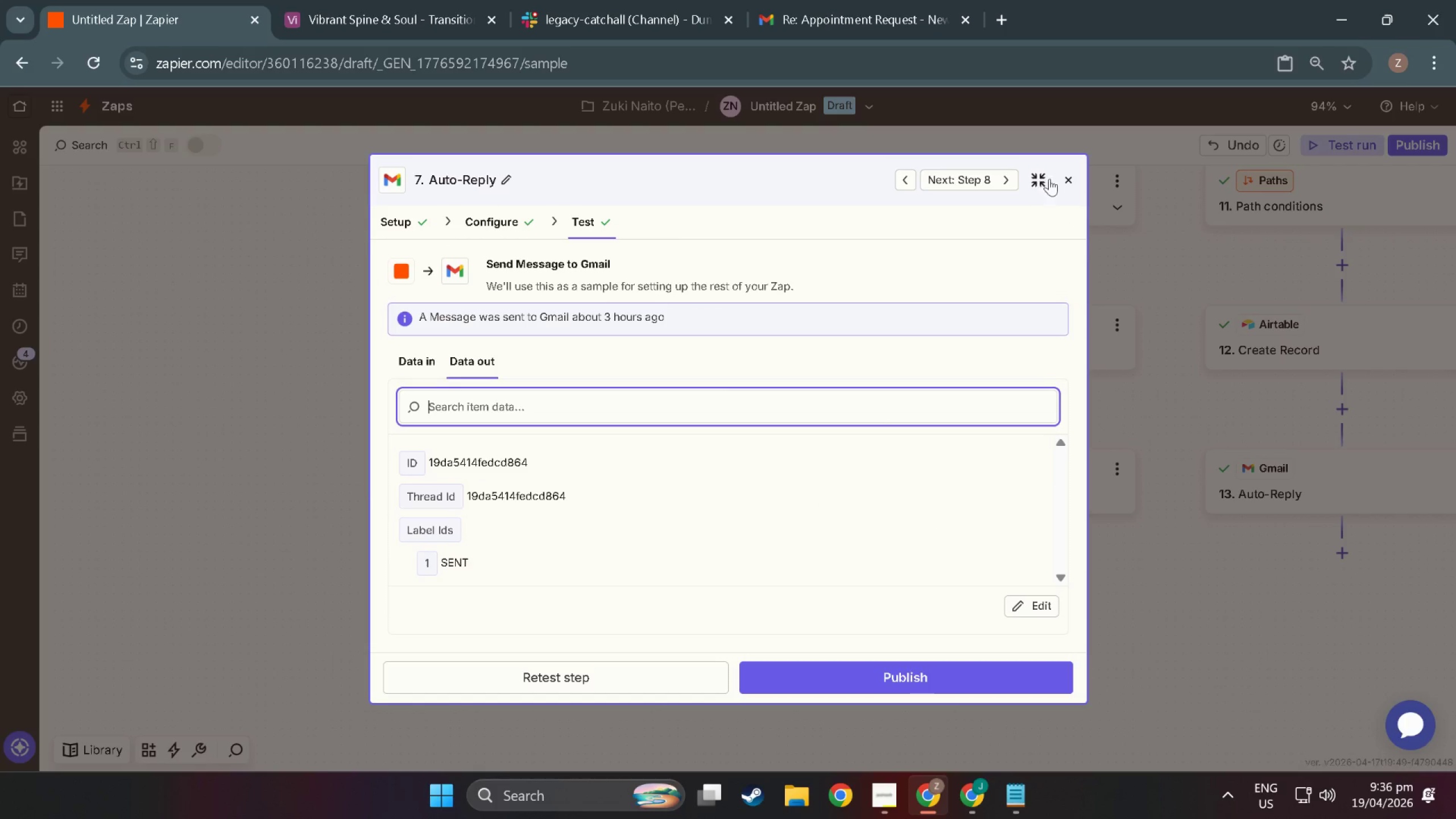 
left_click([1066, 177])
 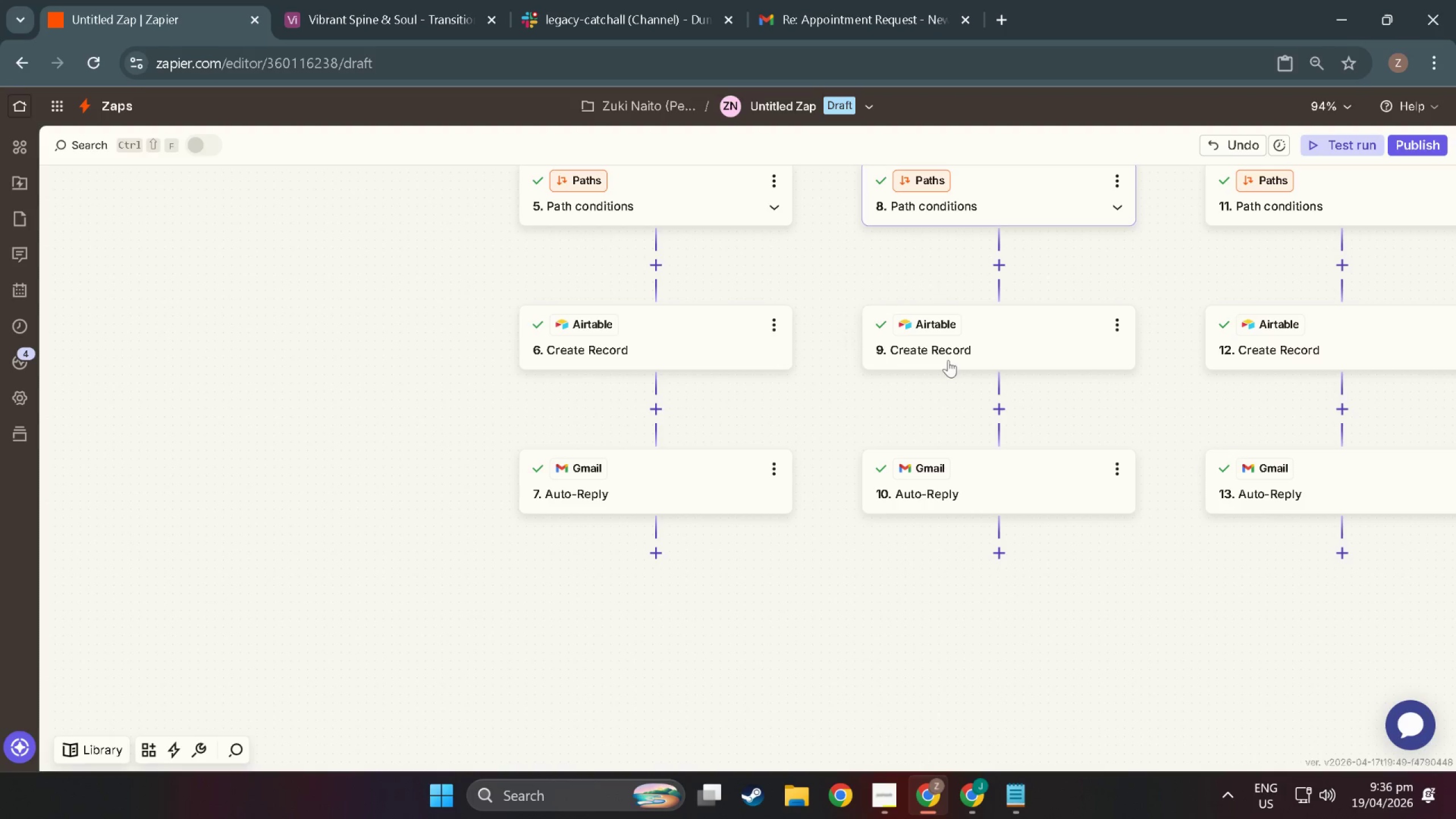 
left_click([974, 501])
 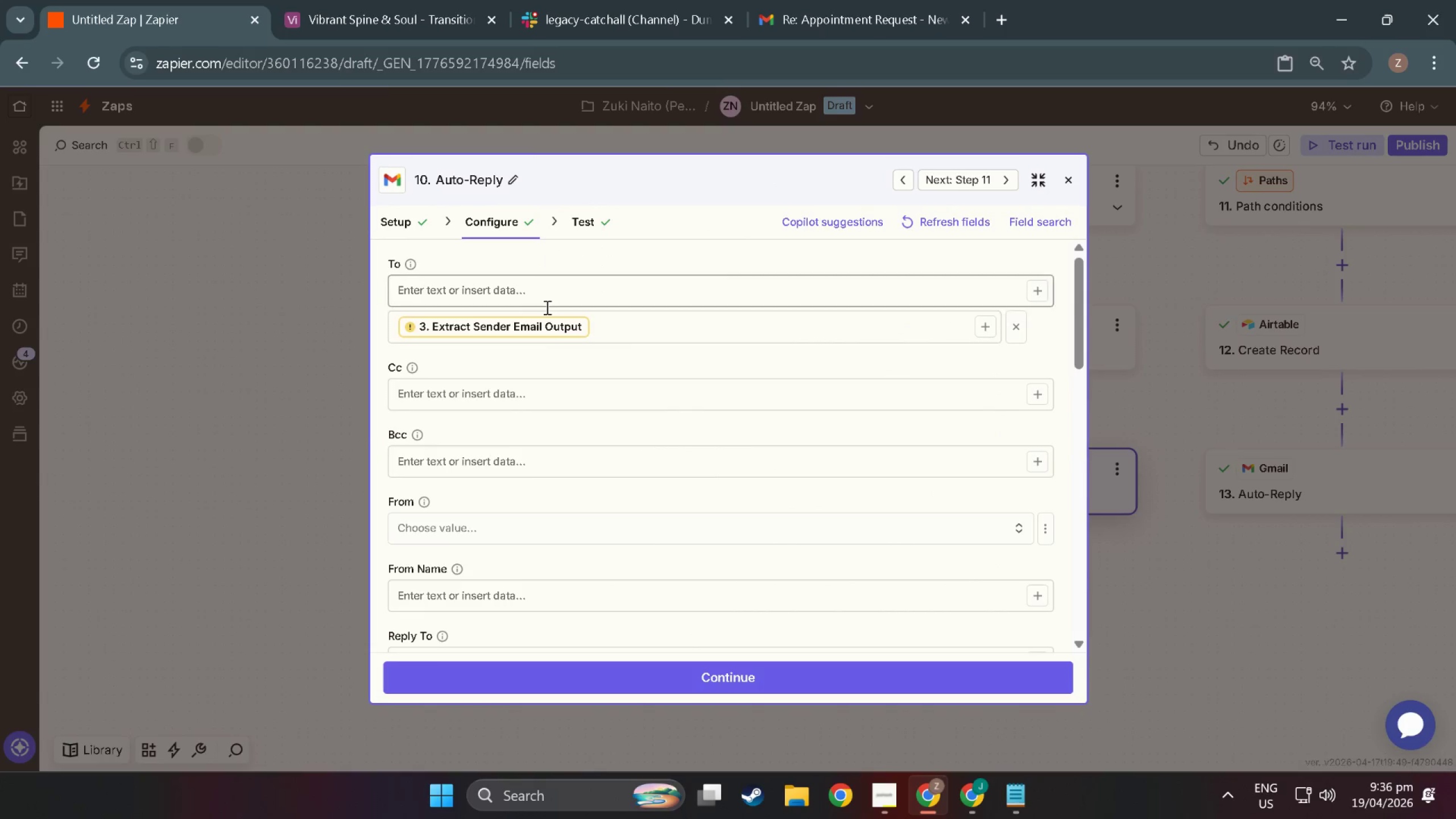 
left_click([548, 332])
 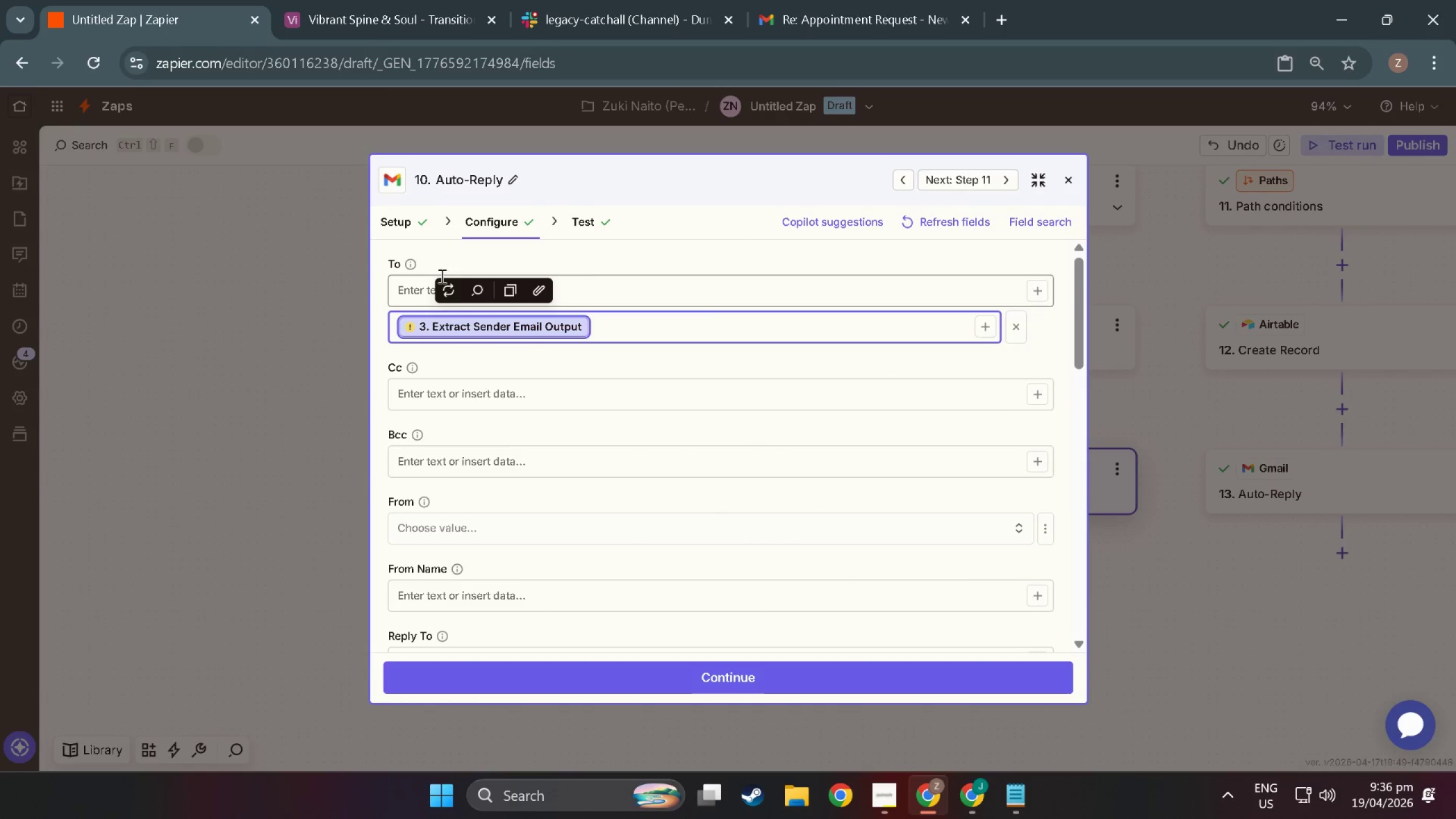 
left_click([441, 282])
 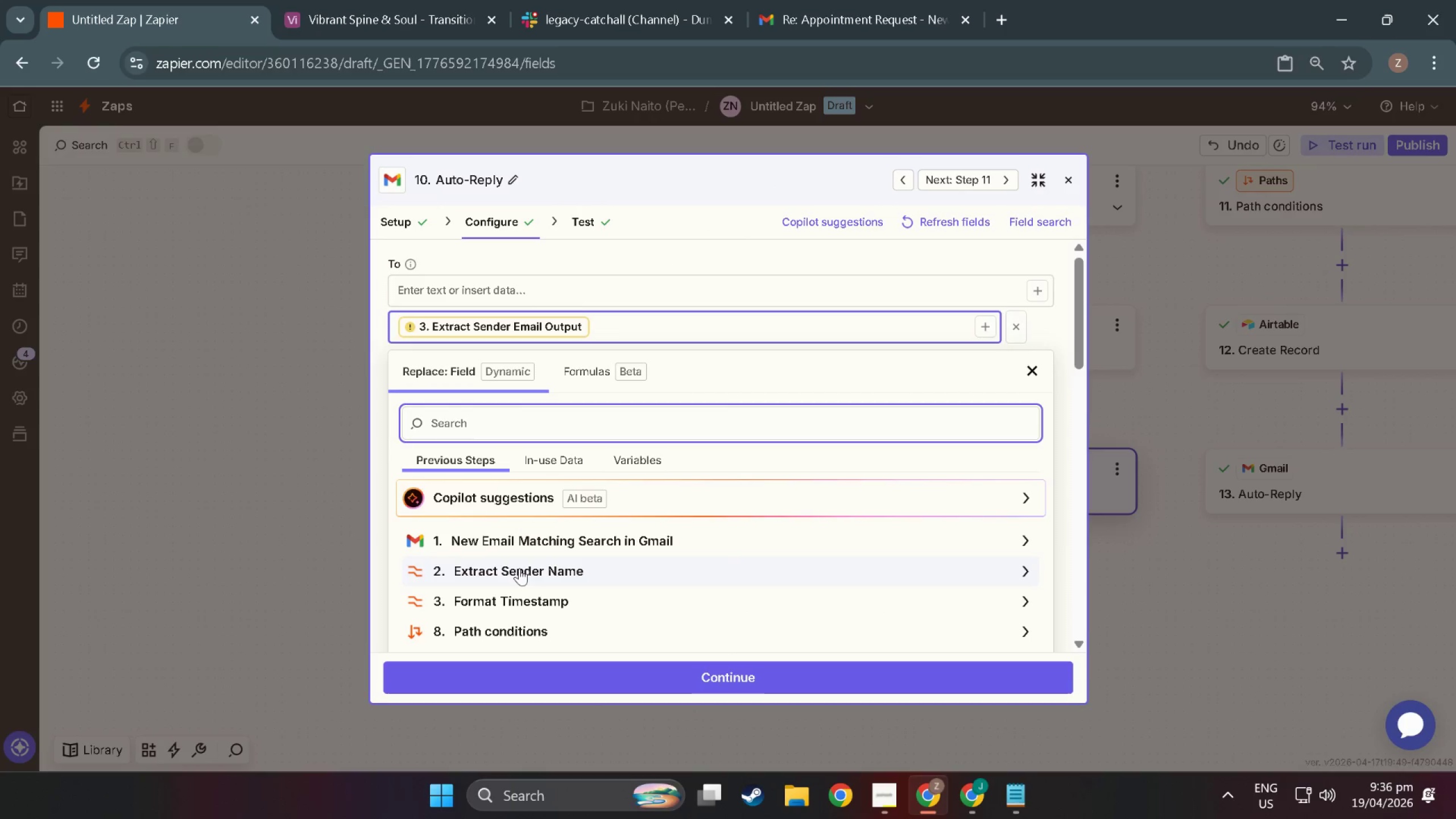 
left_click([504, 503])
 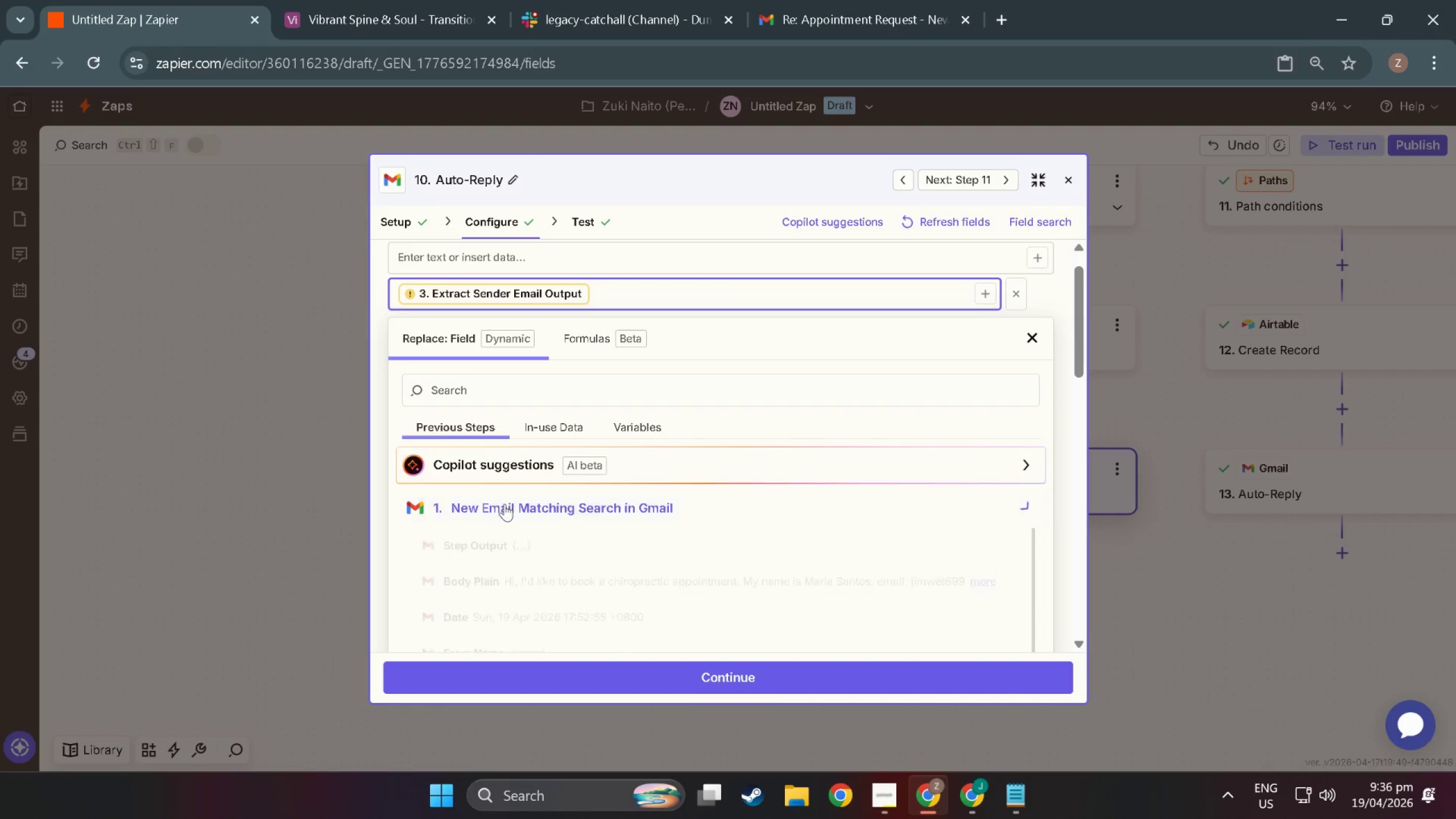 
scroll: coordinate [527, 605], scroll_direction: down, amount: 6.0
 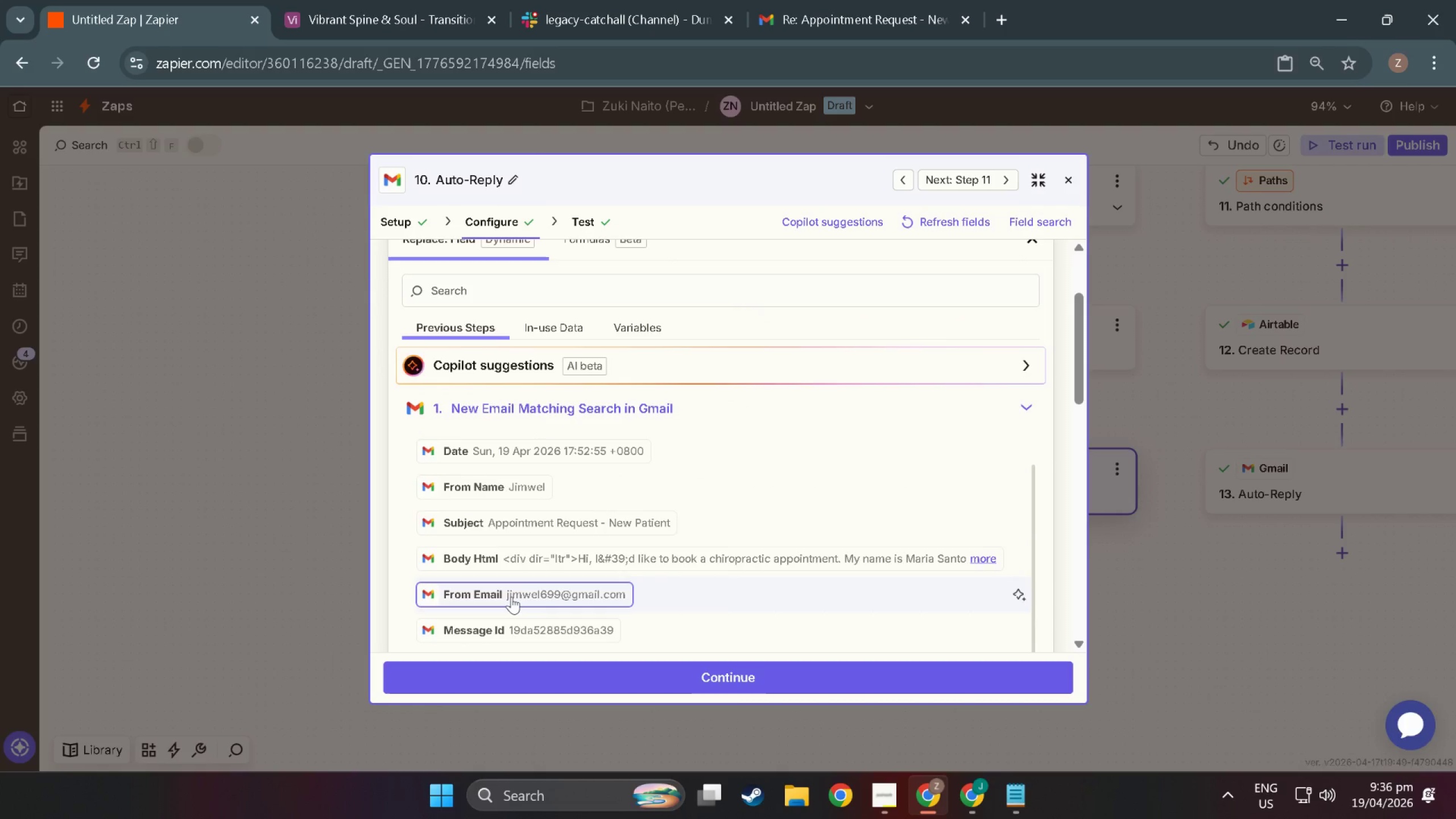 
left_click([511, 597])
 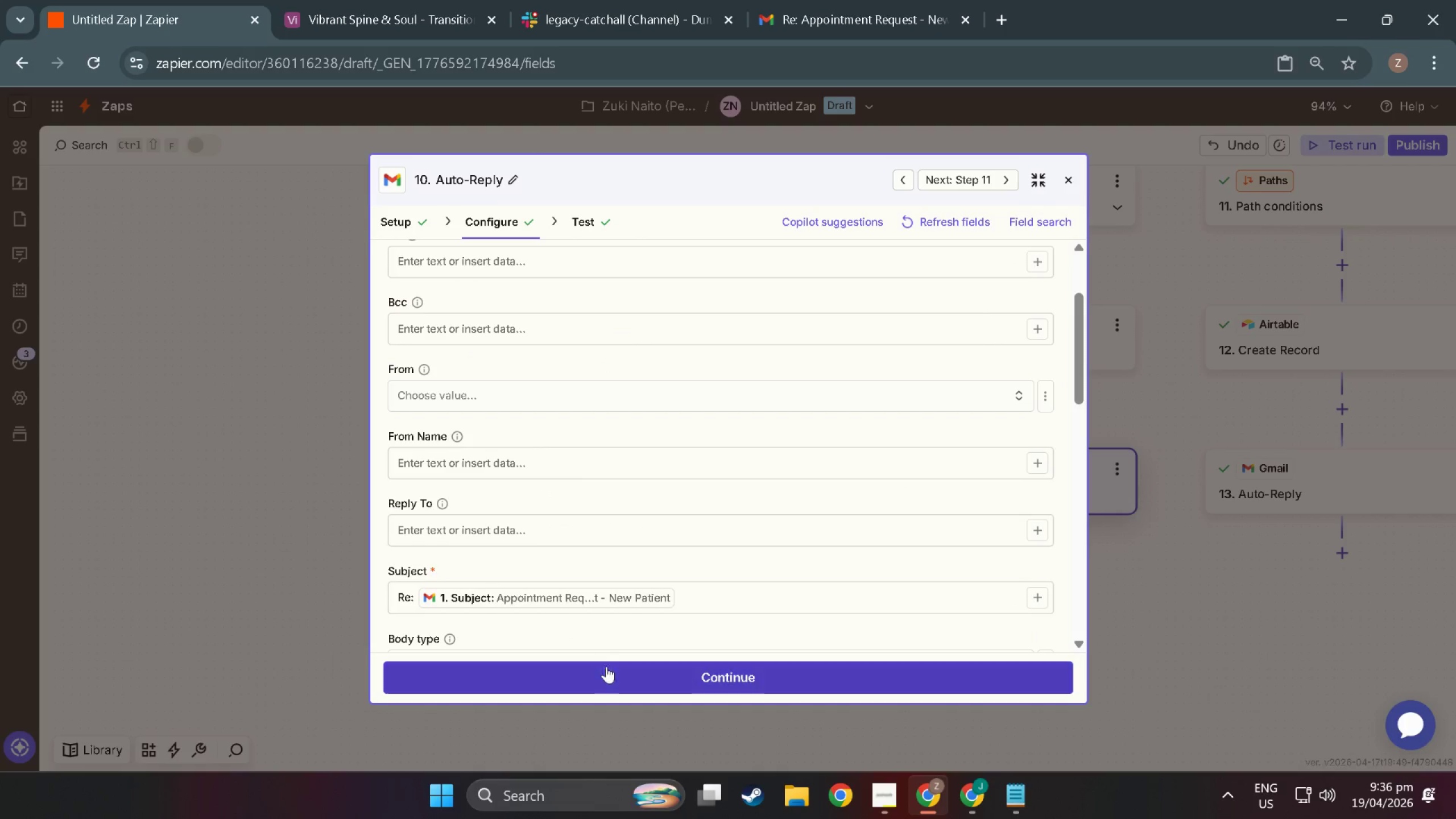 
left_click([619, 673])
 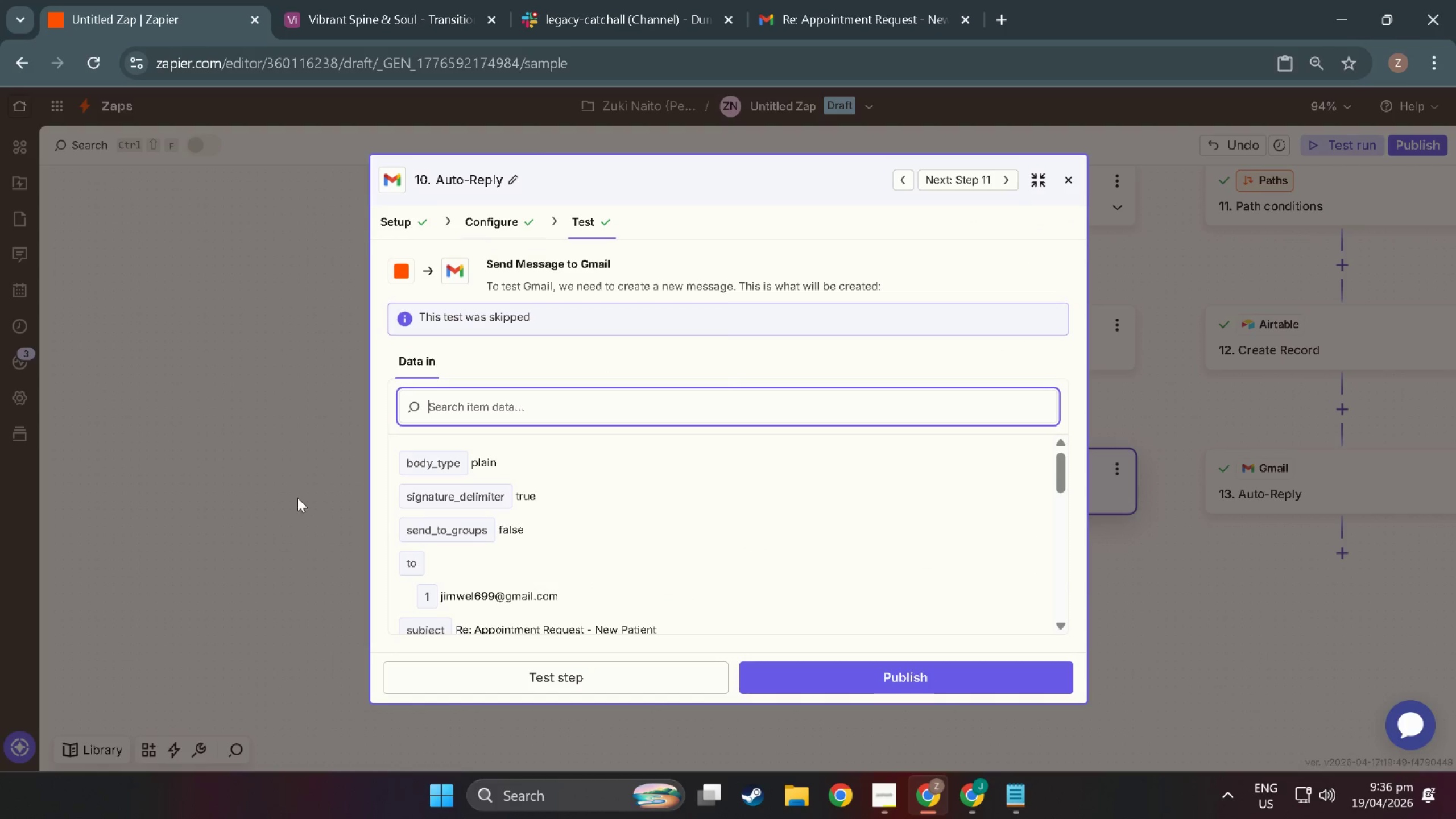 
left_click([297, 497])
 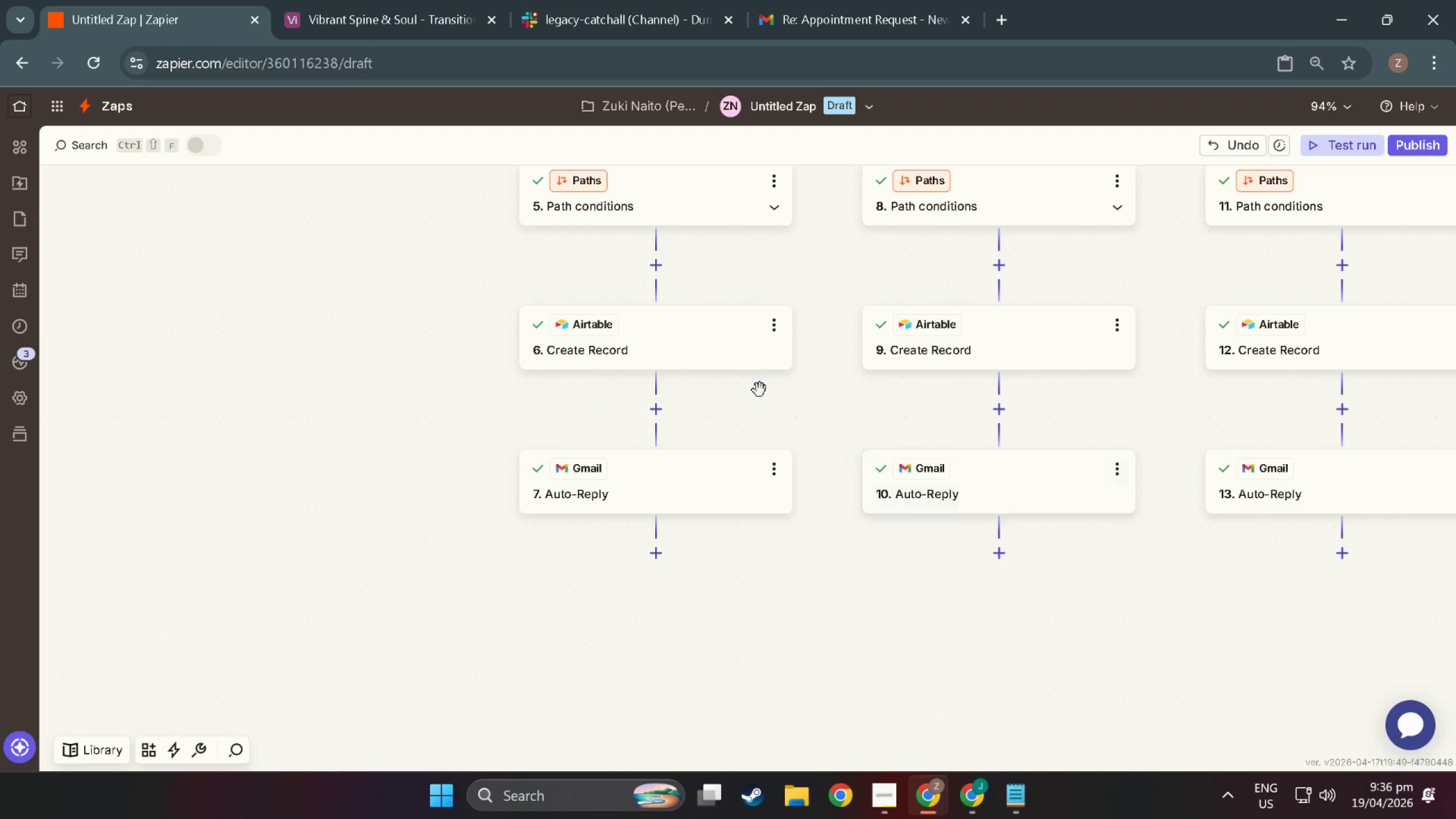 
left_click_drag(start_coordinate=[758, 390], to_coordinate=[336, 398])
 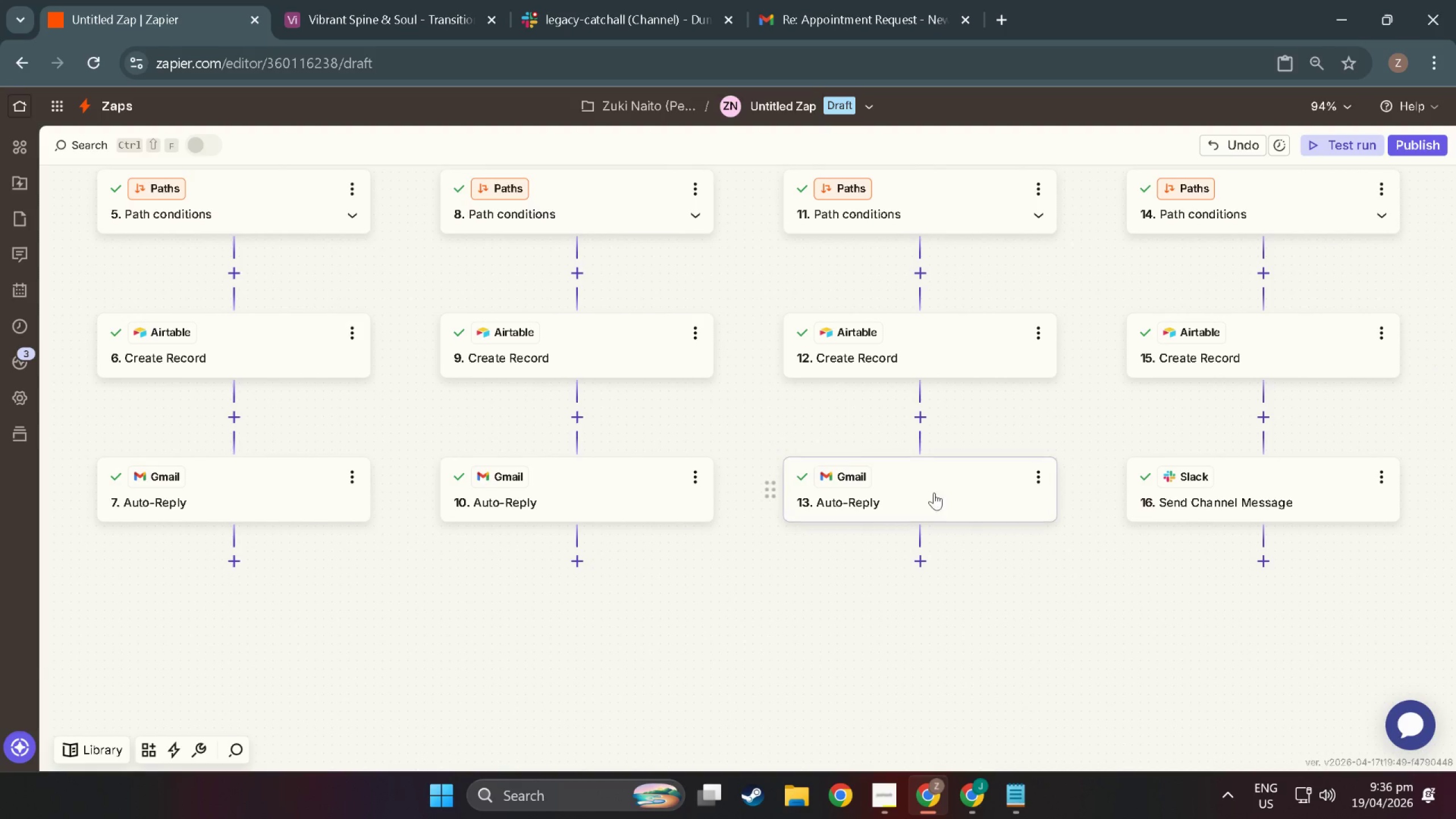 
left_click([884, 488])
 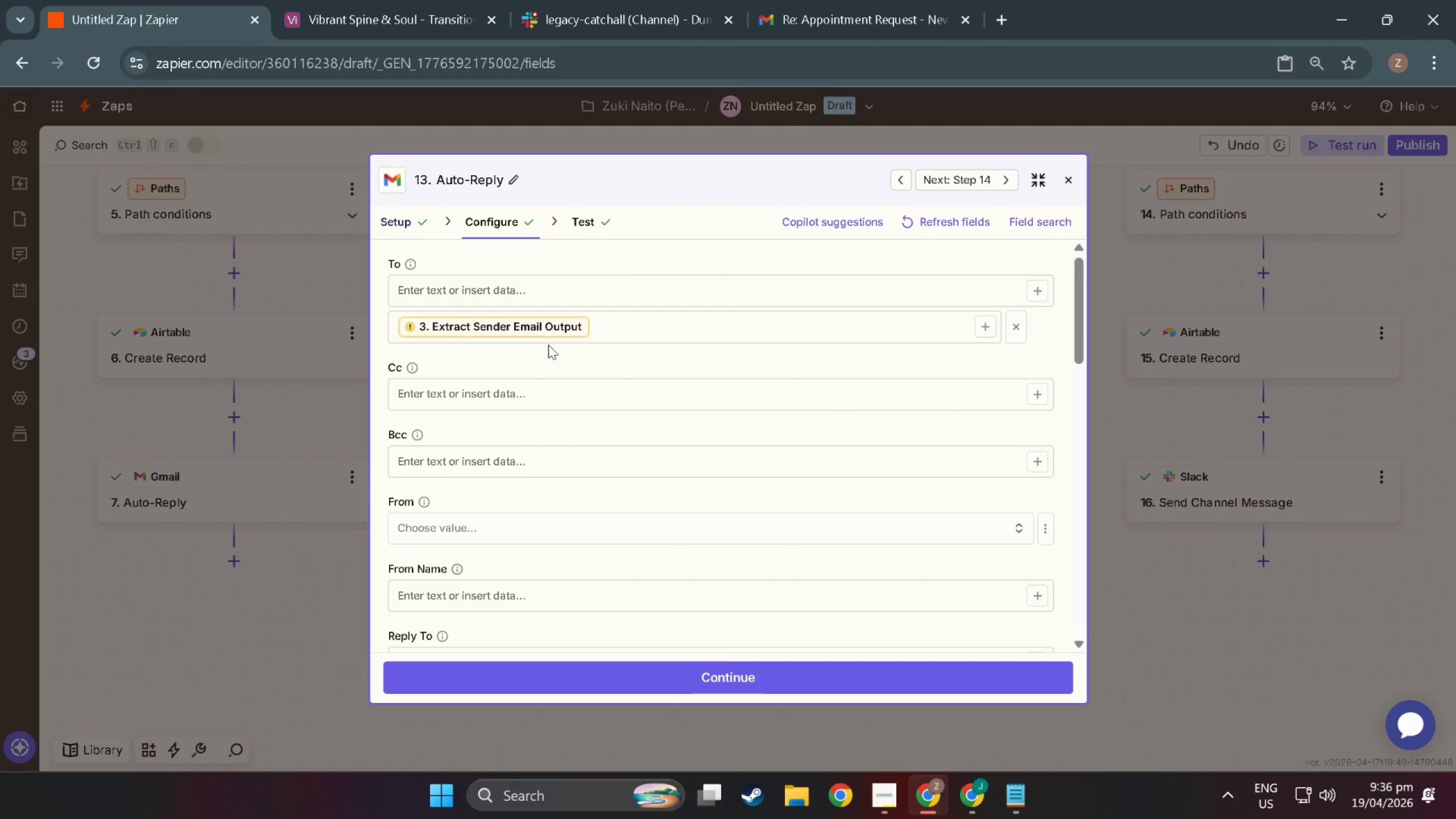 
double_click([527, 332])
 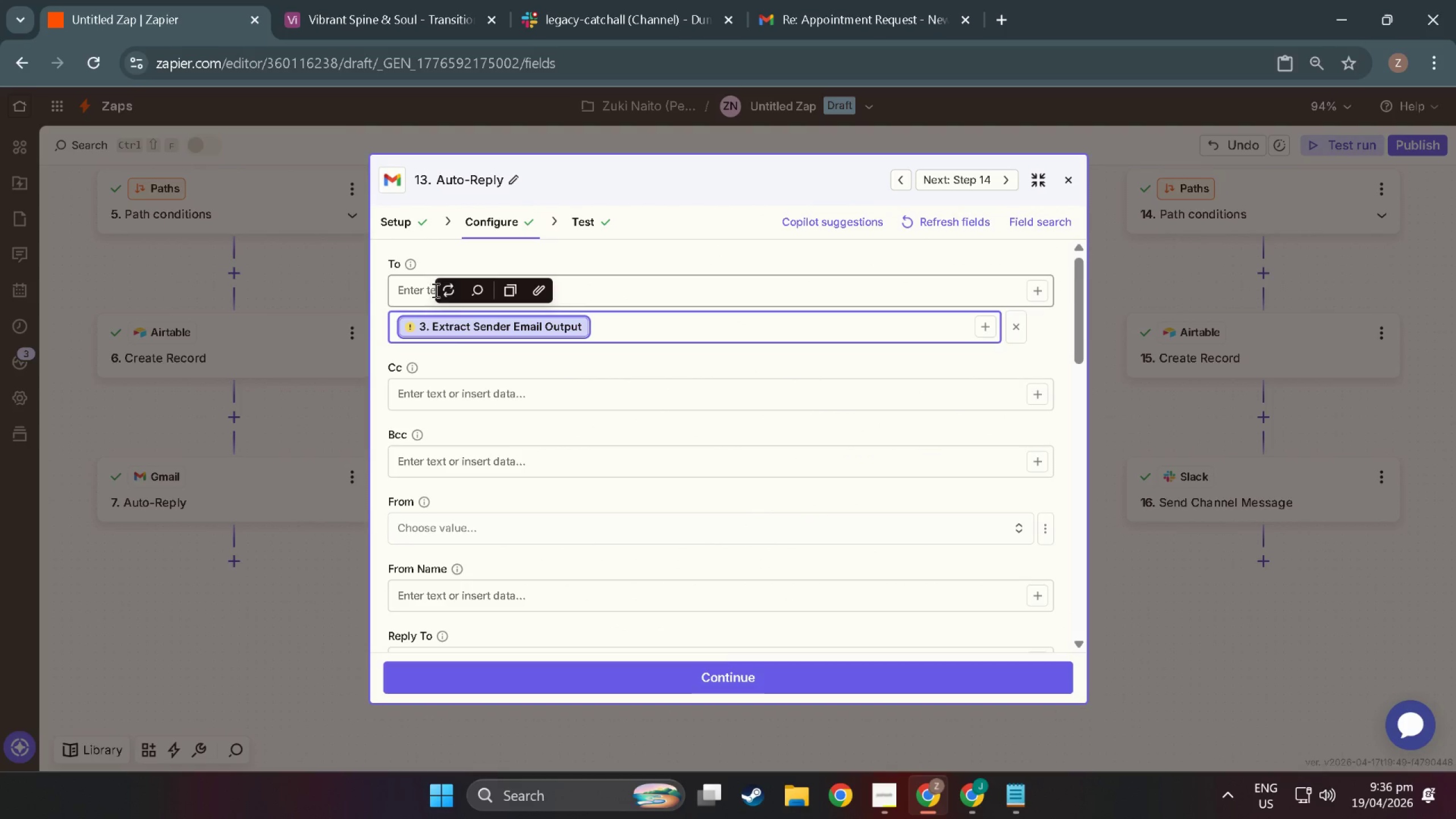 
left_click([460, 296])
 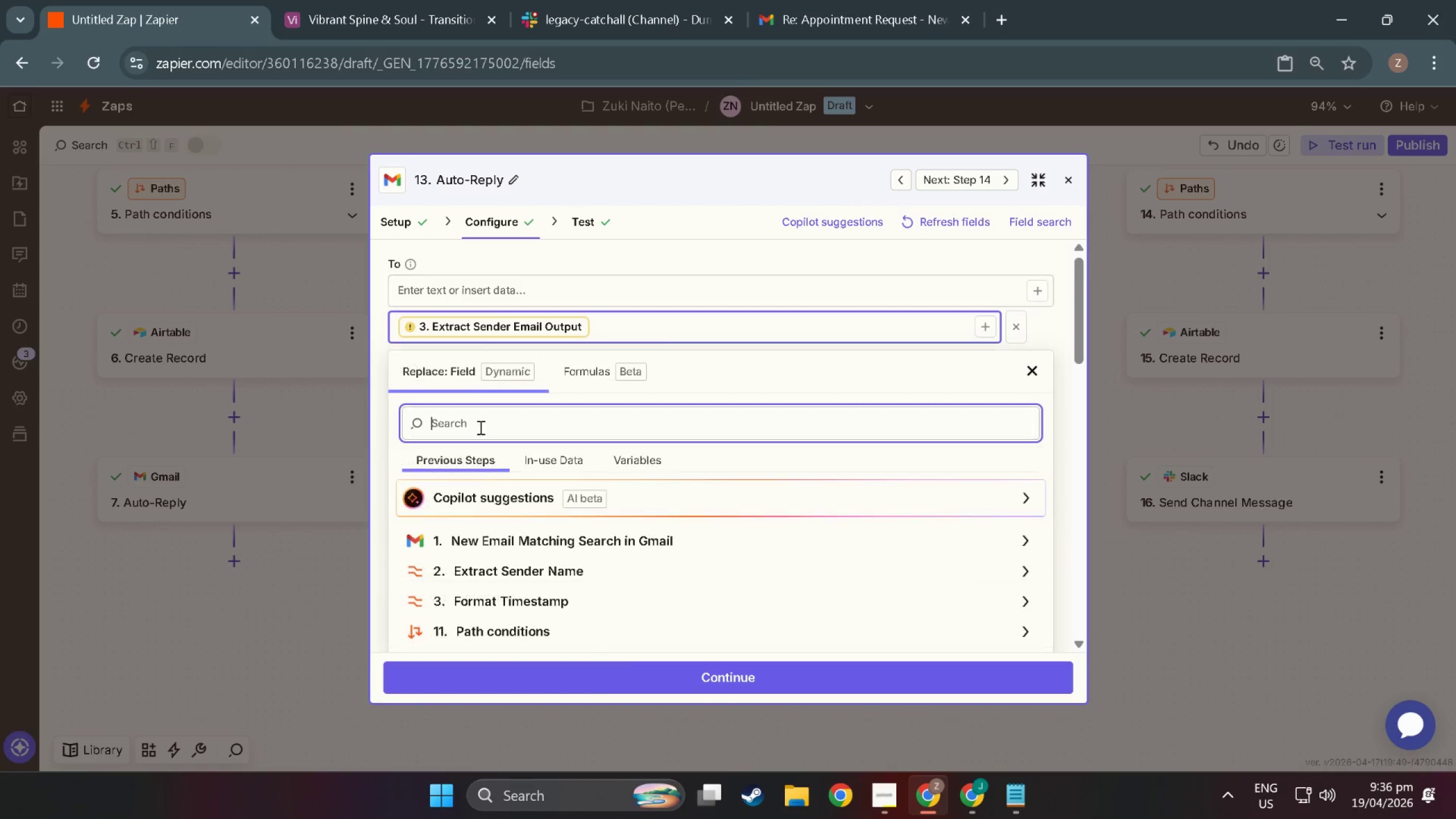 
scroll: coordinate [505, 495], scroll_direction: down, amount: 2.0
 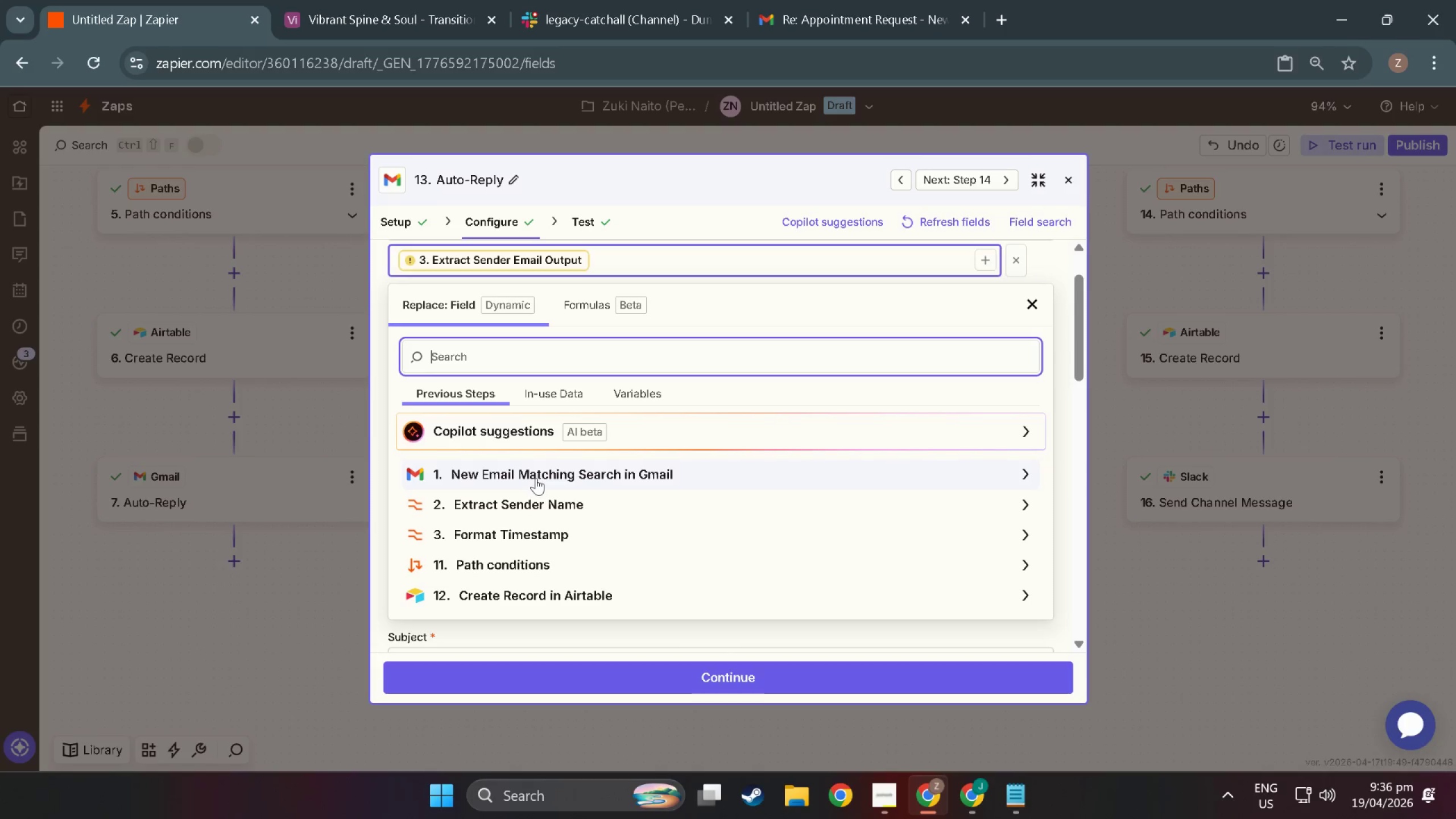 
left_click([536, 478])
 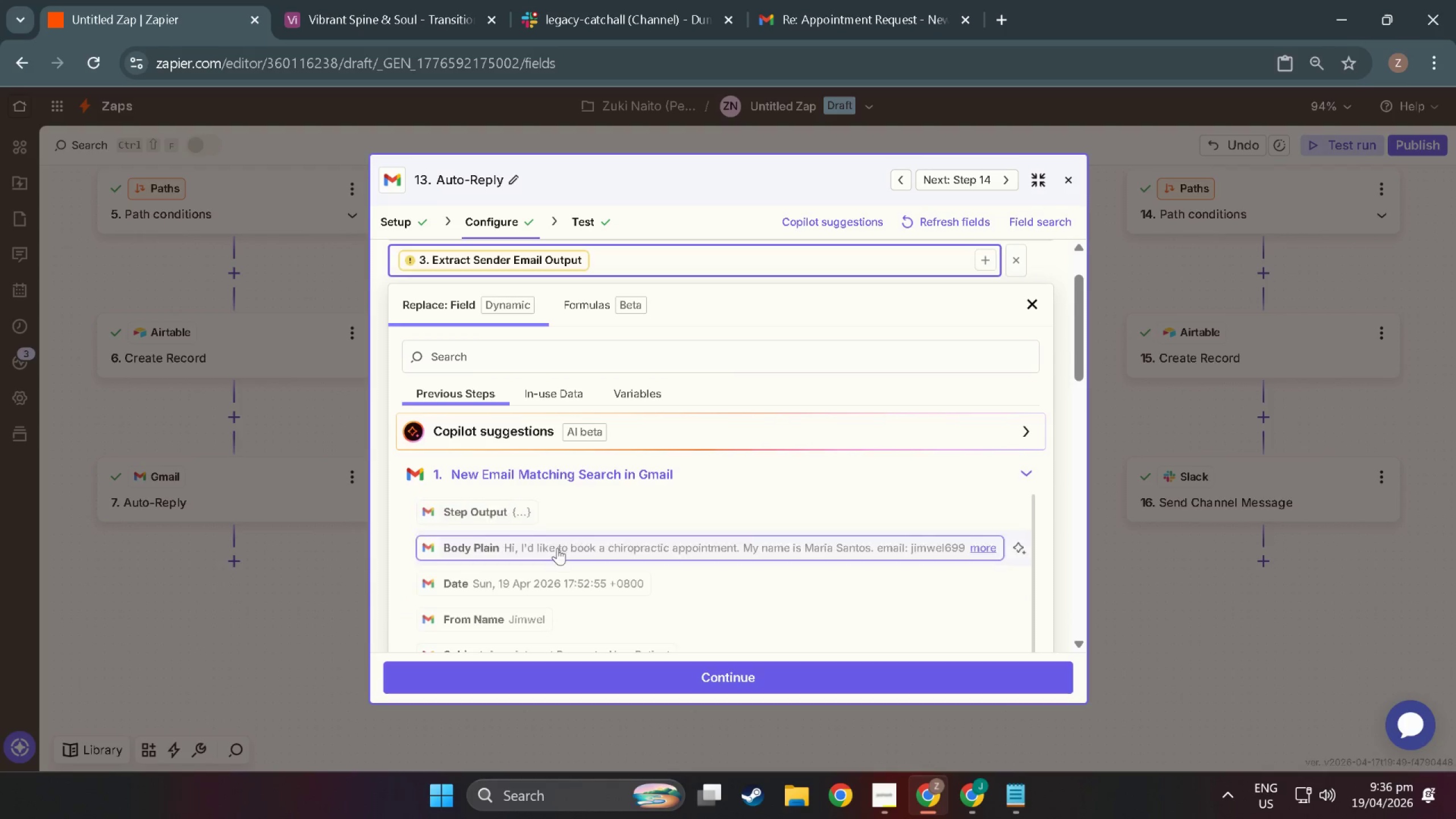 
scroll: coordinate [545, 565], scroll_direction: down, amount: 3.0
 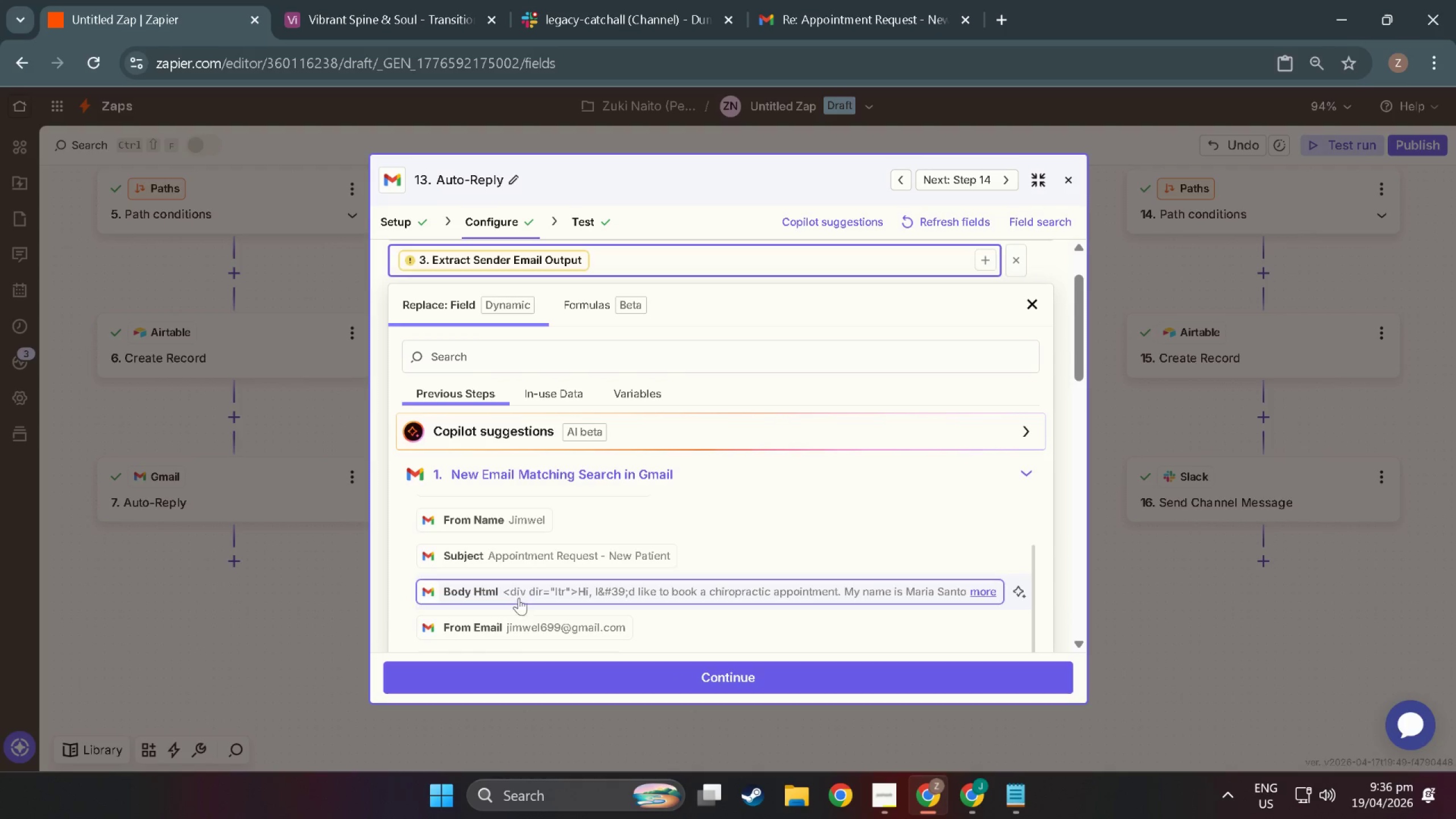 
left_click([528, 627])
 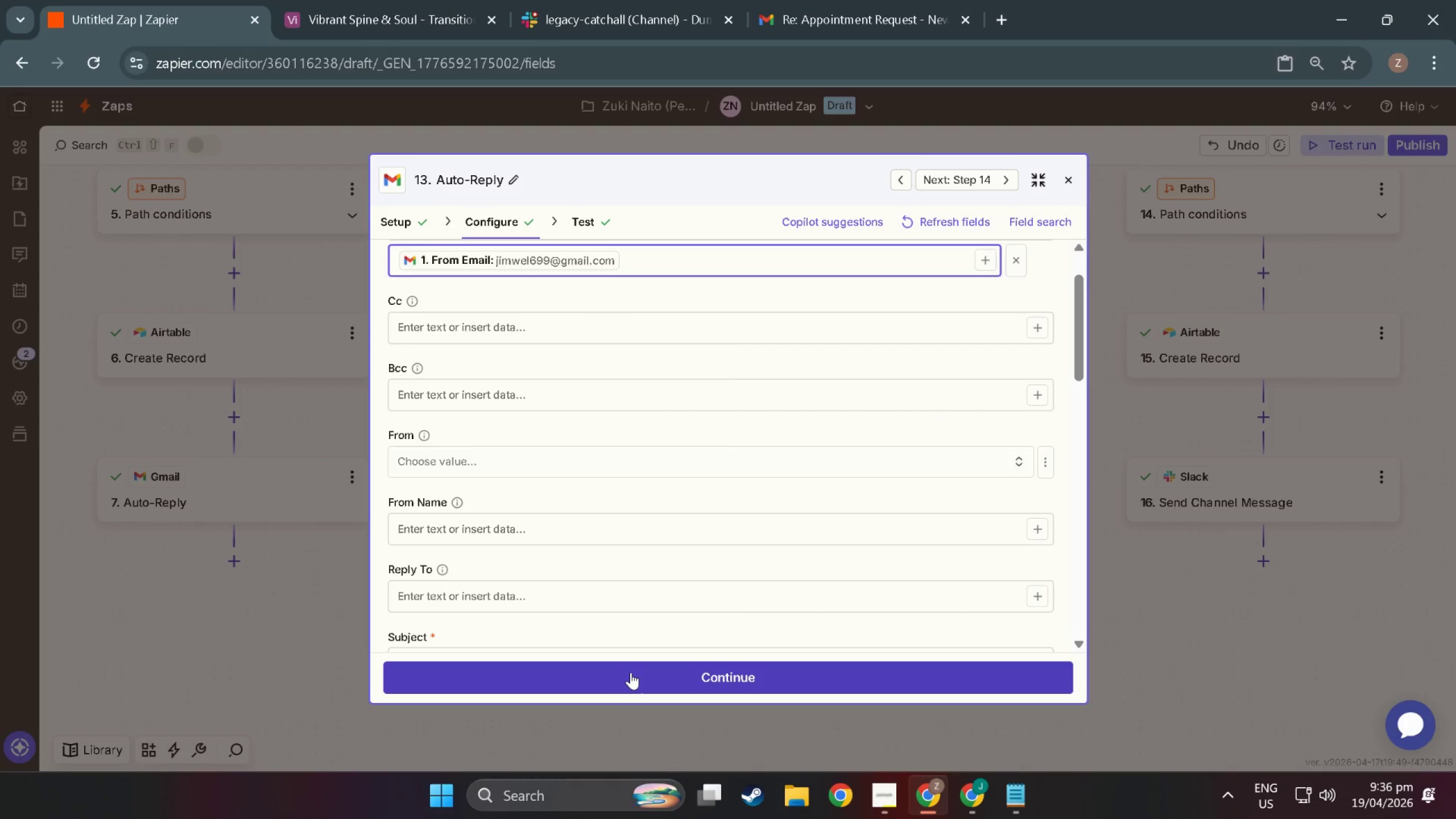 
left_click([631, 672])
 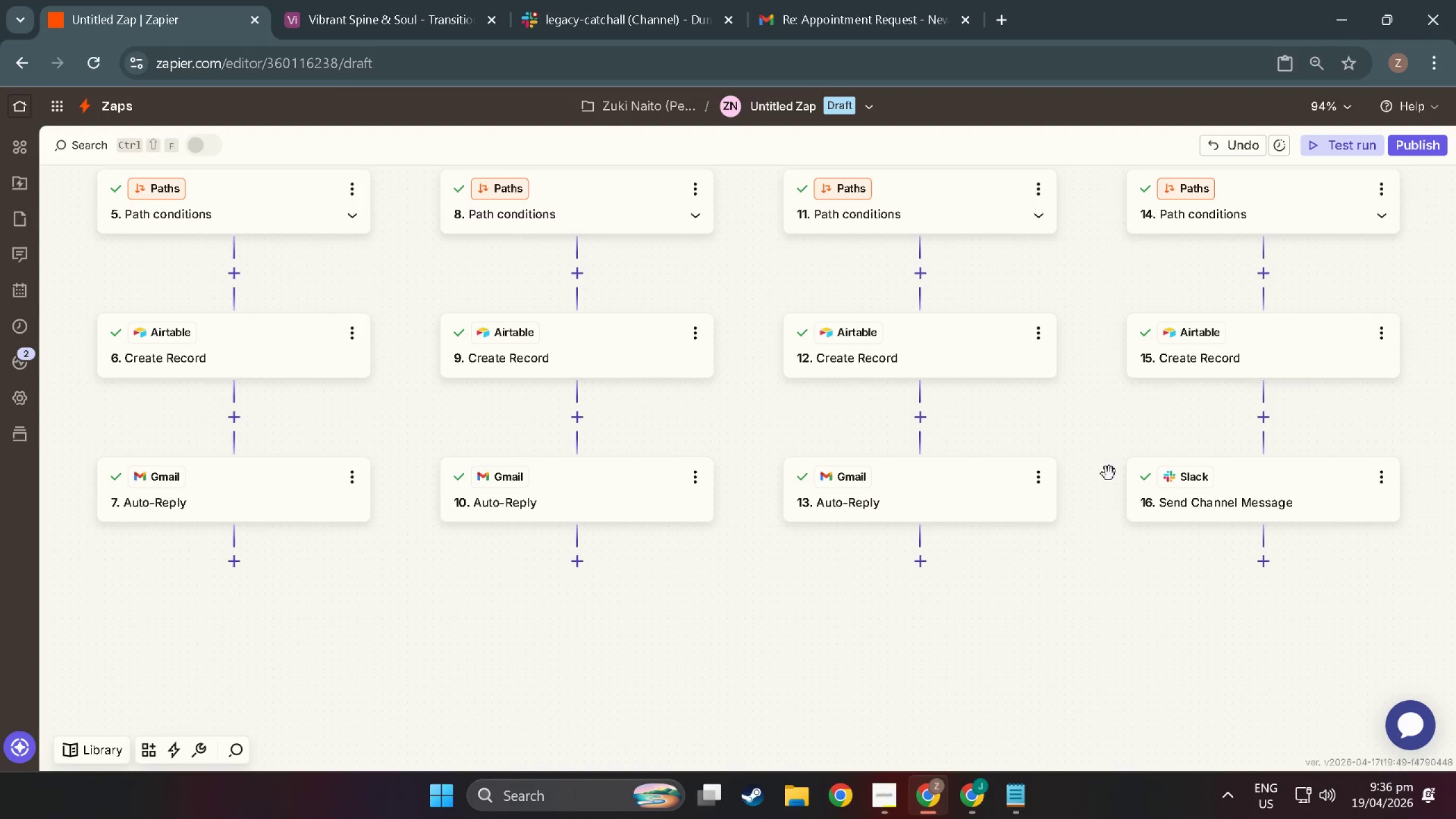 
left_click([1223, 503])
 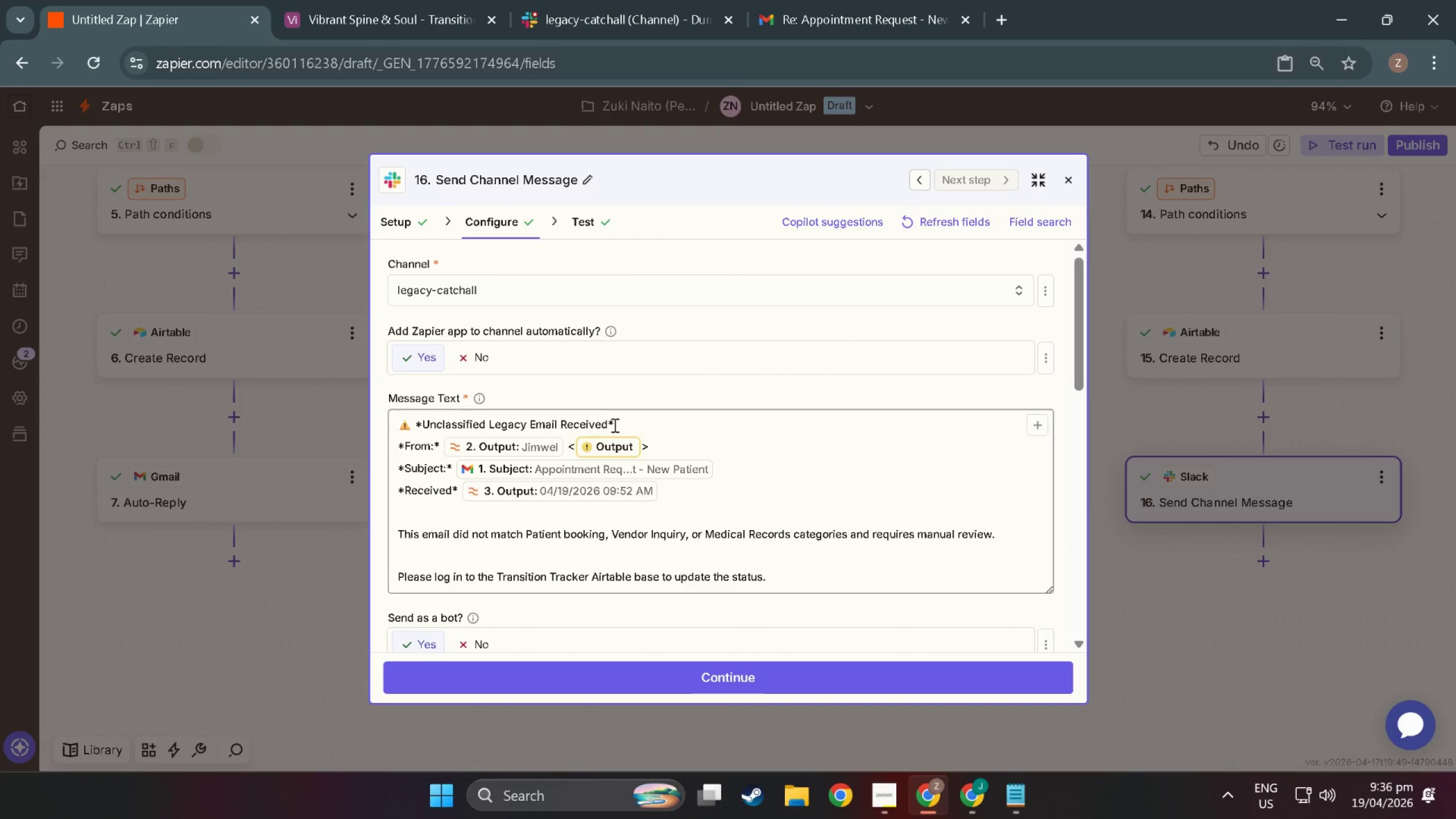 
left_click([610, 442])
 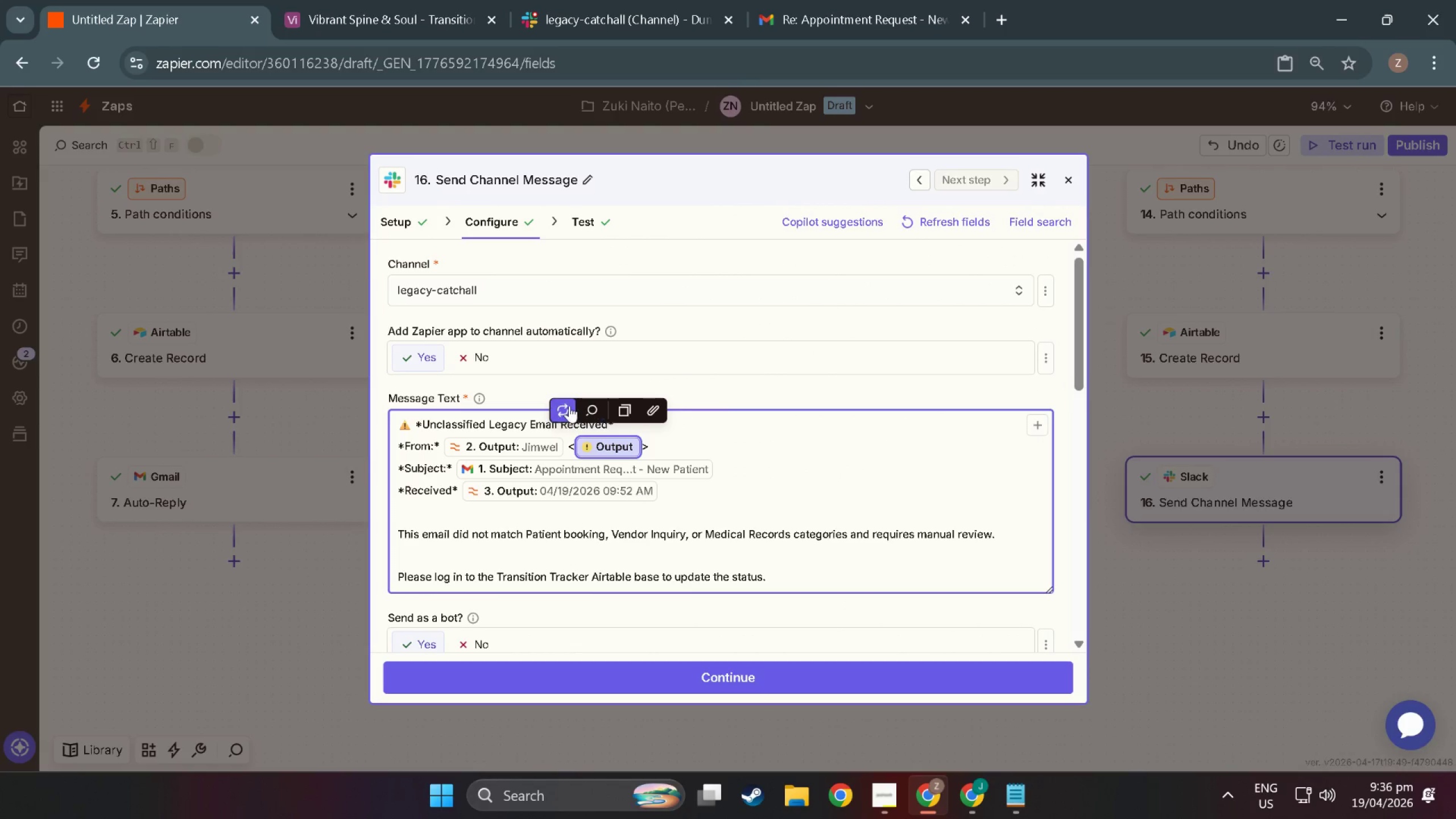 
left_click([568, 404])
 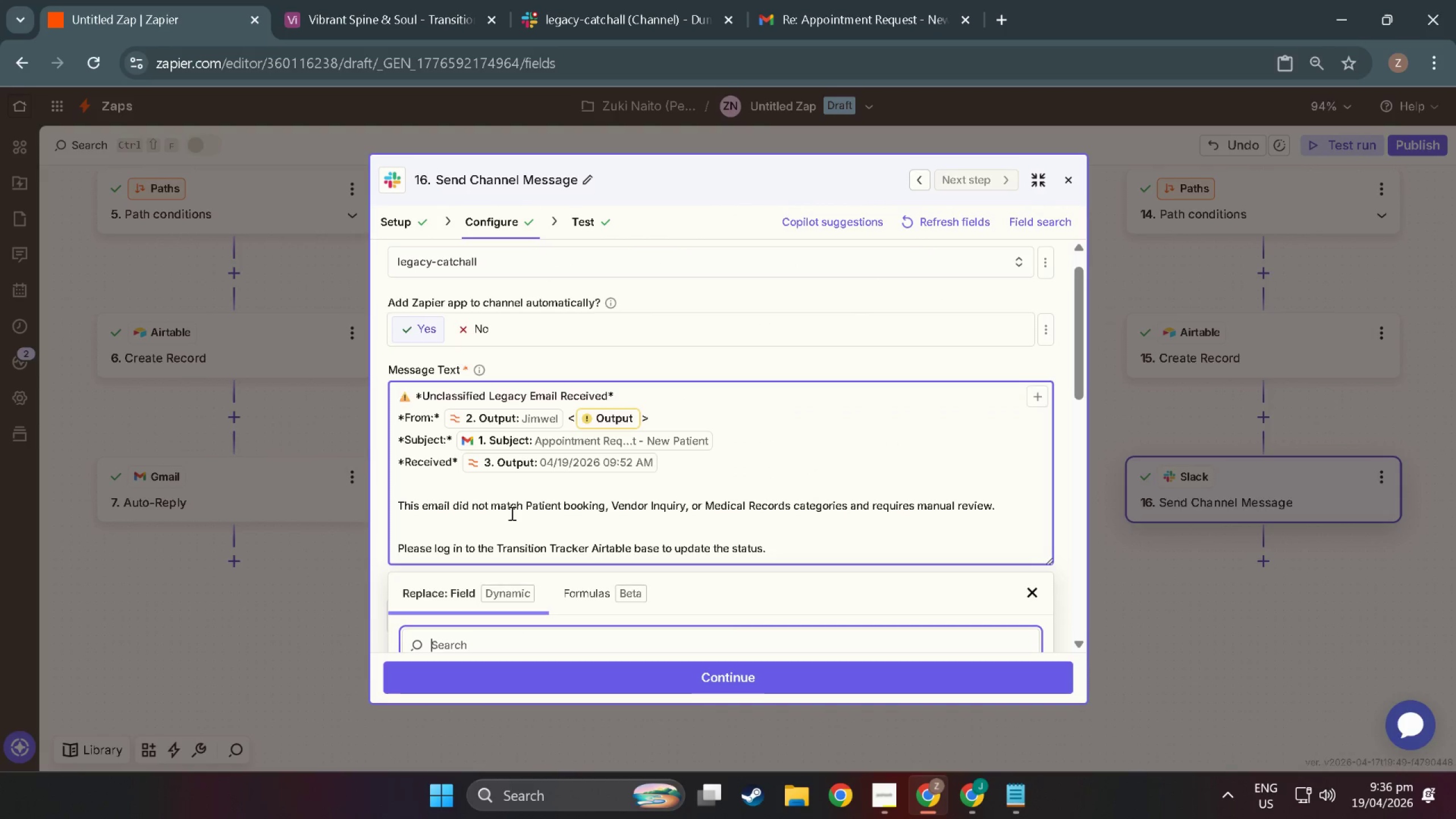 
scroll: coordinate [528, 540], scroll_direction: down, amount: 11.0
 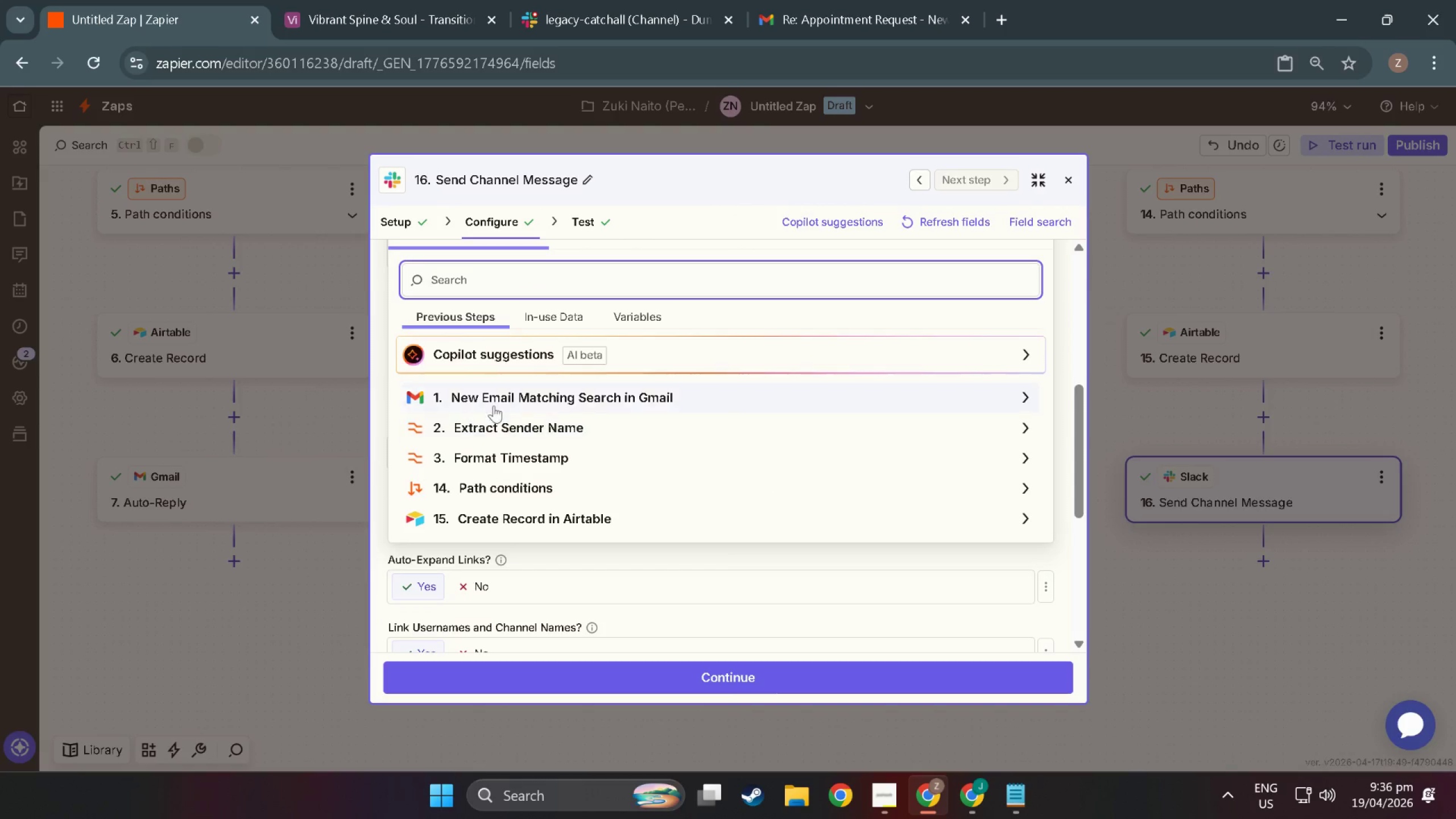 
left_click([494, 403])
 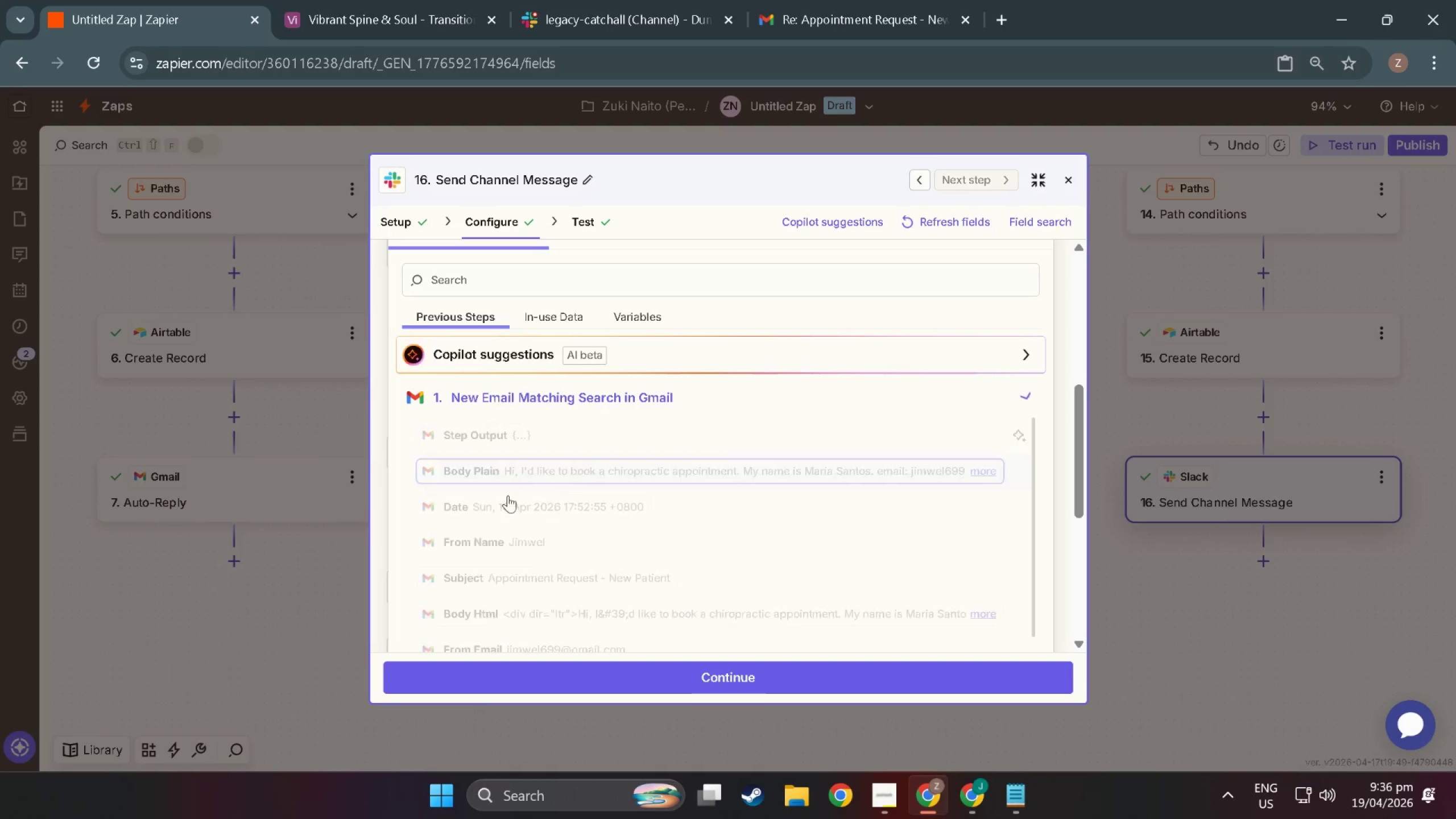 
scroll: coordinate [513, 531], scroll_direction: down, amount: 5.0
 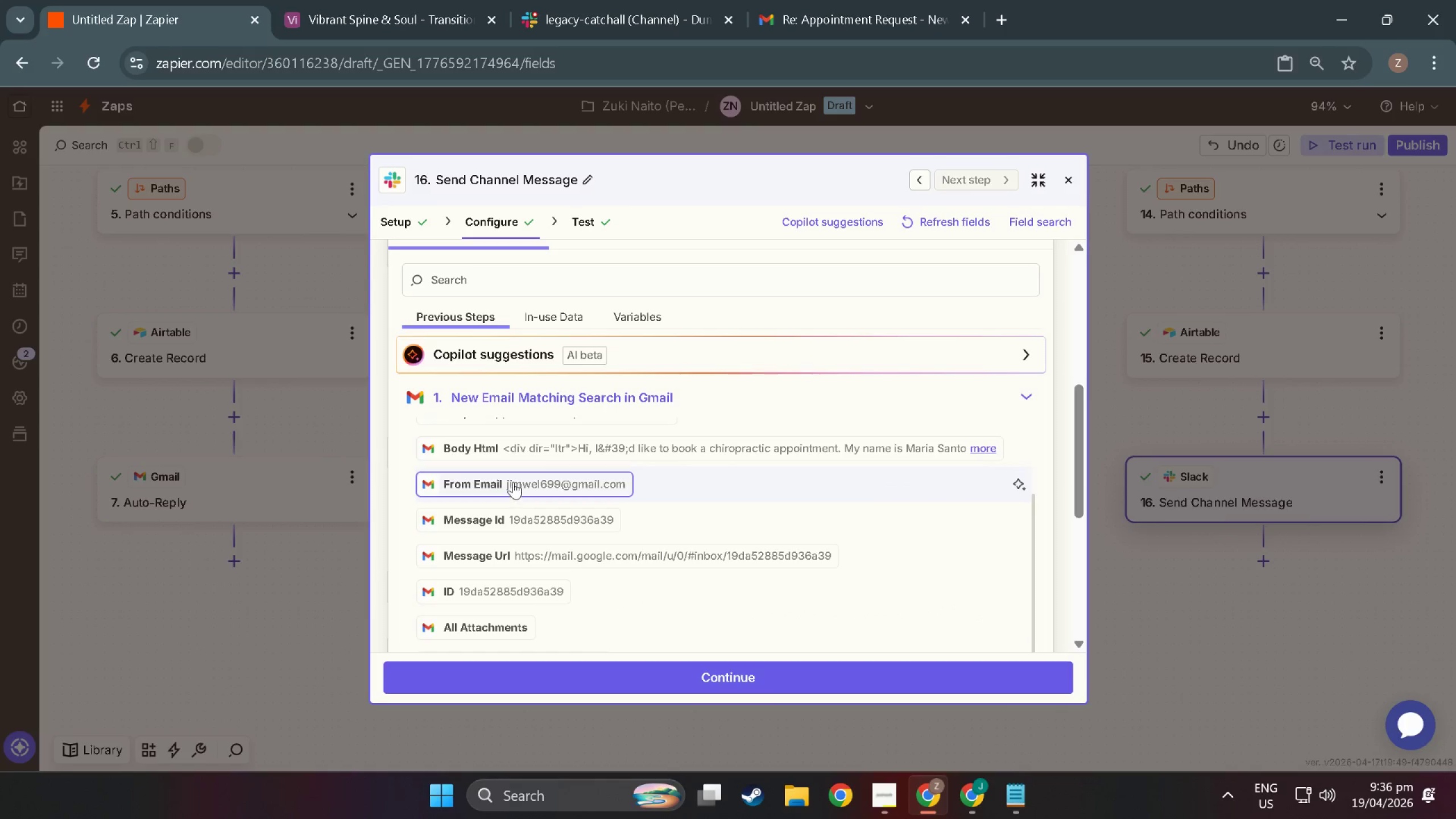 
left_click([513, 482])
 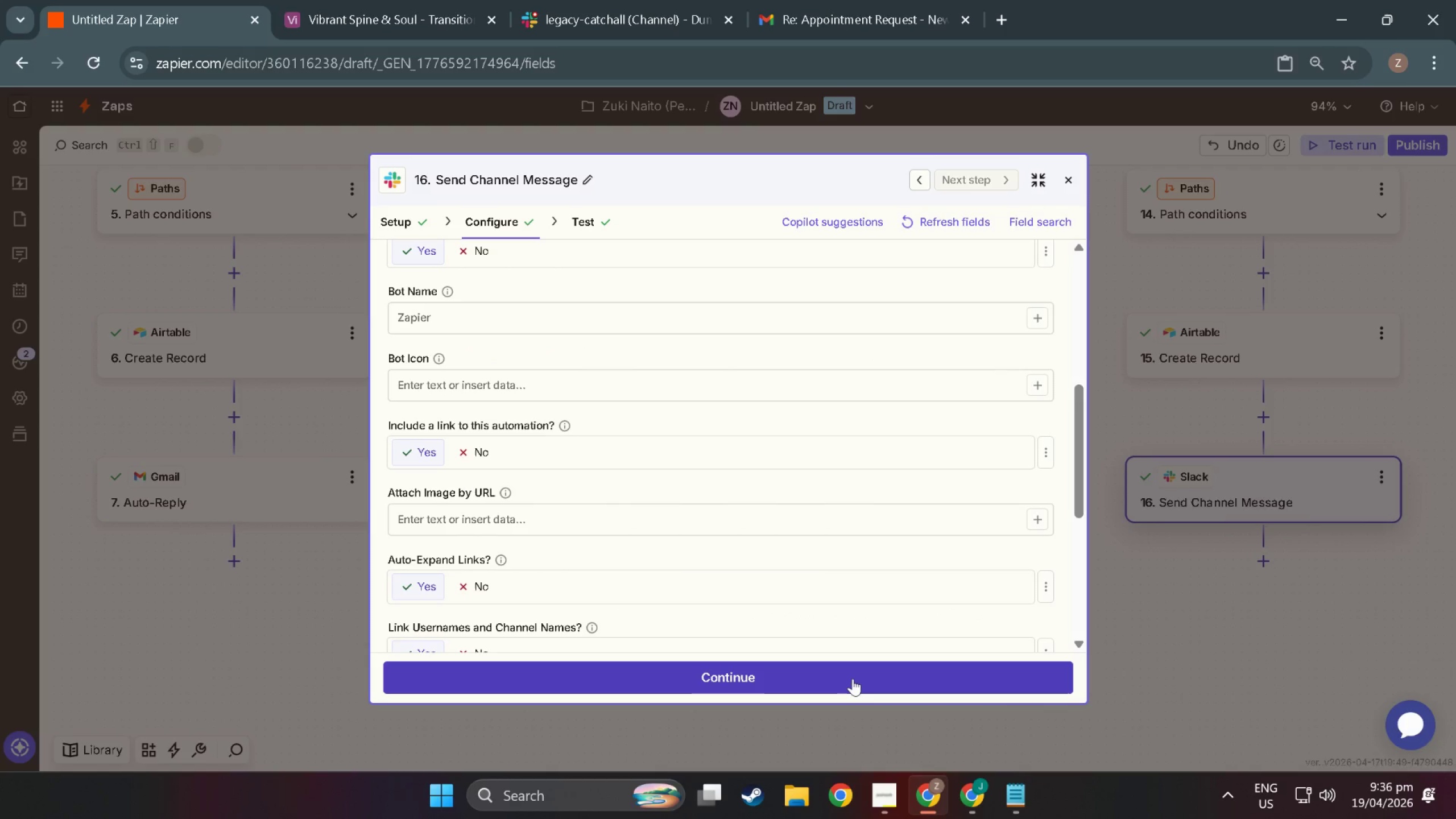 
left_click([853, 679])
 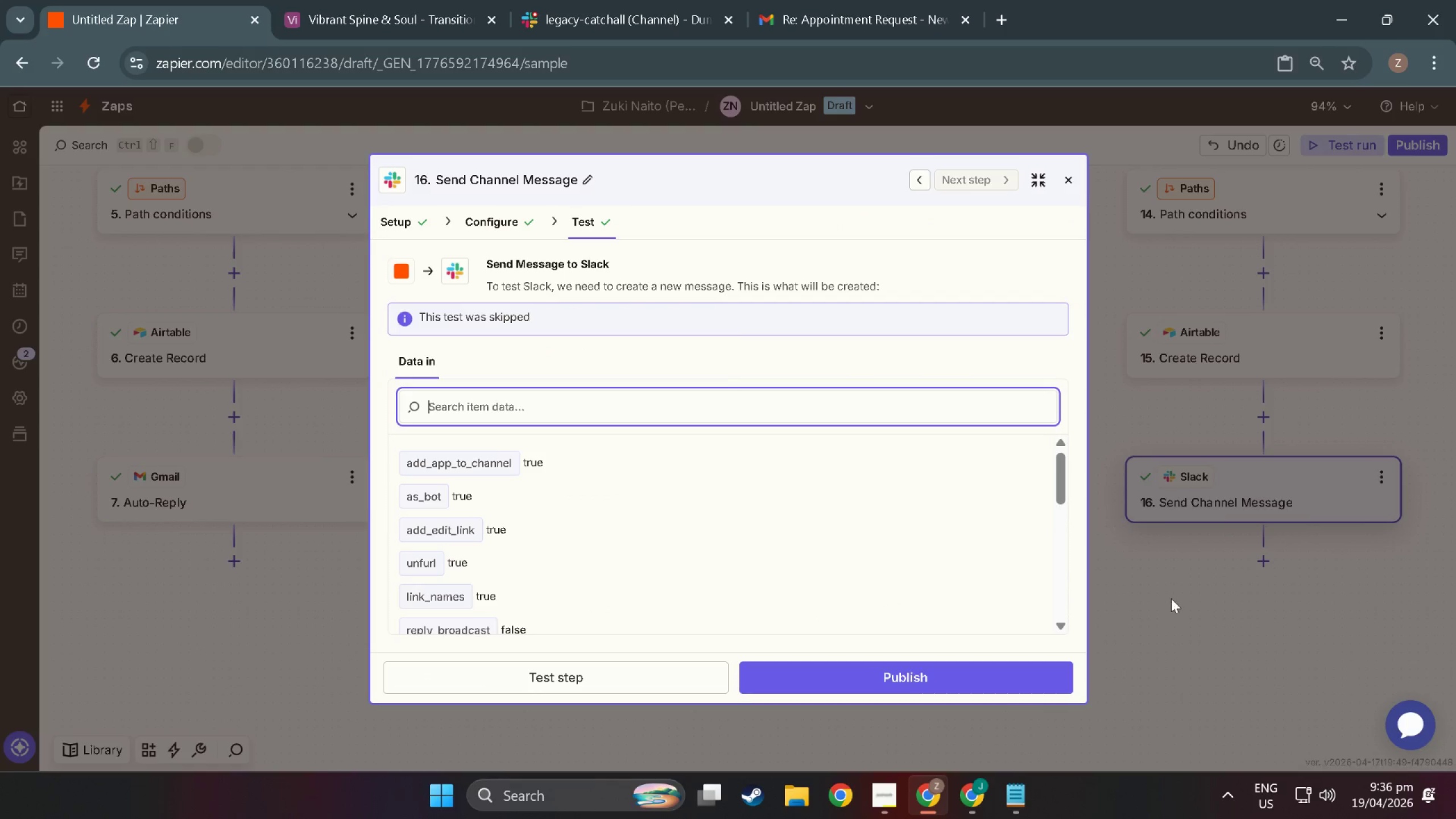 
left_click_drag(start_coordinate=[1212, 597], to_coordinate=[820, 614])
 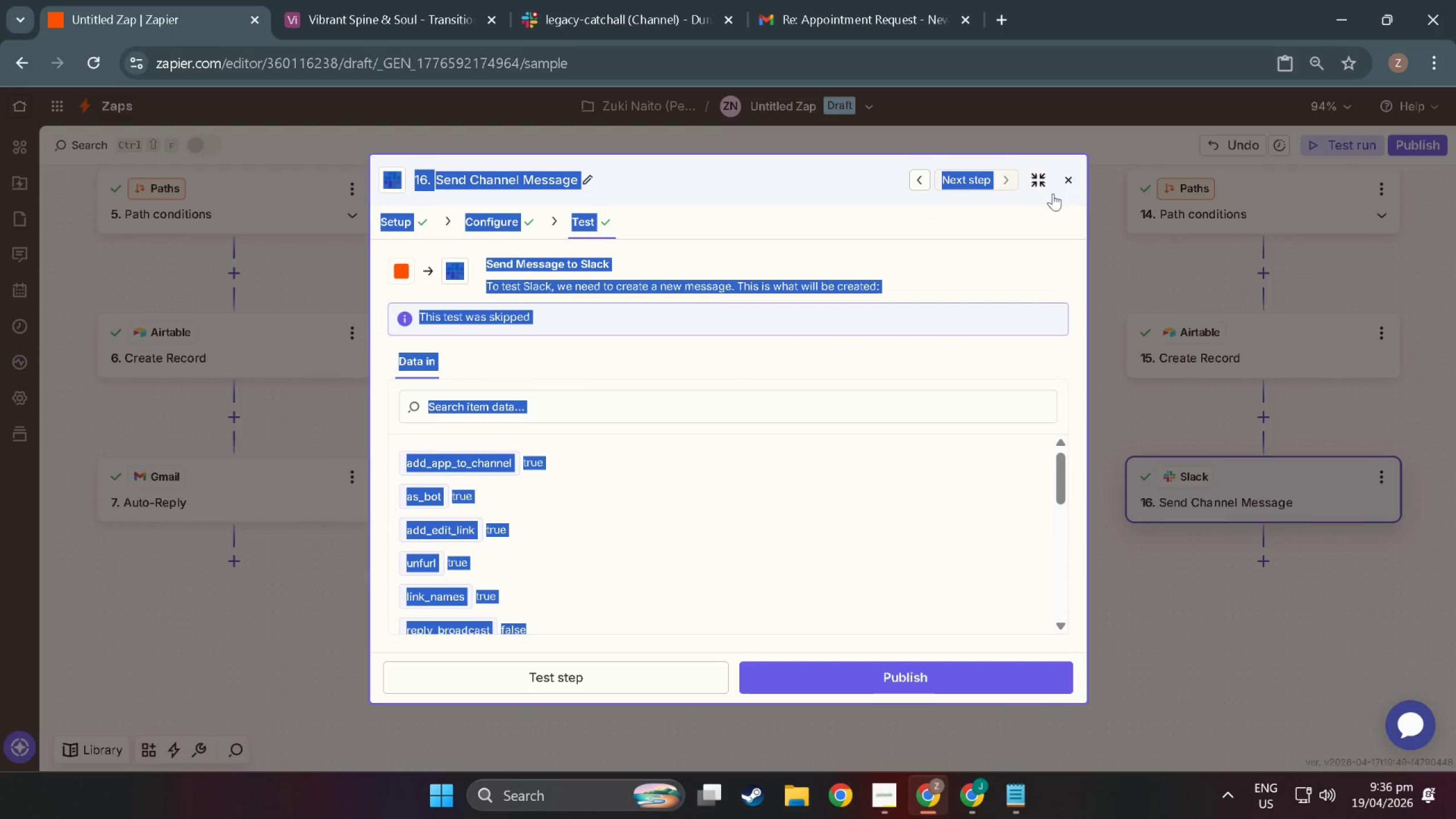 
left_click([1070, 184])
 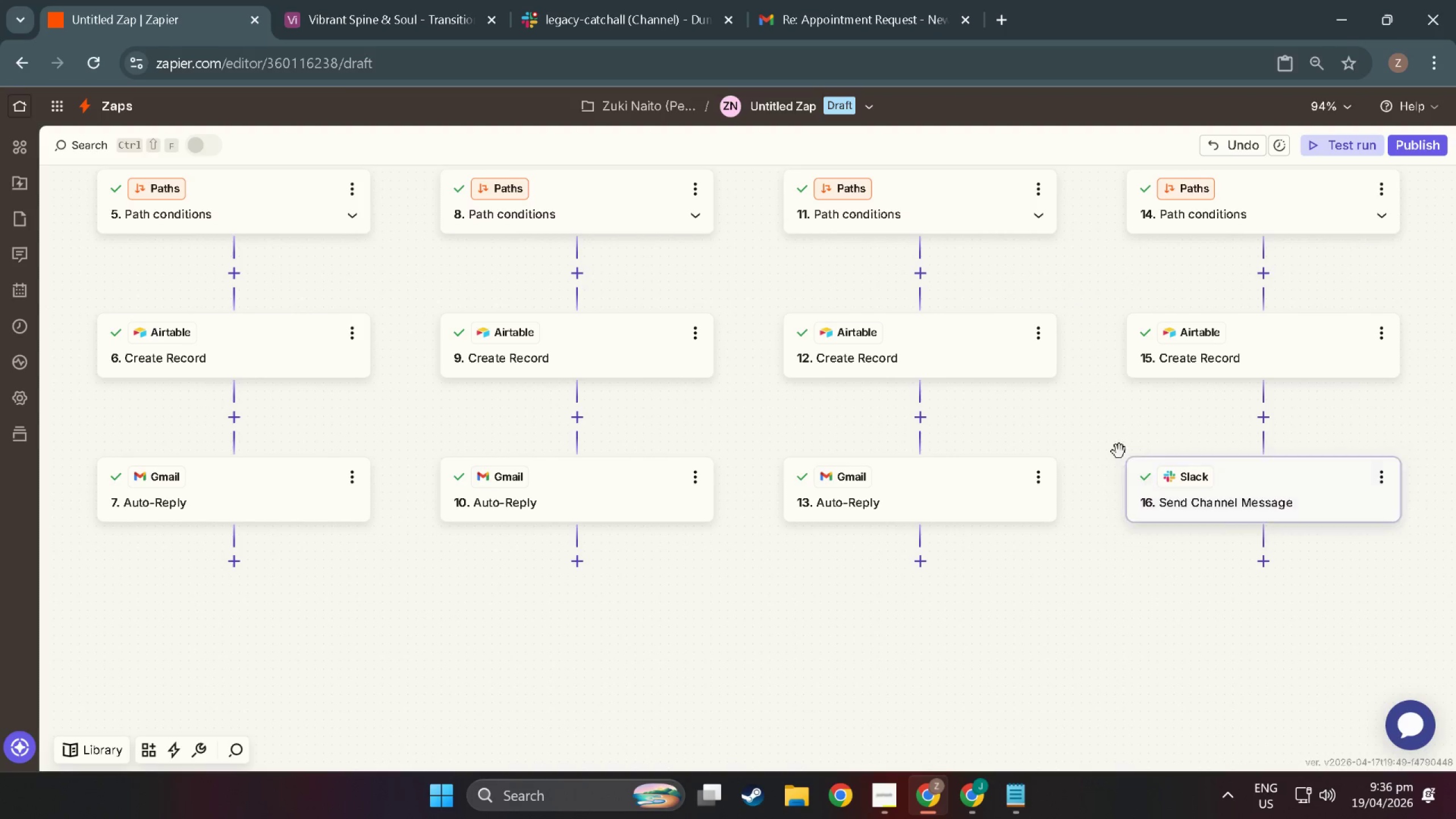 
left_click_drag(start_coordinate=[1103, 453], to_coordinate=[780, 588])
 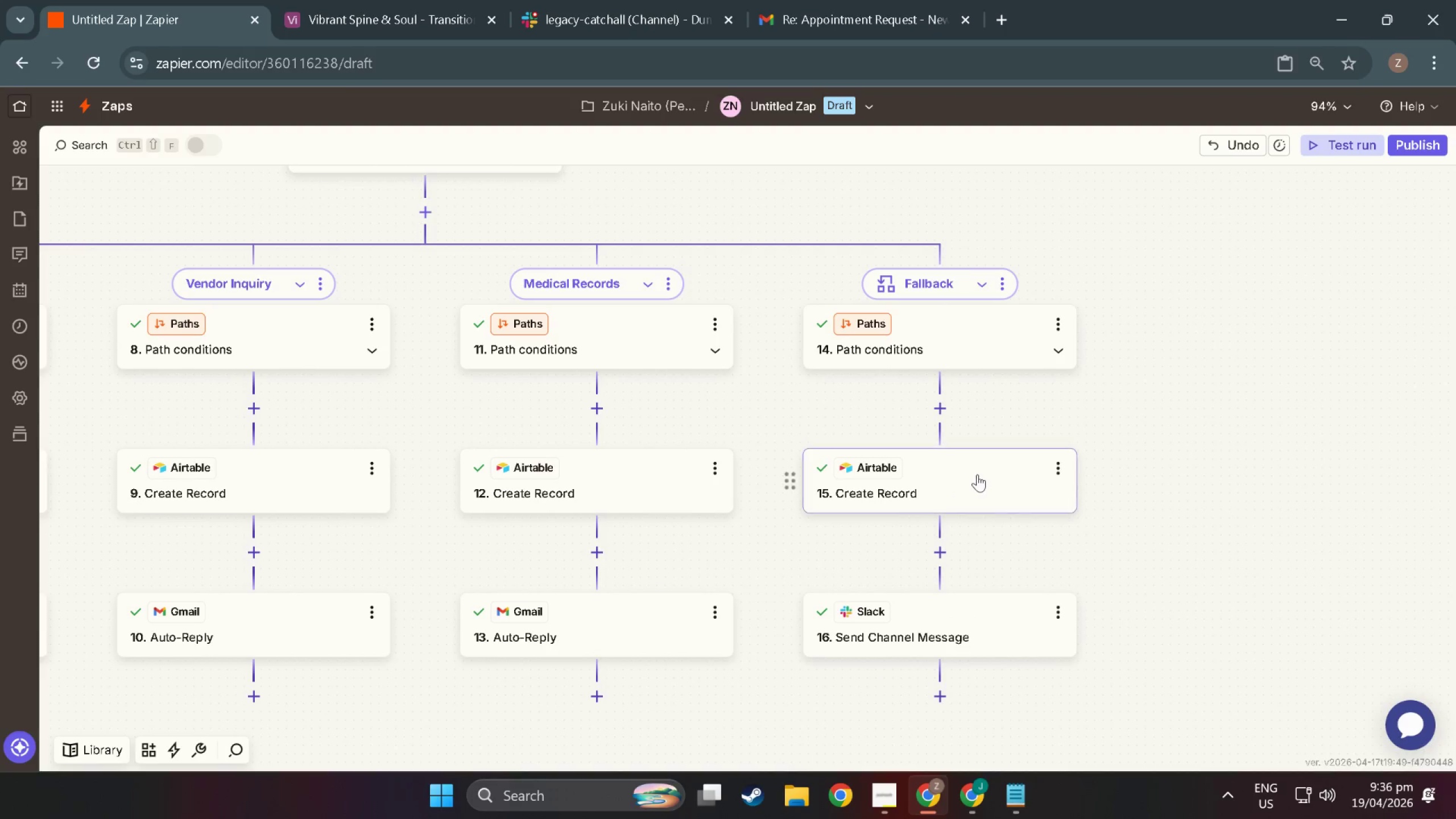 
left_click([977, 474])
 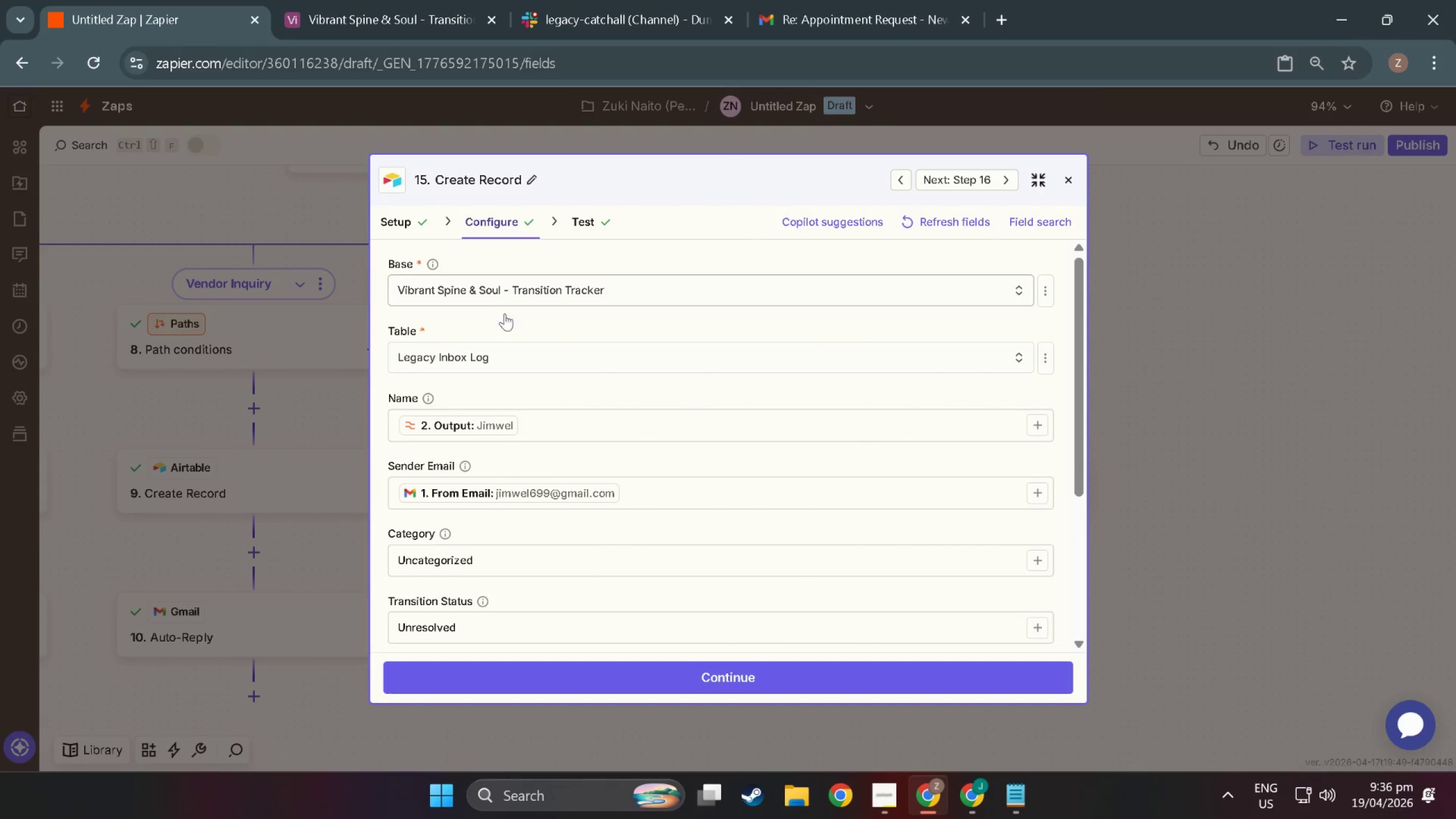 
scroll: coordinate [986, 260], scroll_direction: down, amount: 9.0
 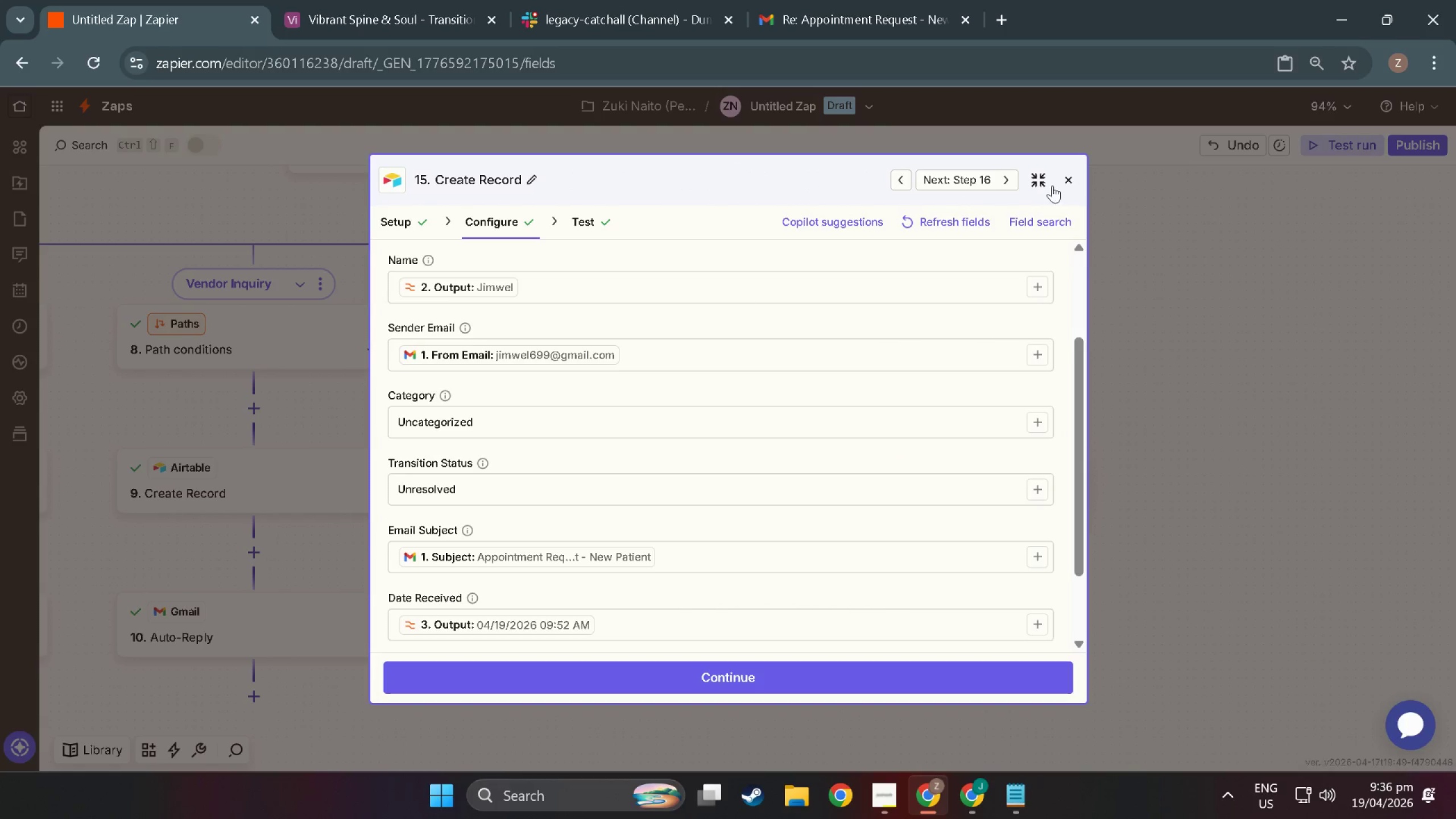 
left_click([1060, 185])
 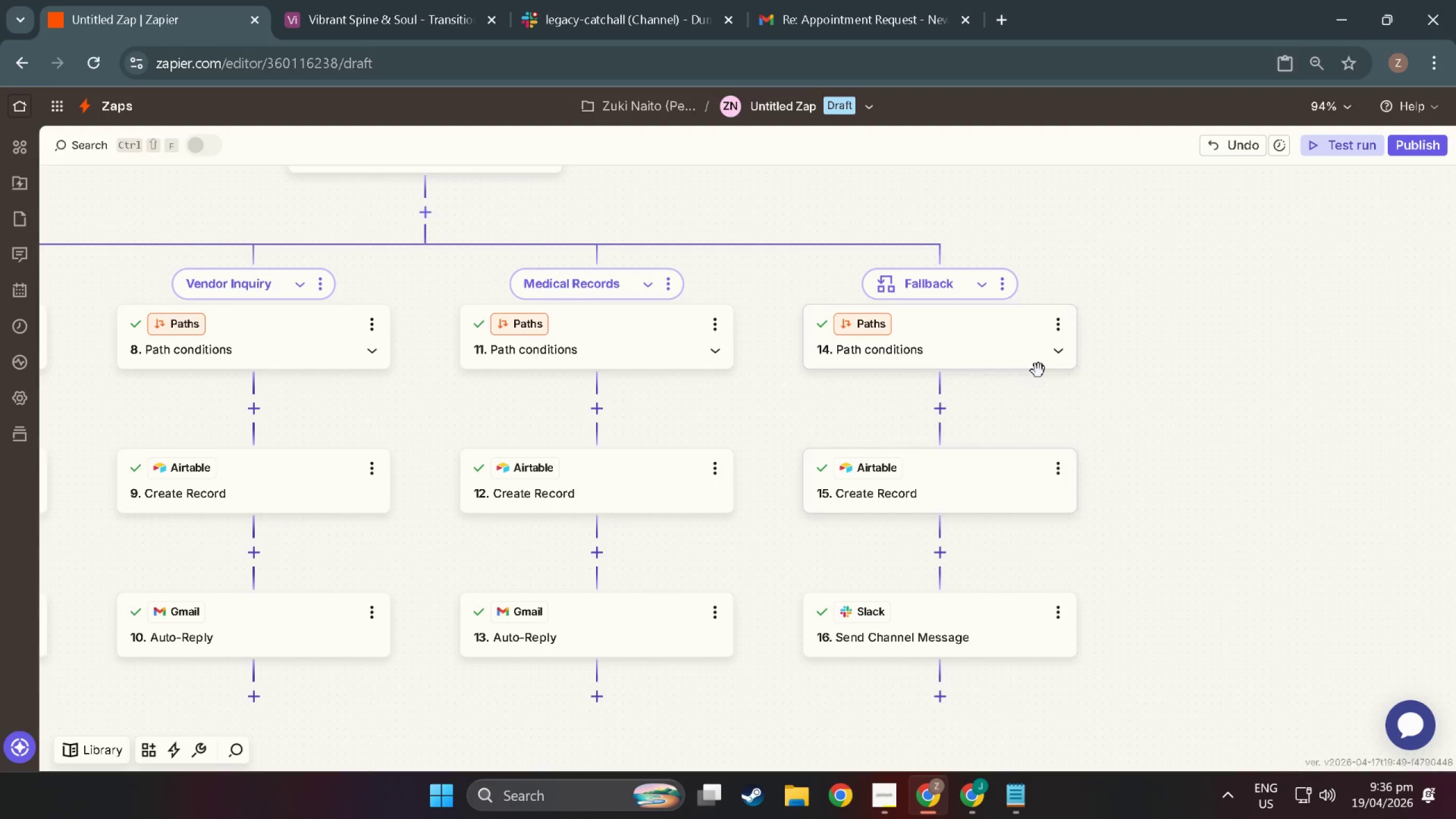 
left_click_drag(start_coordinate=[1044, 384], to_coordinate=[1317, 623])
 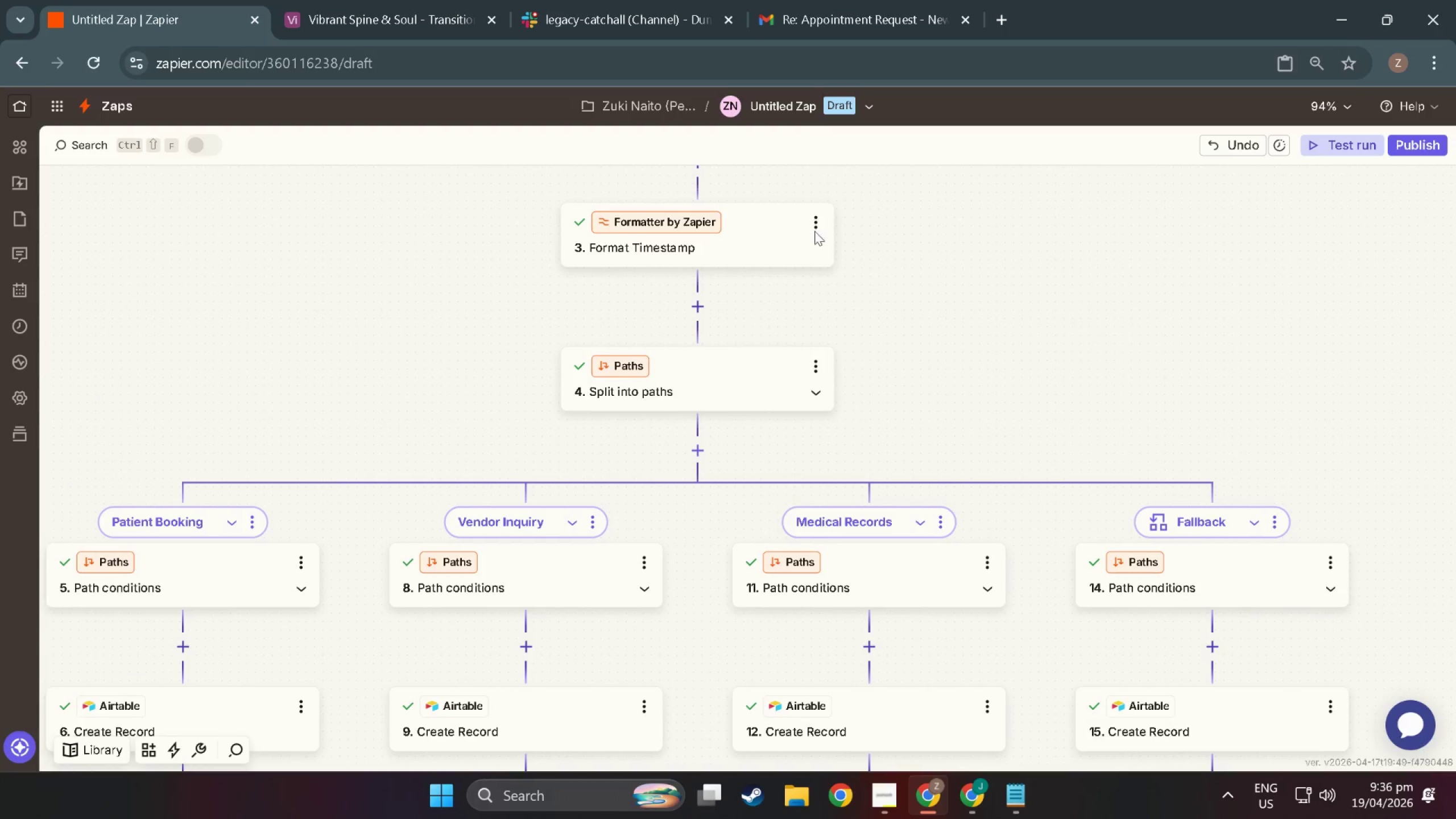 
left_click_drag(start_coordinate=[814, 231], to_coordinate=[936, 393])
 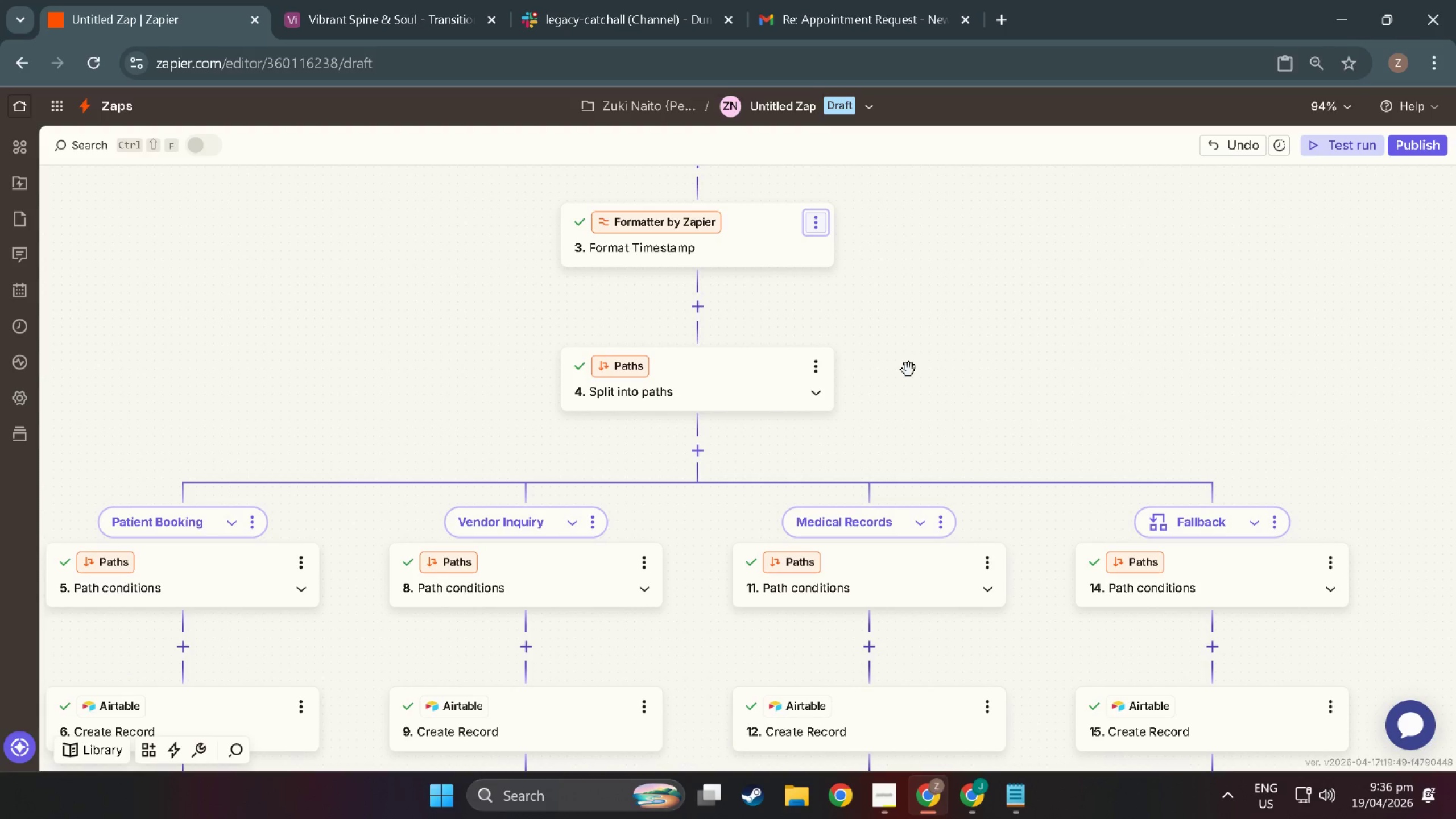 
left_click_drag(start_coordinate=[1083, 341], to_coordinate=[992, 177])
 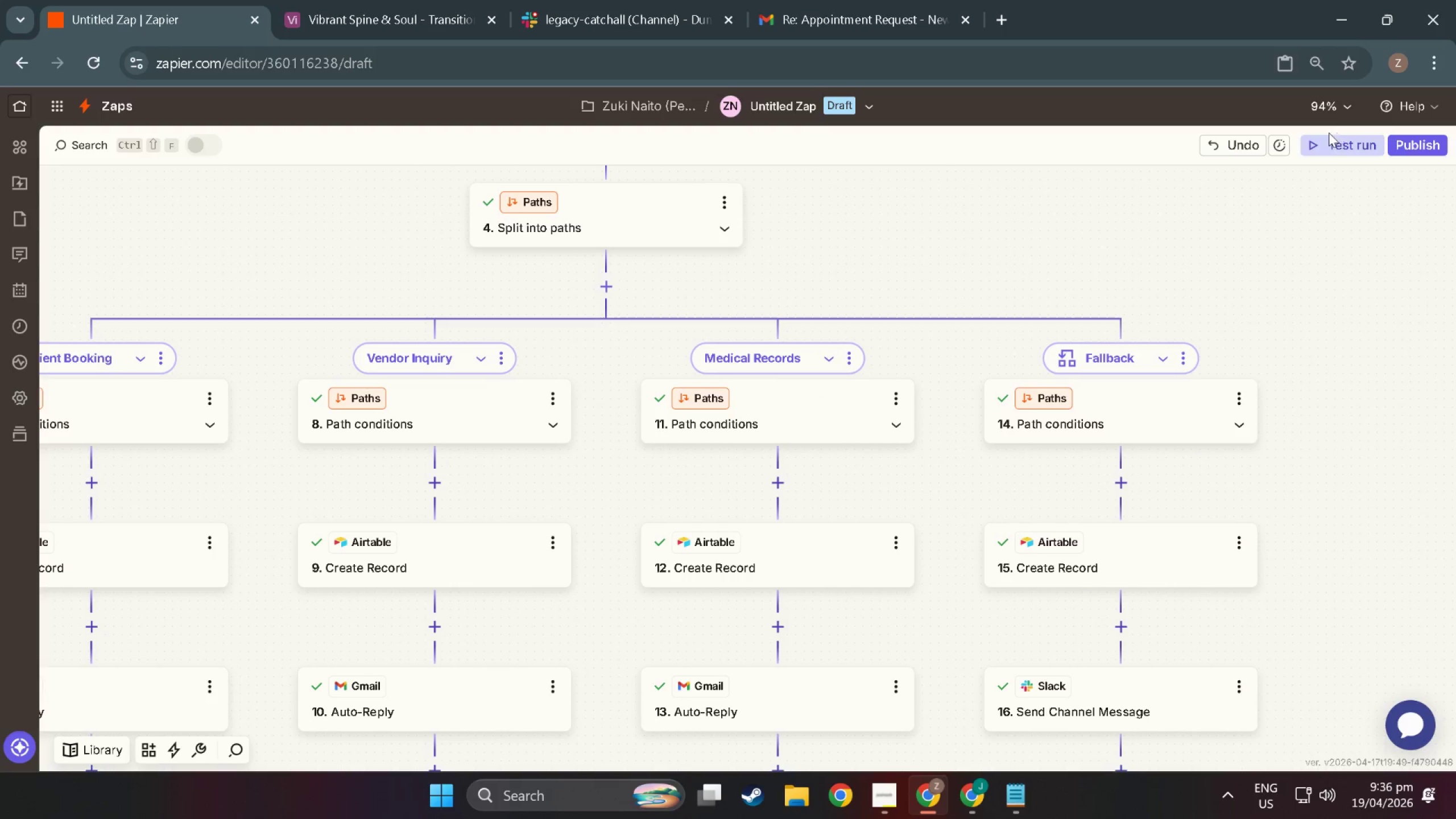 
left_click_drag(start_coordinate=[702, 275], to_coordinate=[985, 156])
 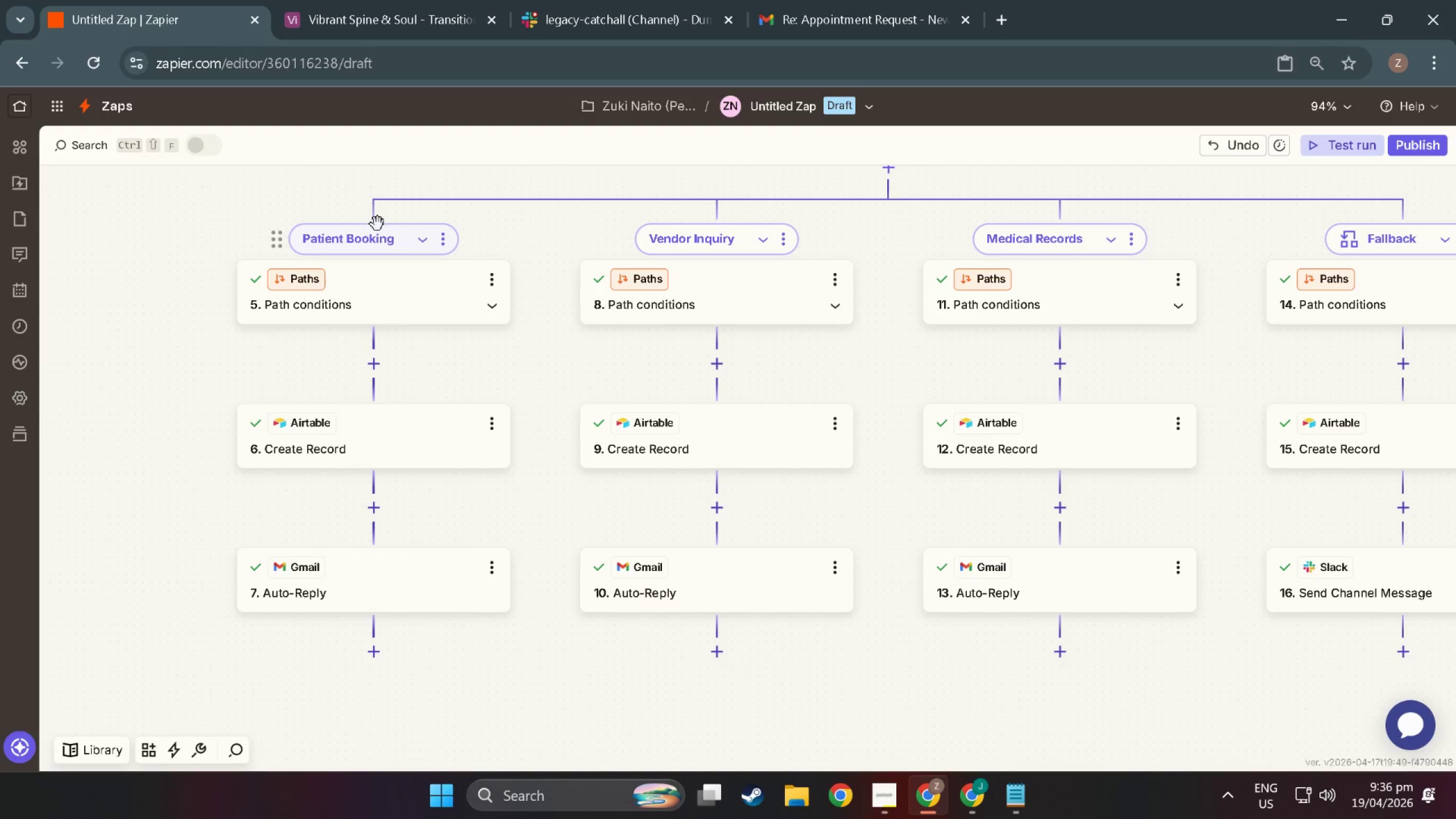 
left_click_drag(start_coordinate=[465, 173], to_coordinate=[433, 479])
 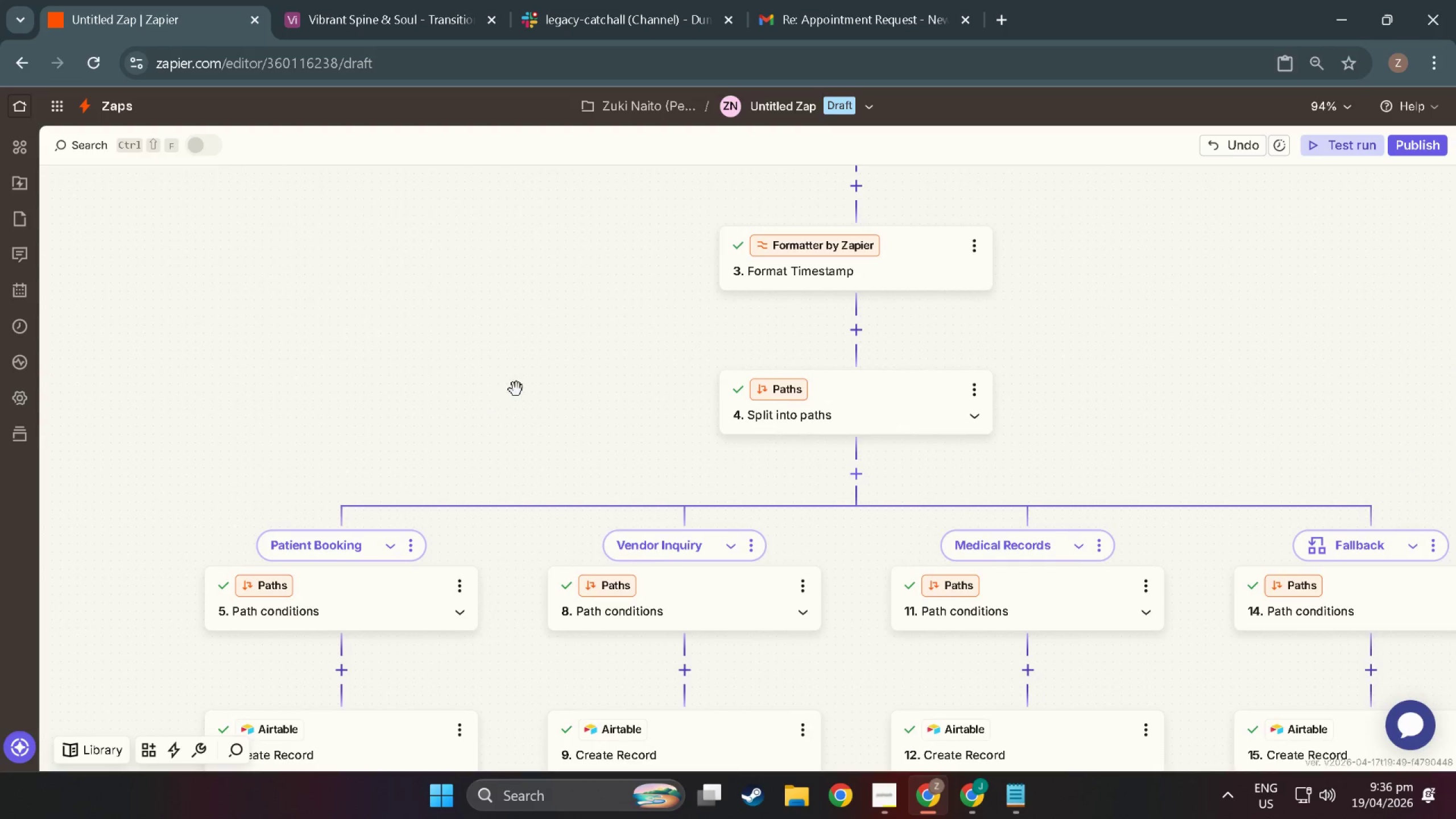 
left_click_drag(start_coordinate=[516, 390], to_coordinate=[456, 595])
 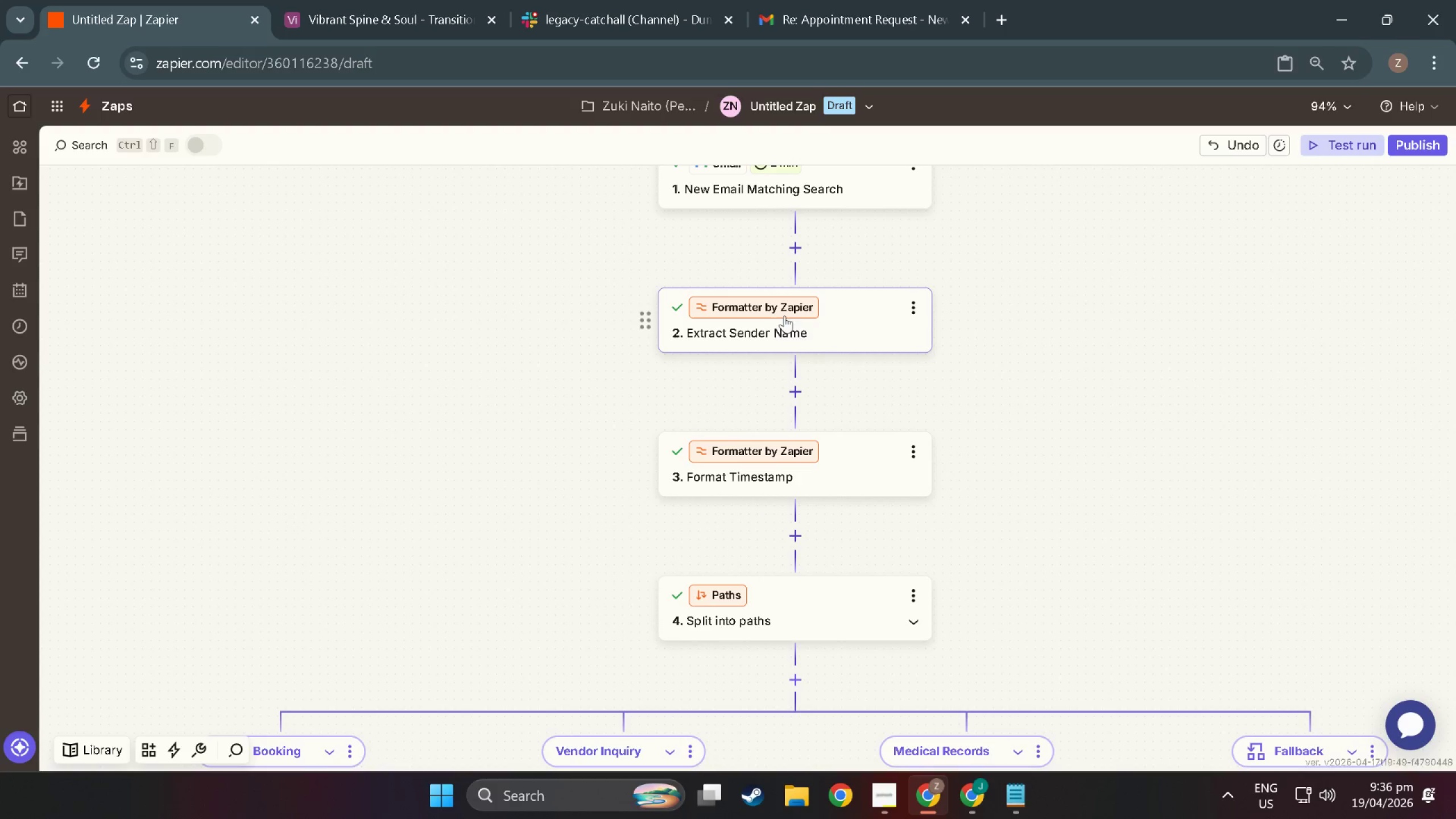 
left_click_drag(start_coordinate=[991, 295], to_coordinate=[967, 377])
 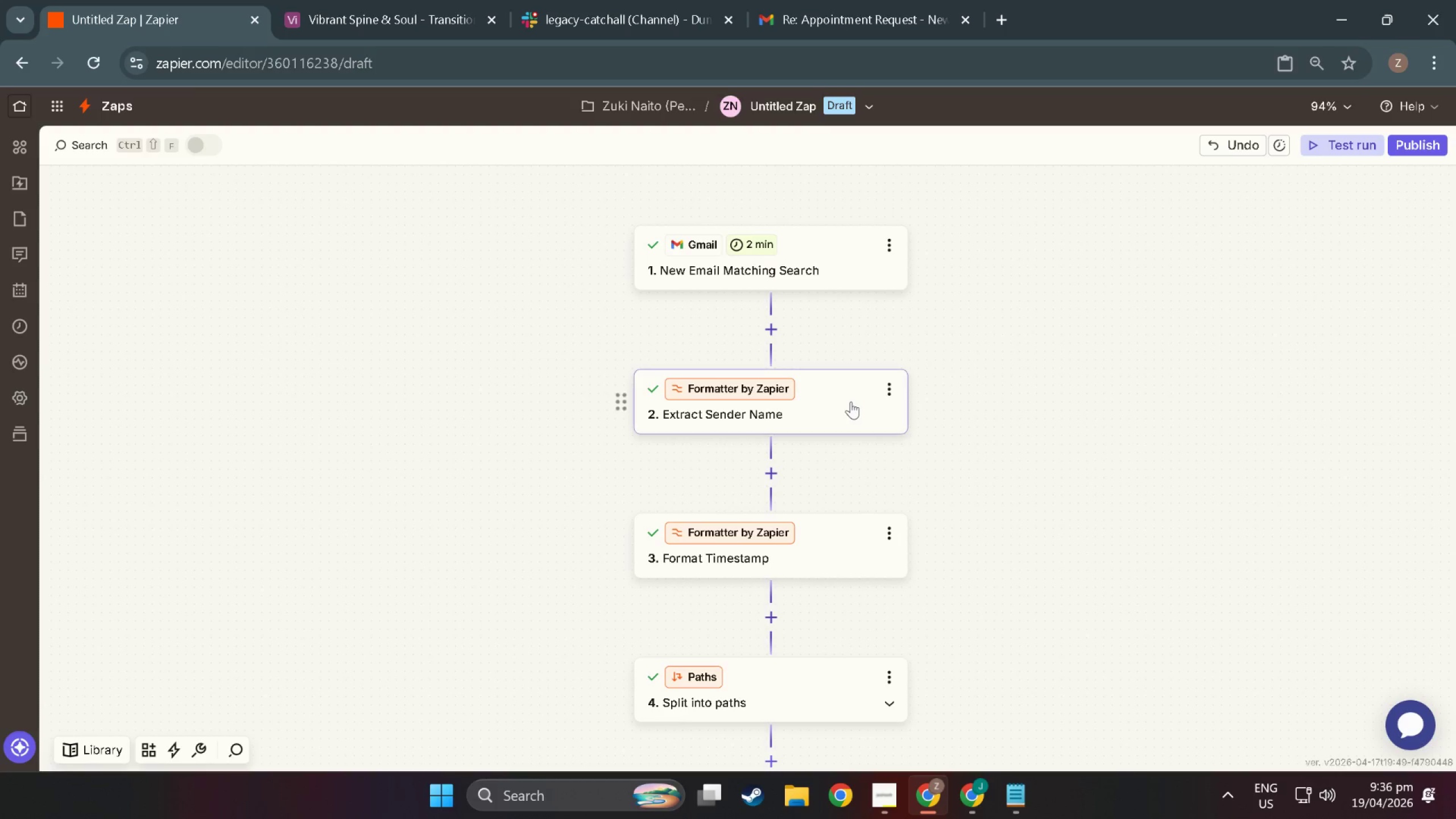 
left_click([851, 402])
 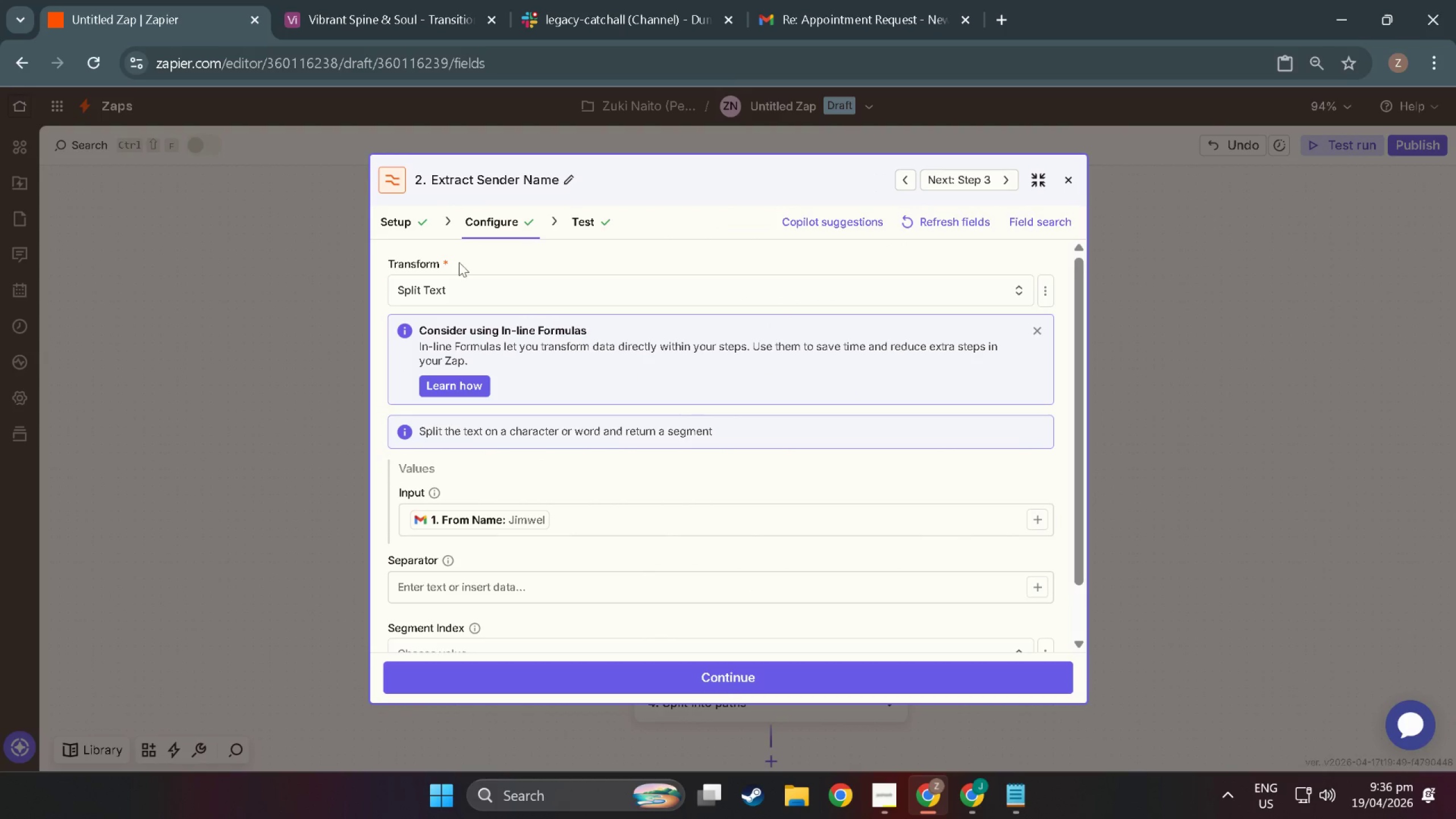 
double_click([455, 292])
 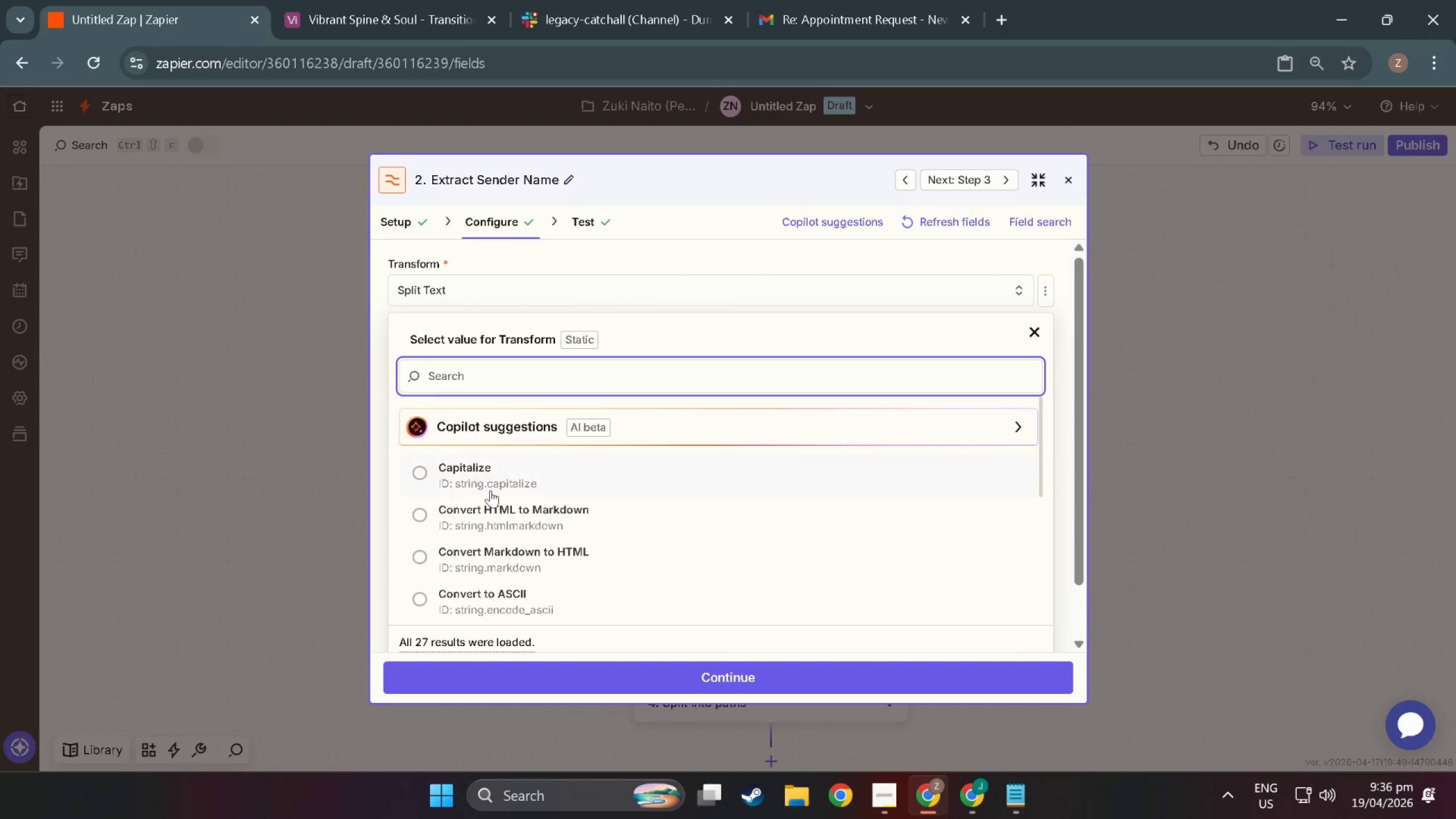 
scroll: coordinate [475, 516], scroll_direction: down, amount: 16.0
 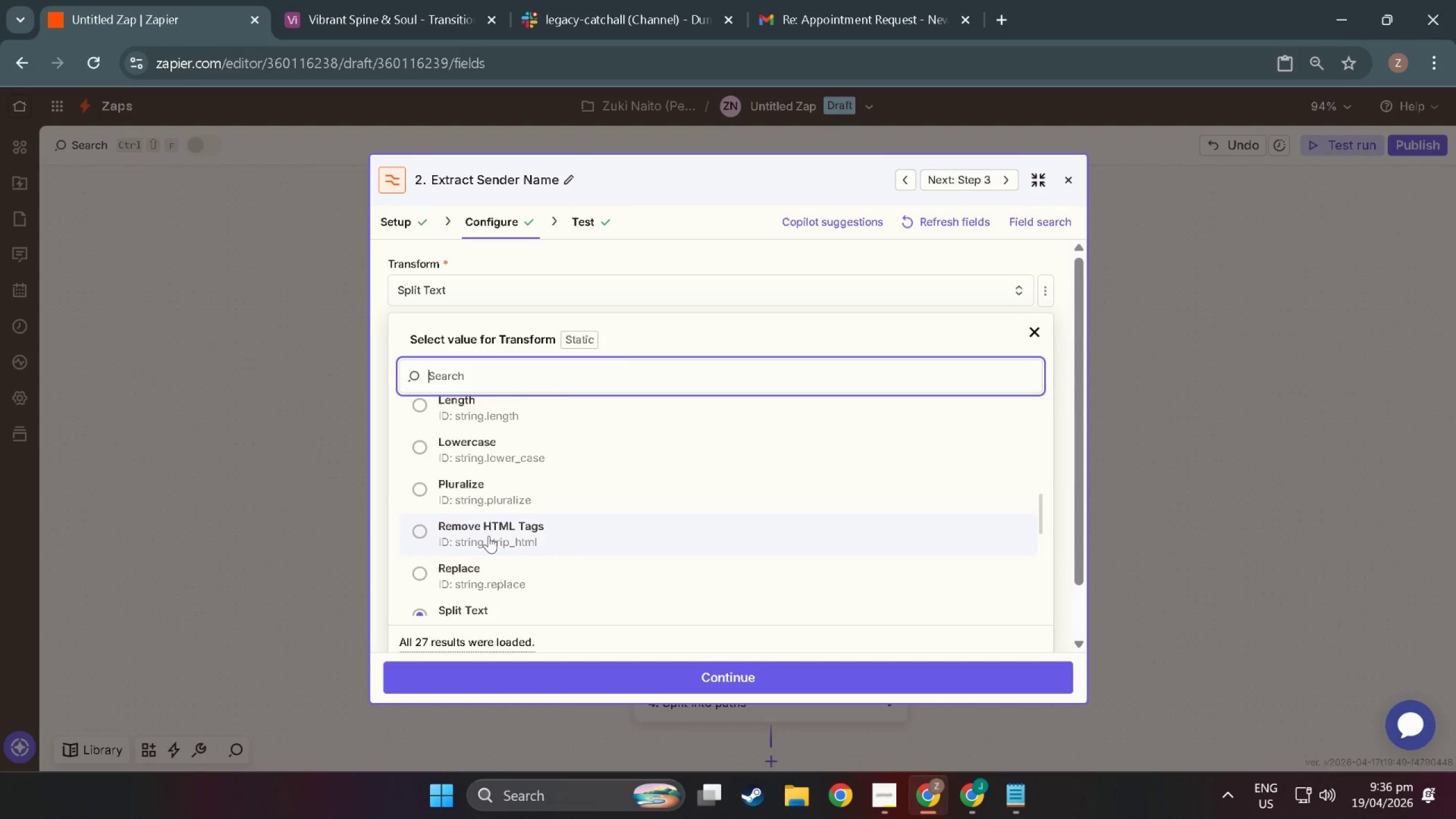 
left_click([433, 460])
 